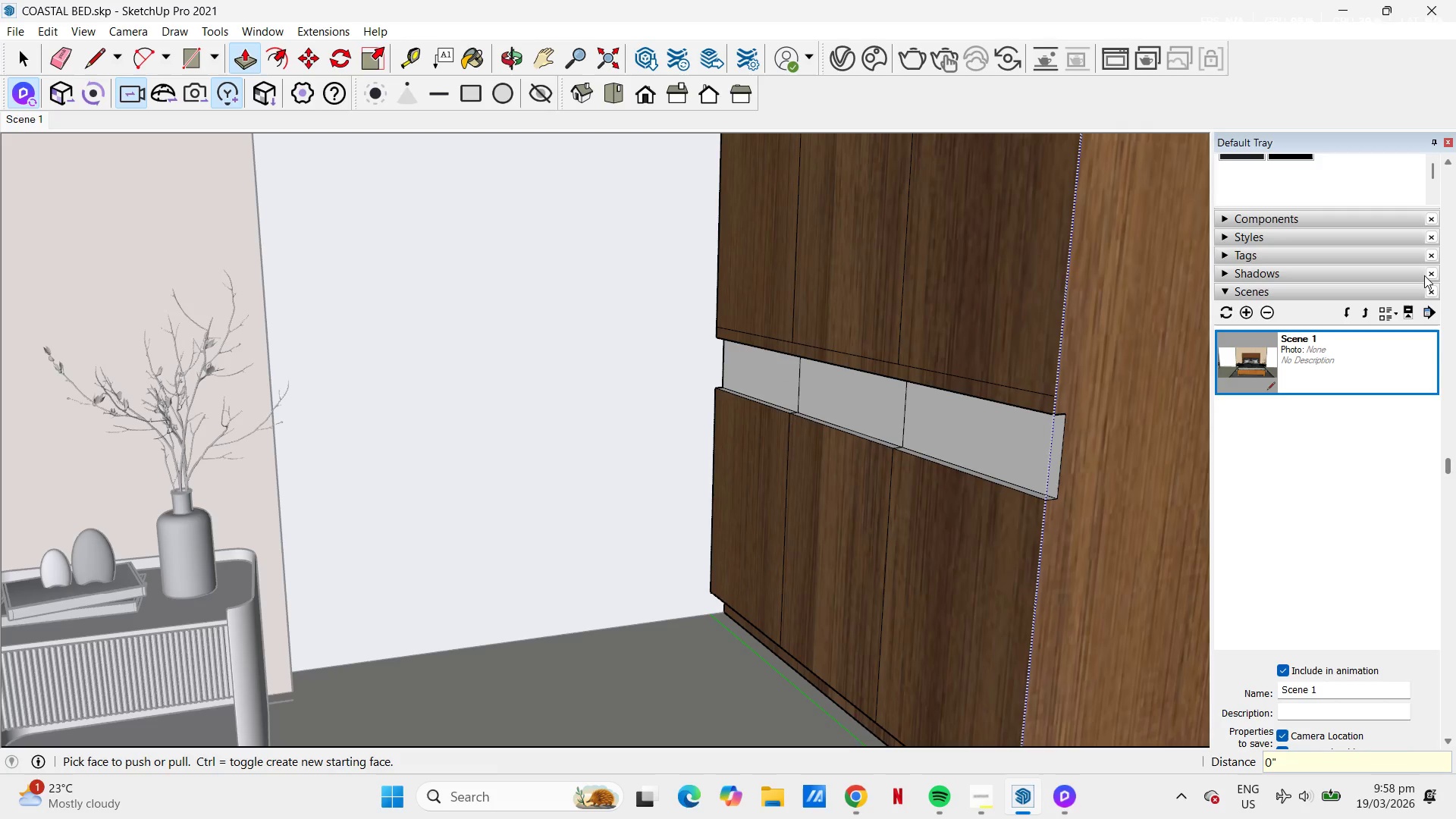 
scroll: coordinate [1304, 372], scroll_direction: up, amount: 2.0
 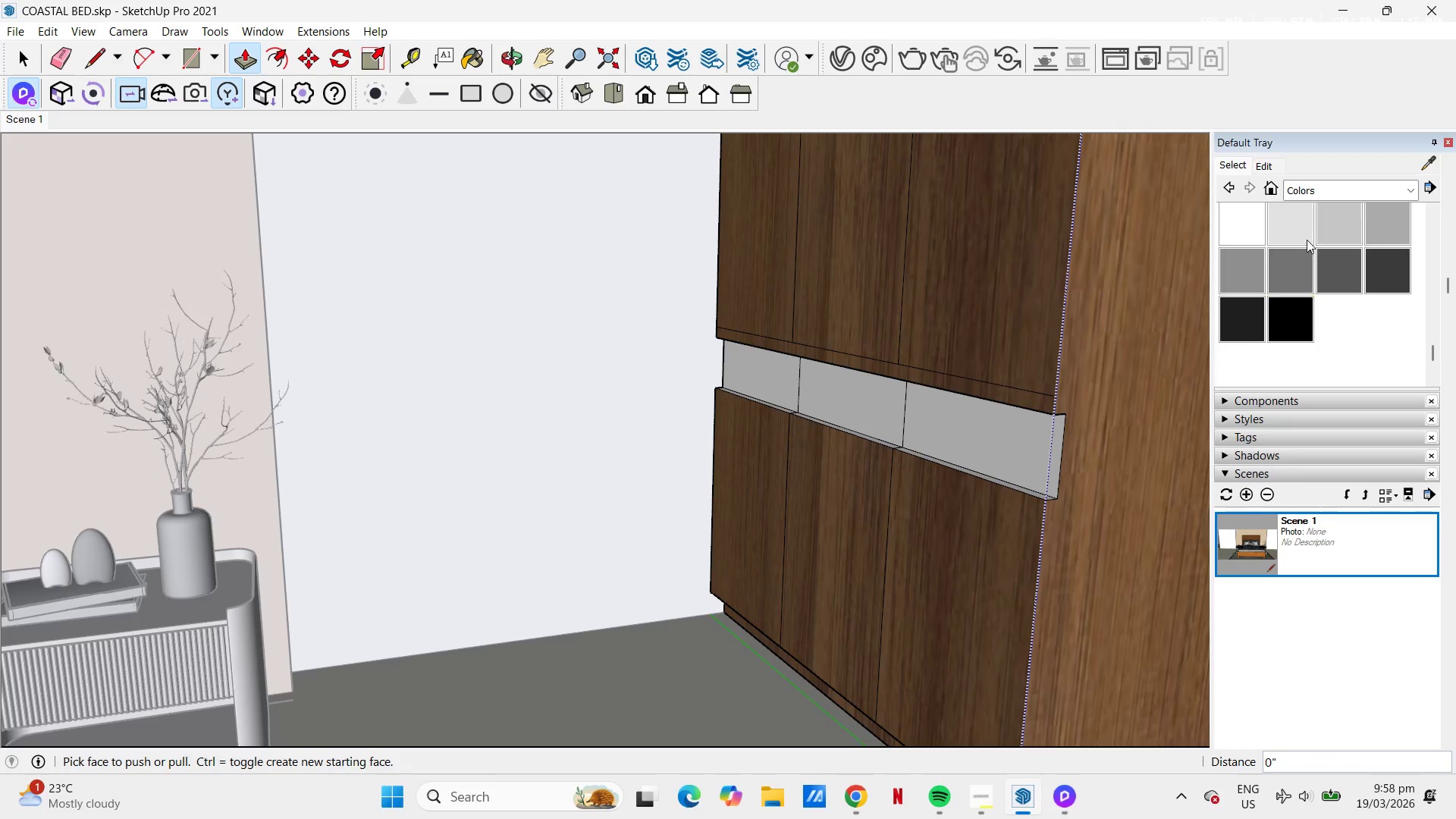 
left_click([1307, 240])
 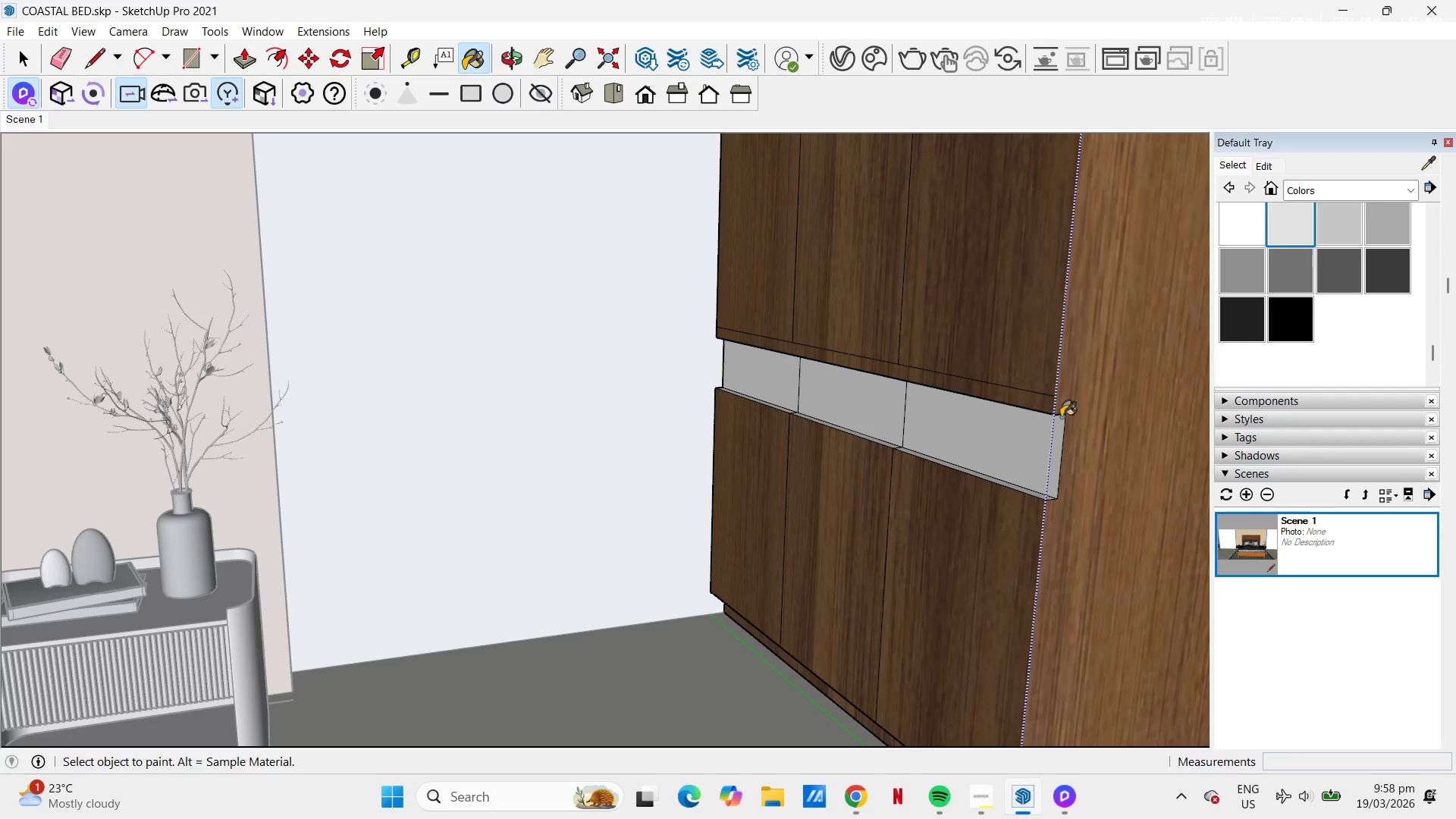 
left_click([1043, 432])
 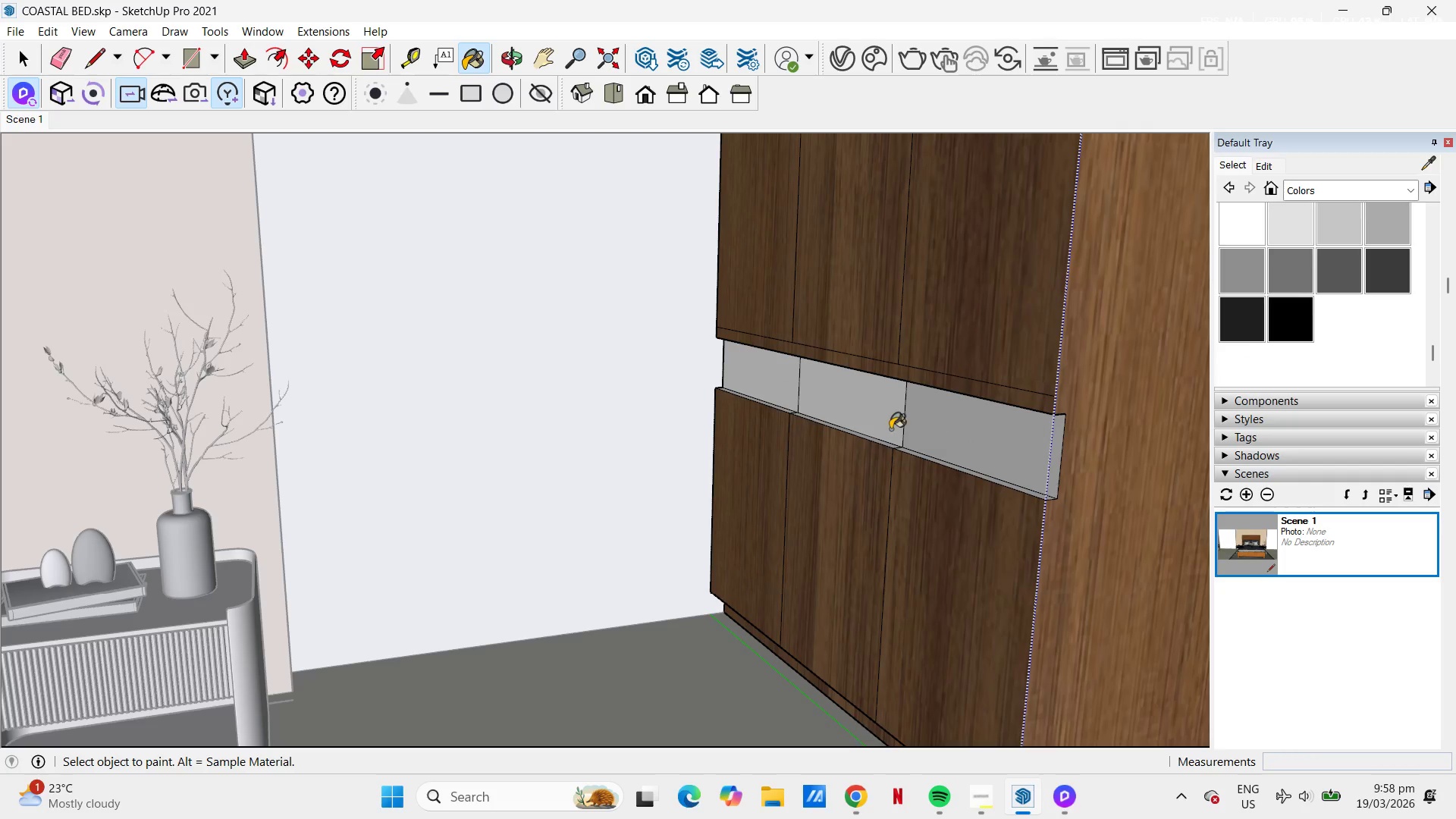 
left_click([880, 425])
 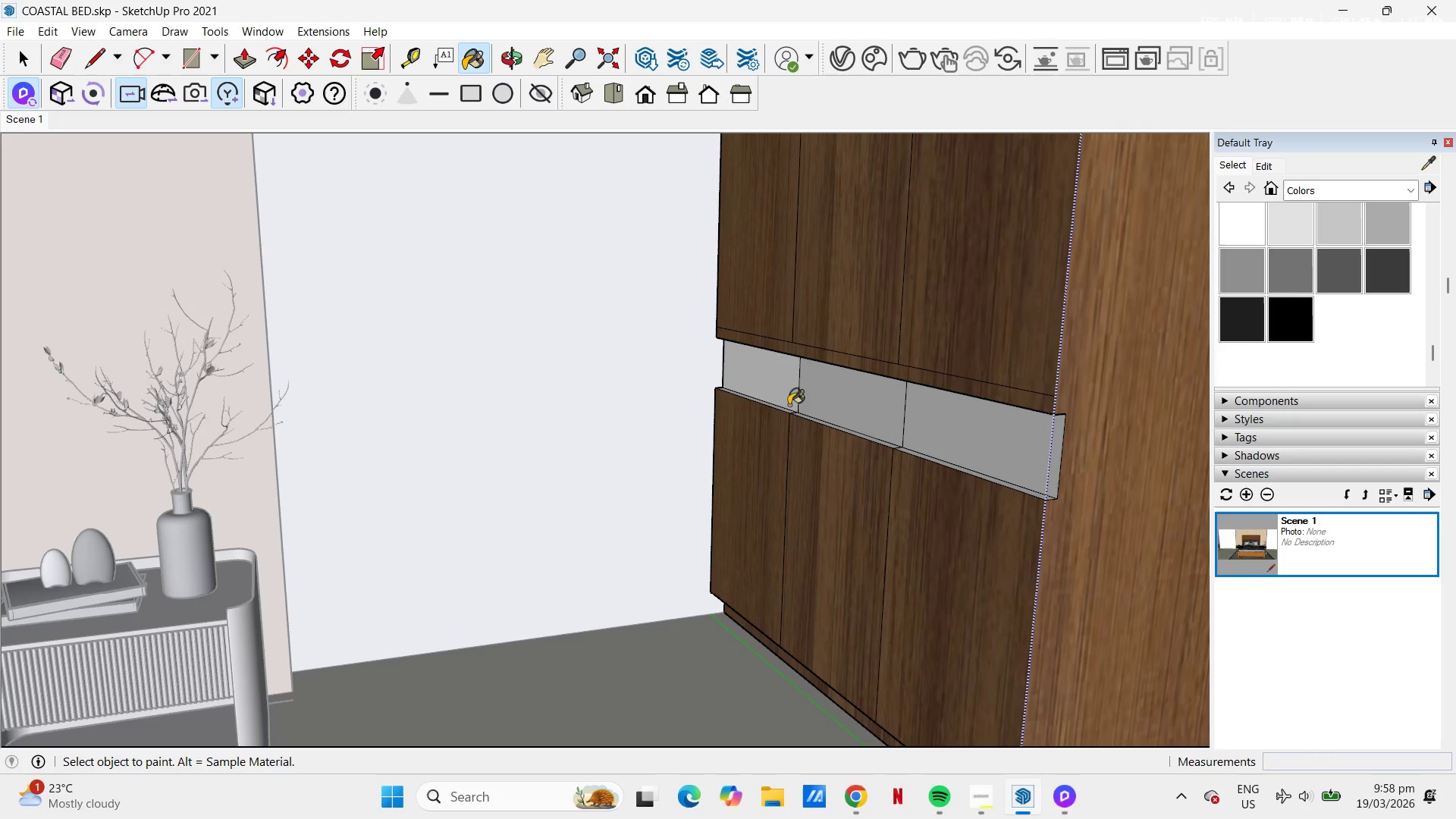 
left_click([774, 394])
 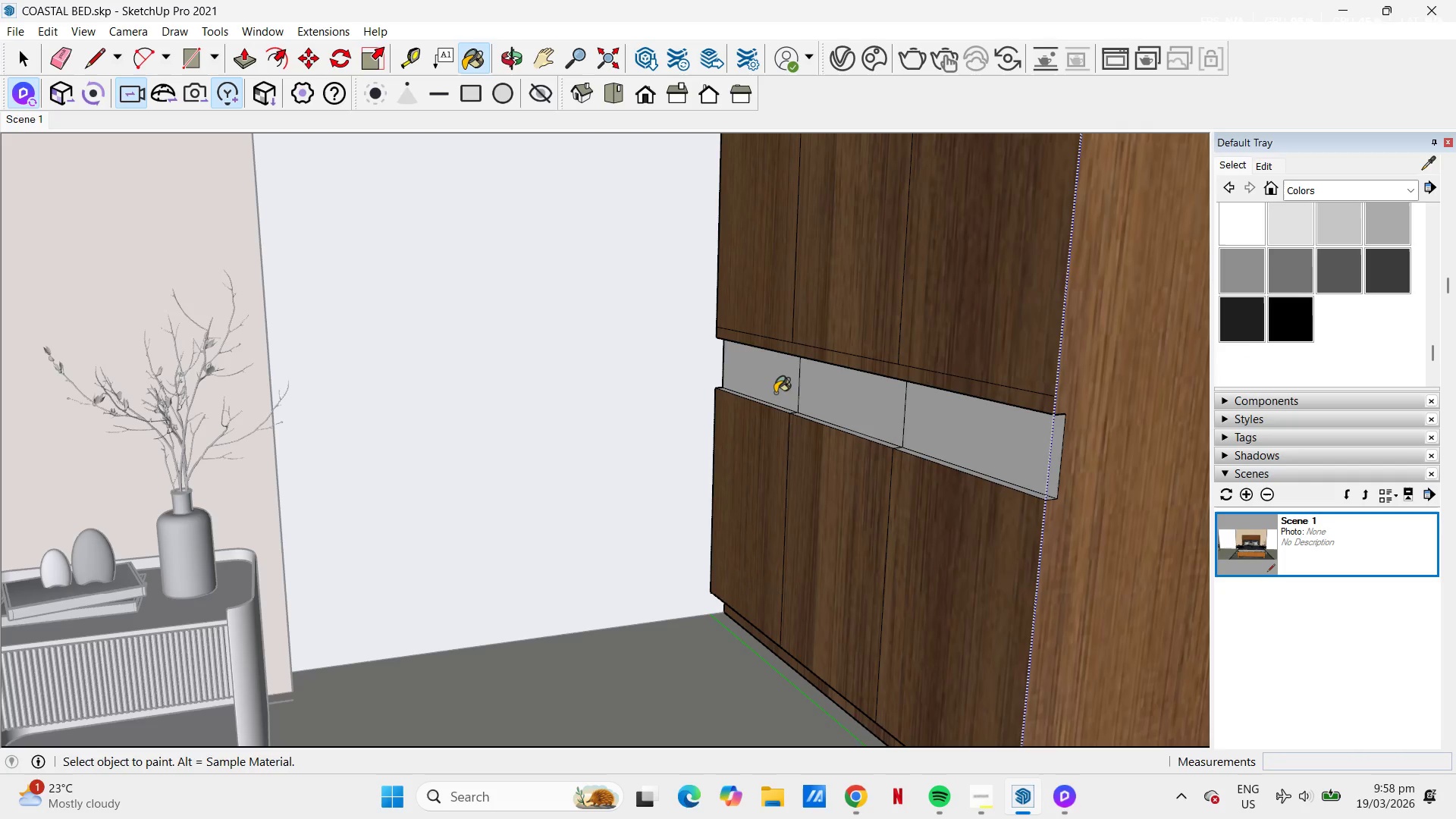 
key(Space)
 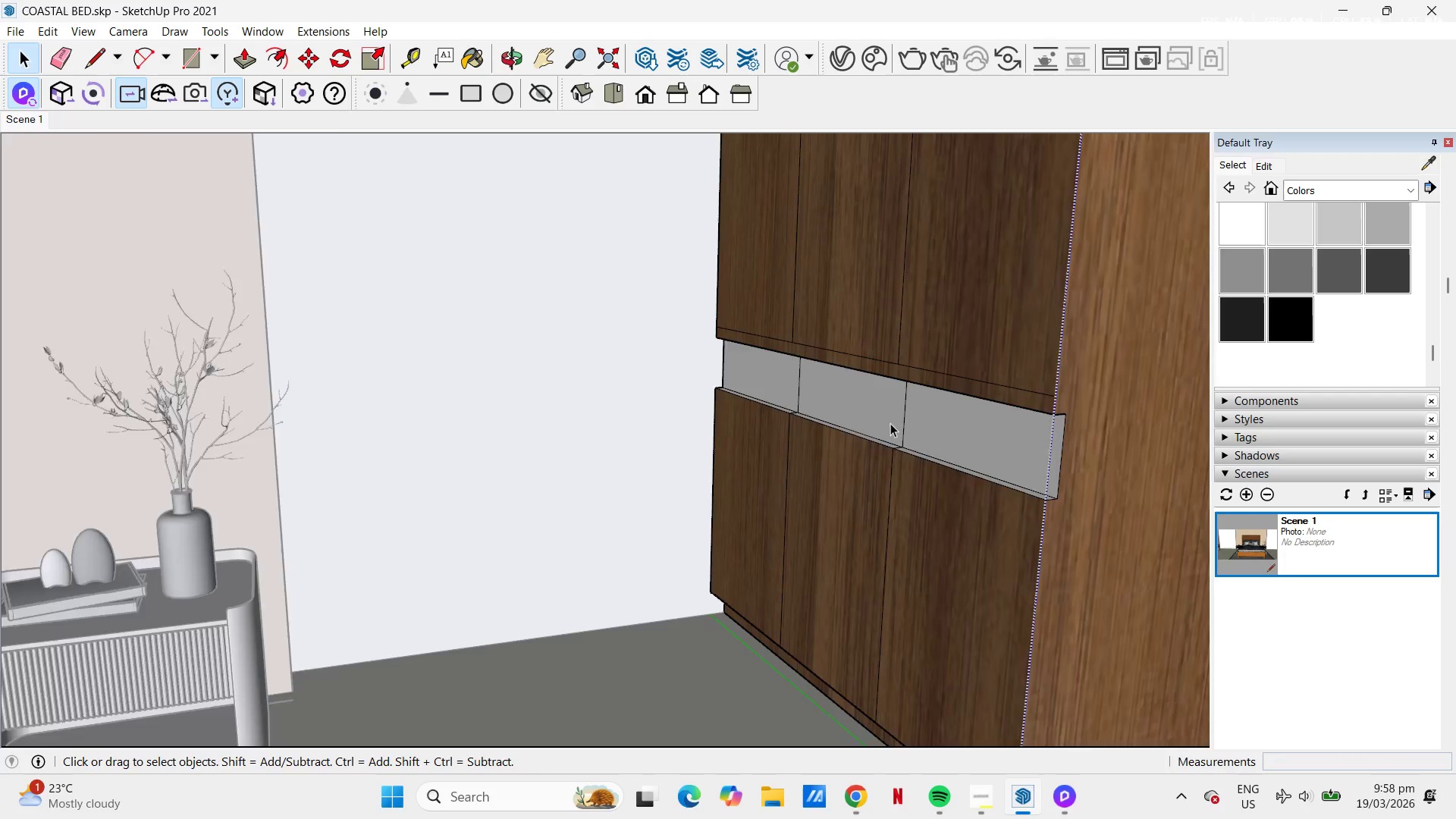 
scroll: coordinate [914, 403], scroll_direction: down, amount: 6.0
 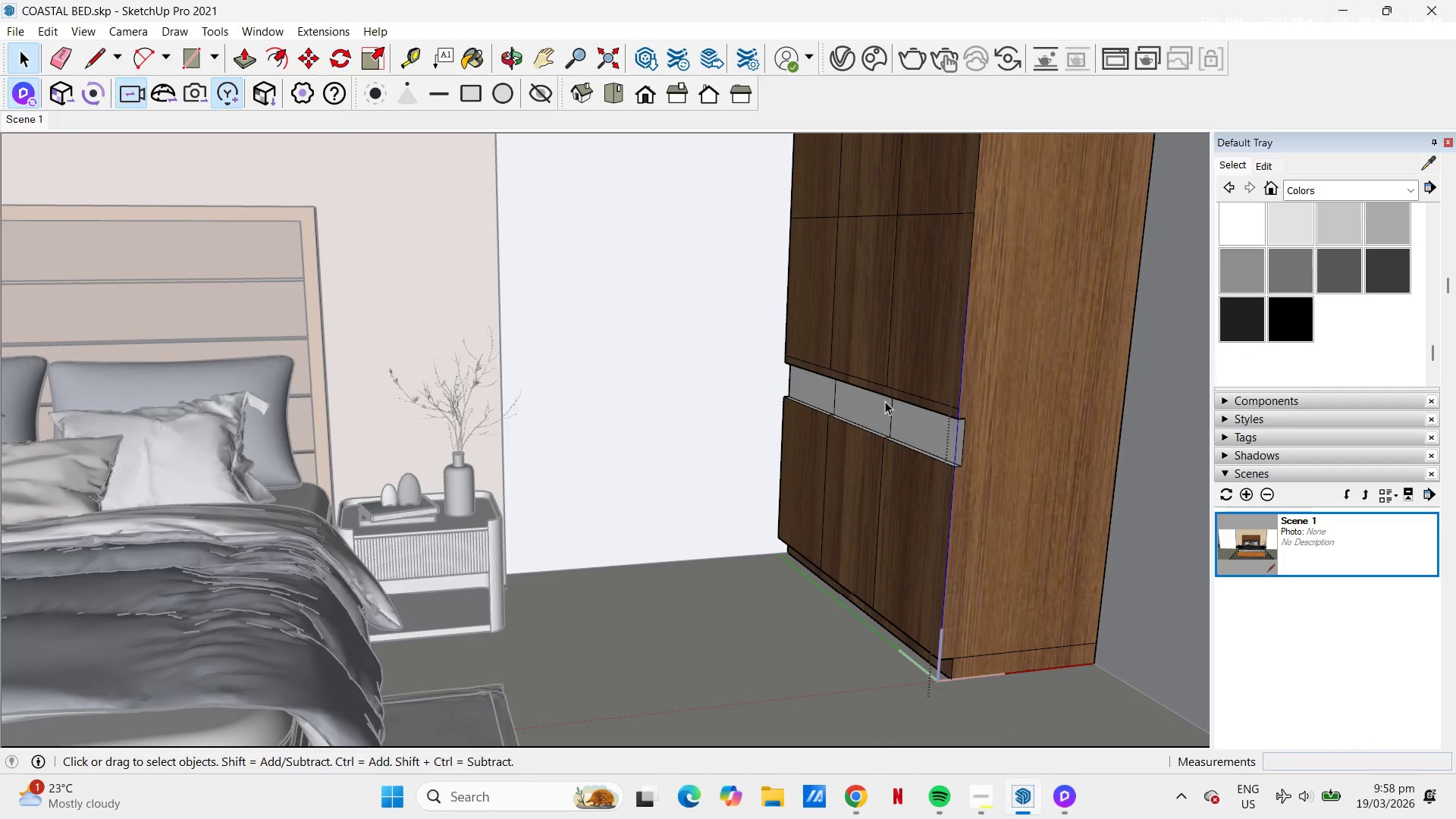 
key(H)
 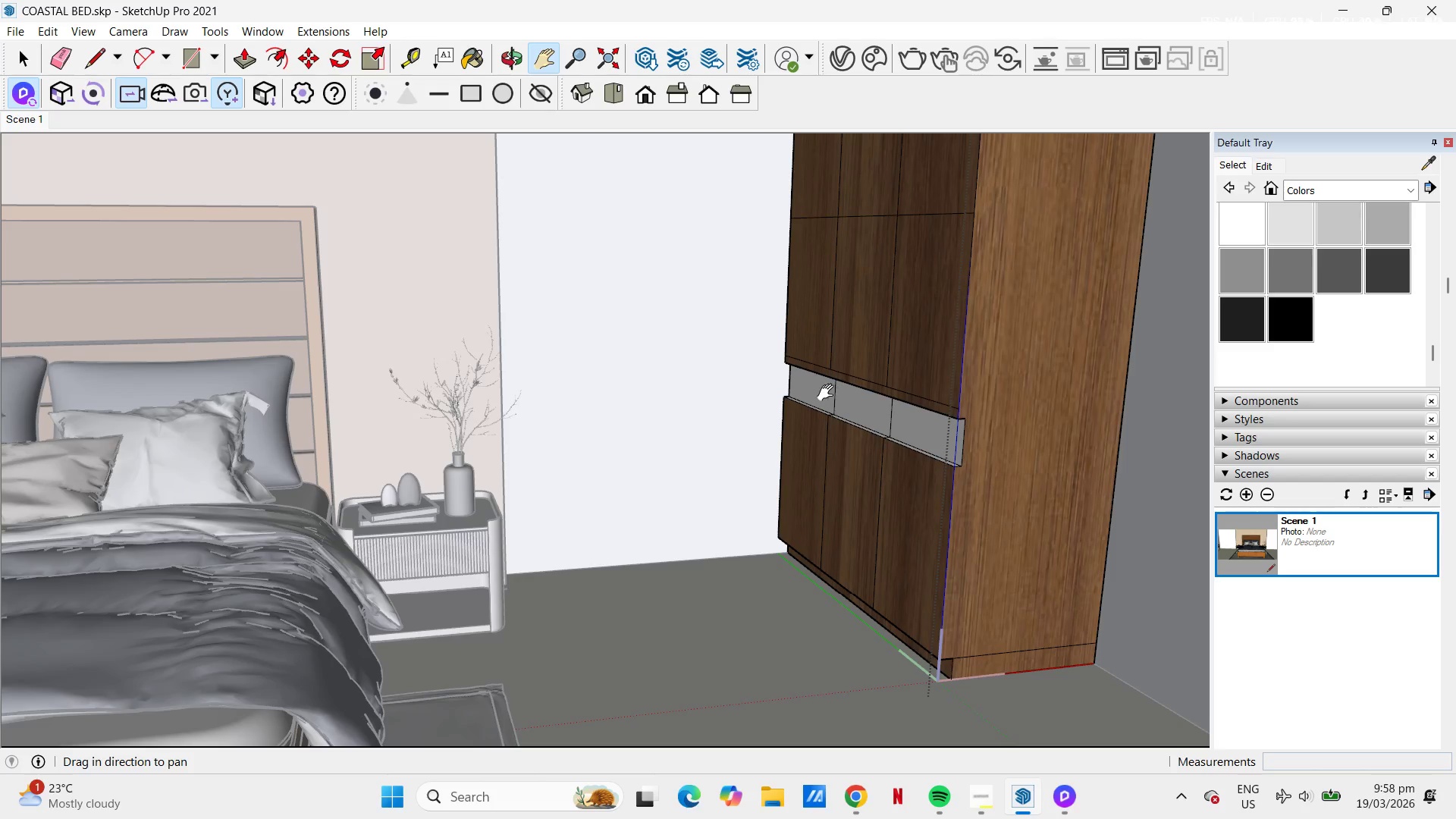 
left_click_drag(start_coordinate=[836, 391], to_coordinate=[1139, 406])
 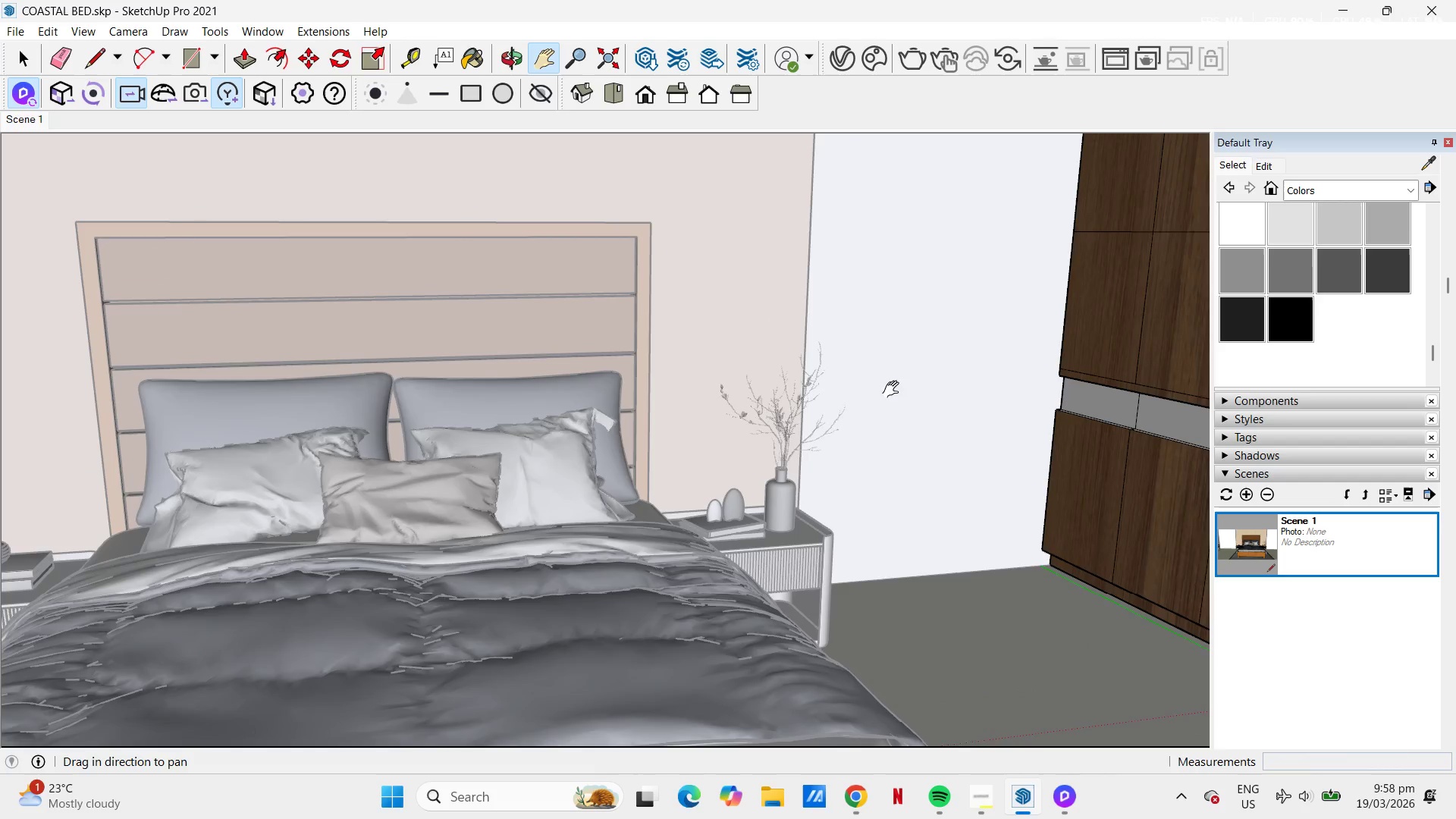 
scroll: coordinate [932, 378], scroll_direction: down, amount: 3.0
 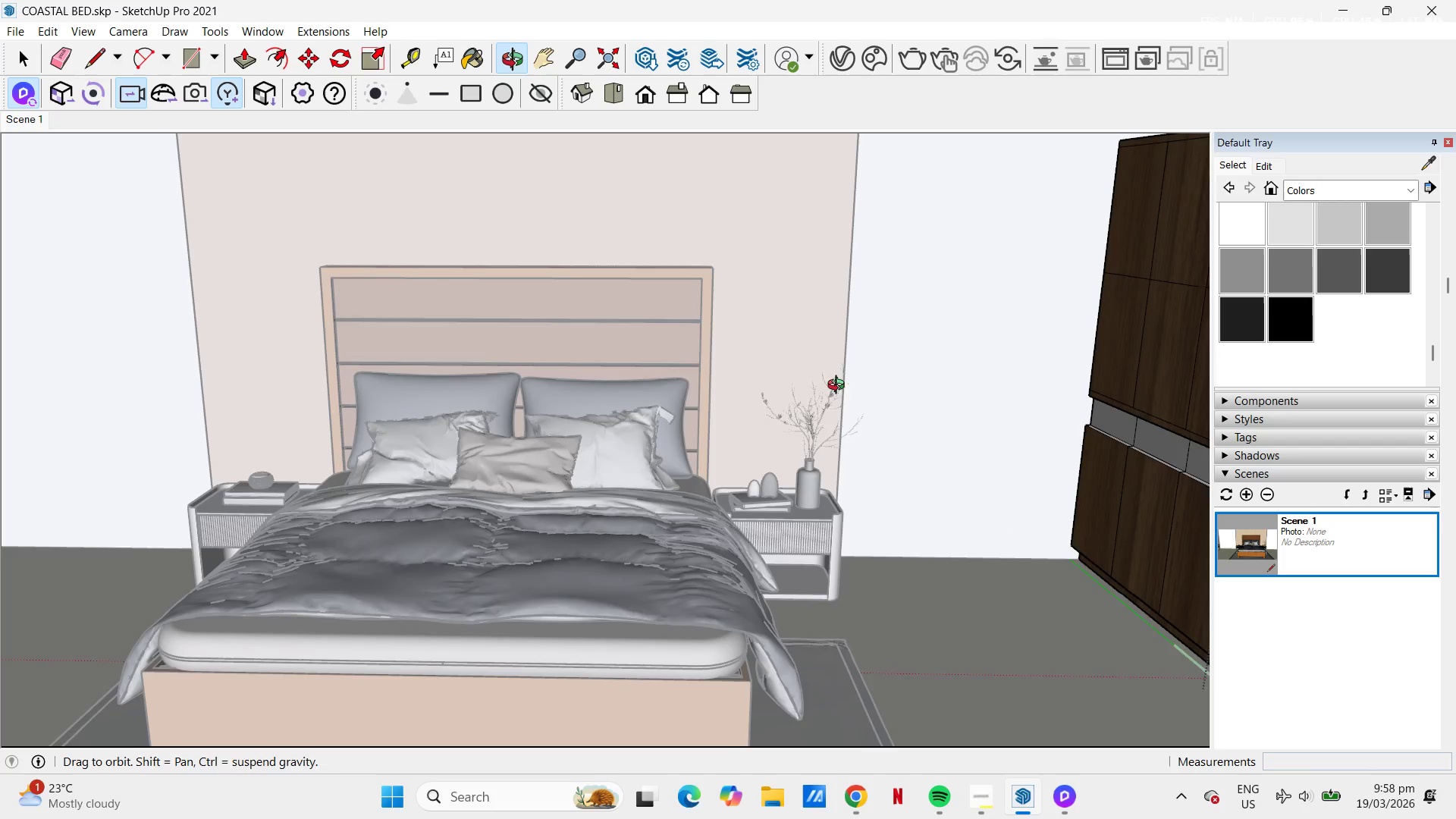 
key(H)
 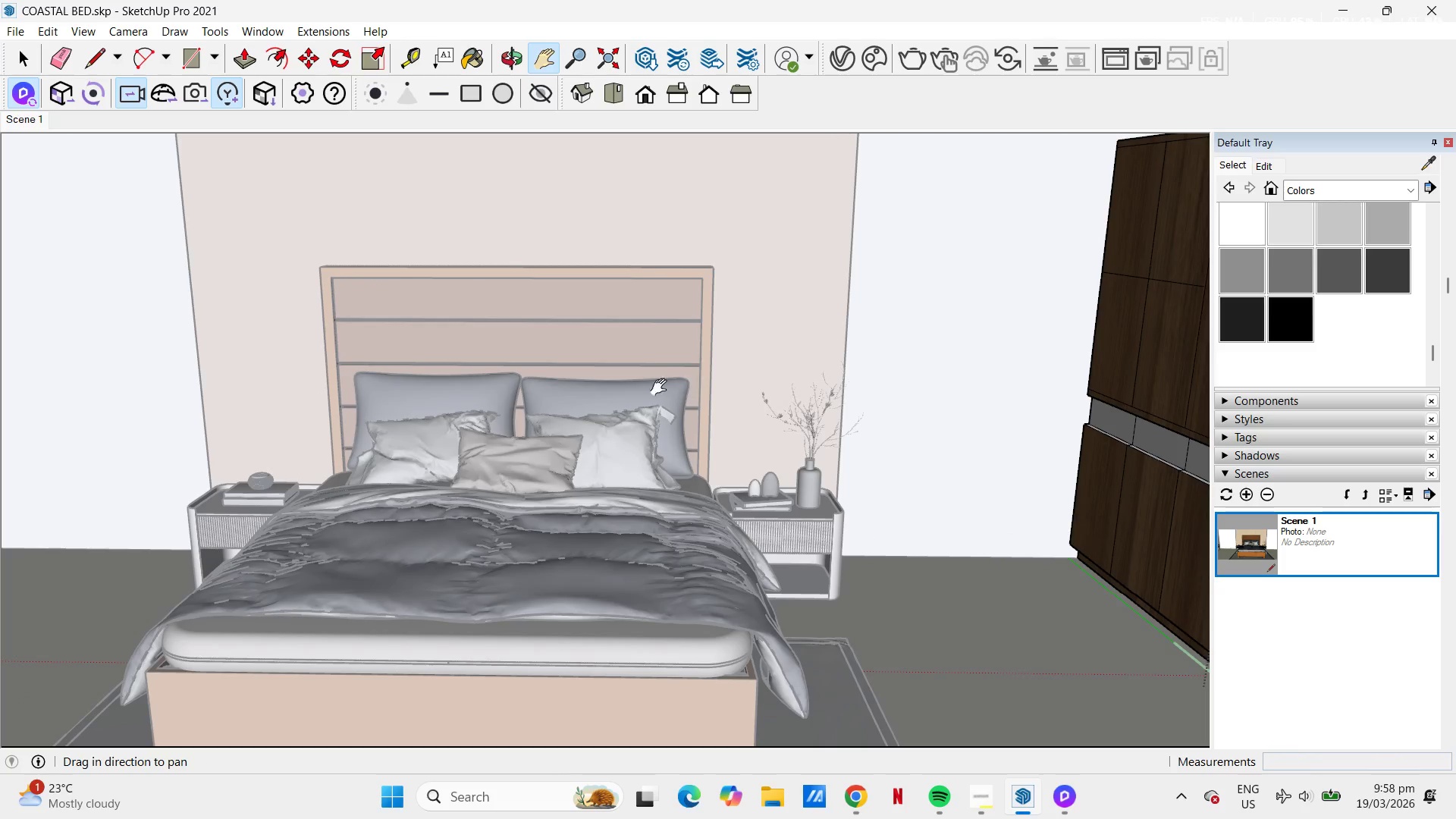 
left_click_drag(start_coordinate=[653, 387], to_coordinate=[899, 378])
 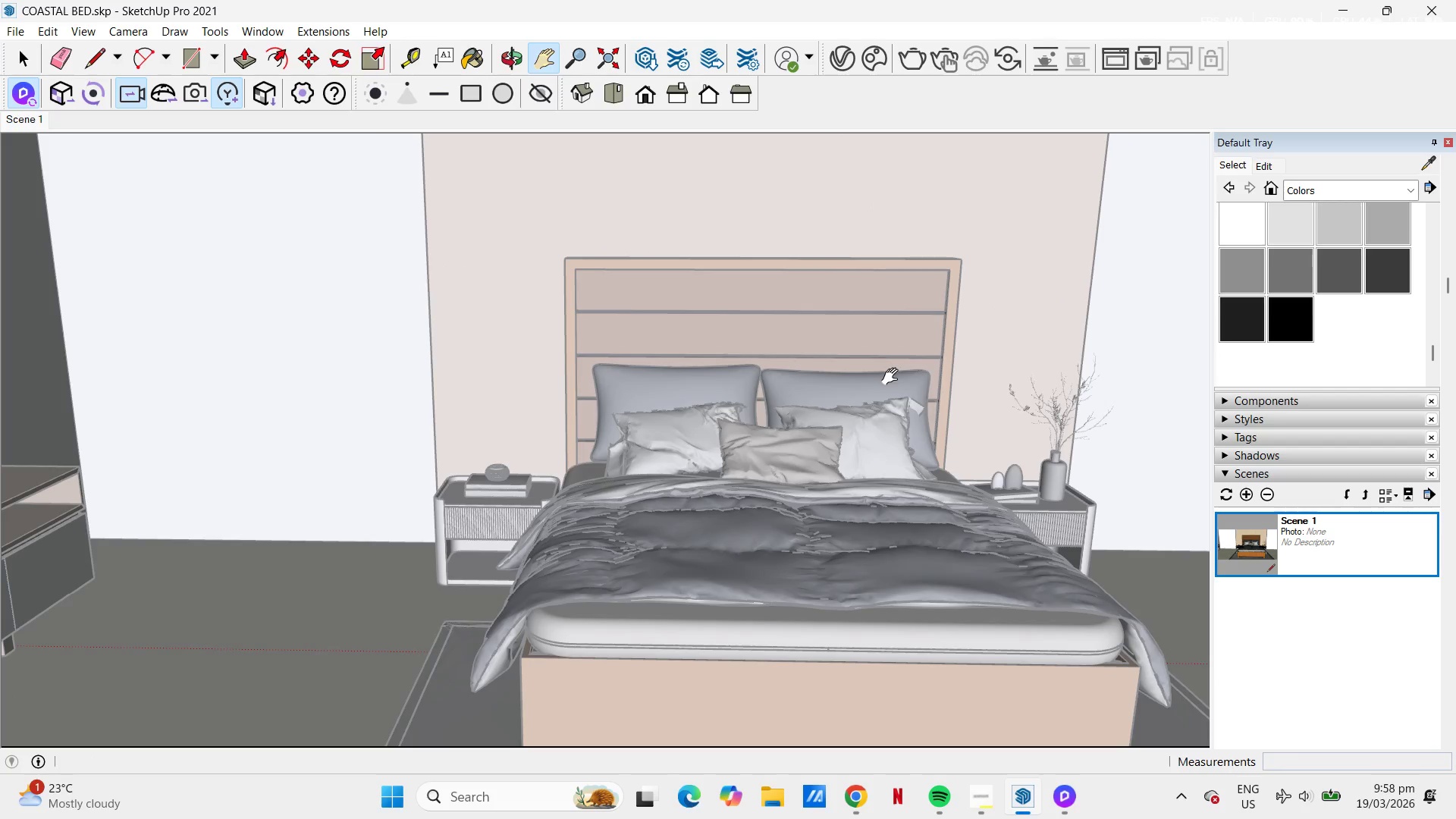 
key(Space)
 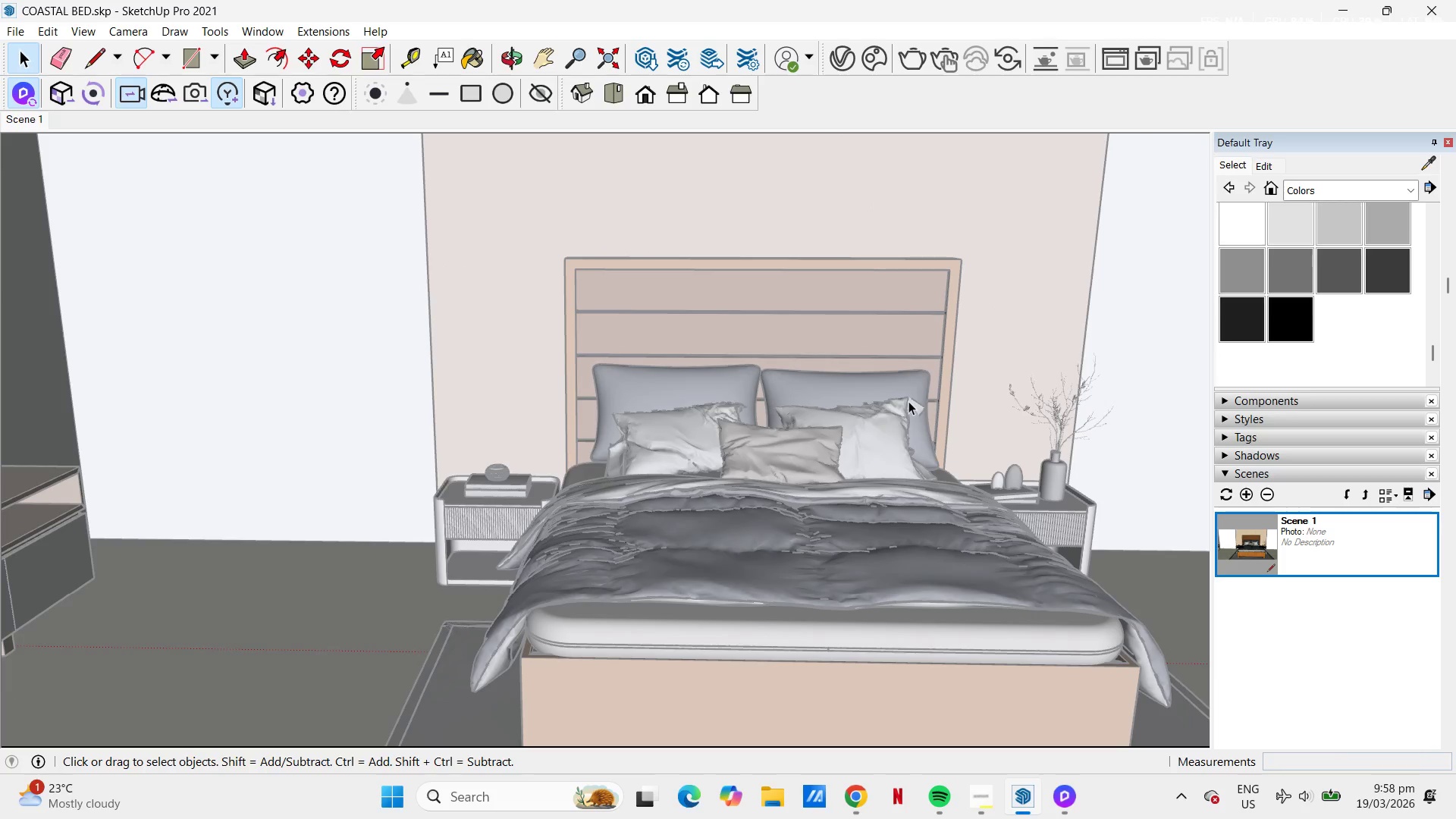 
key(Escape)
 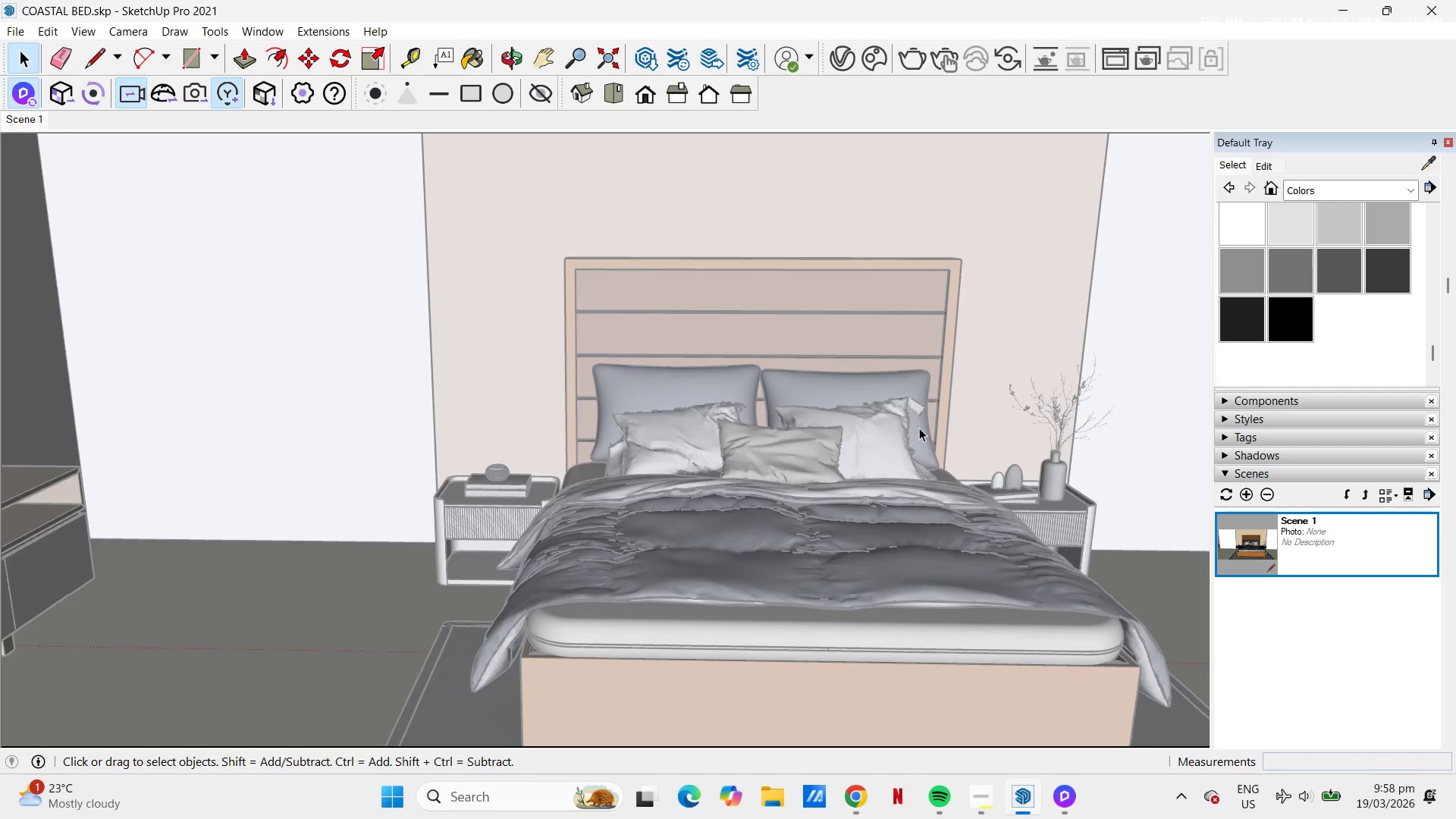 
key(Escape)
 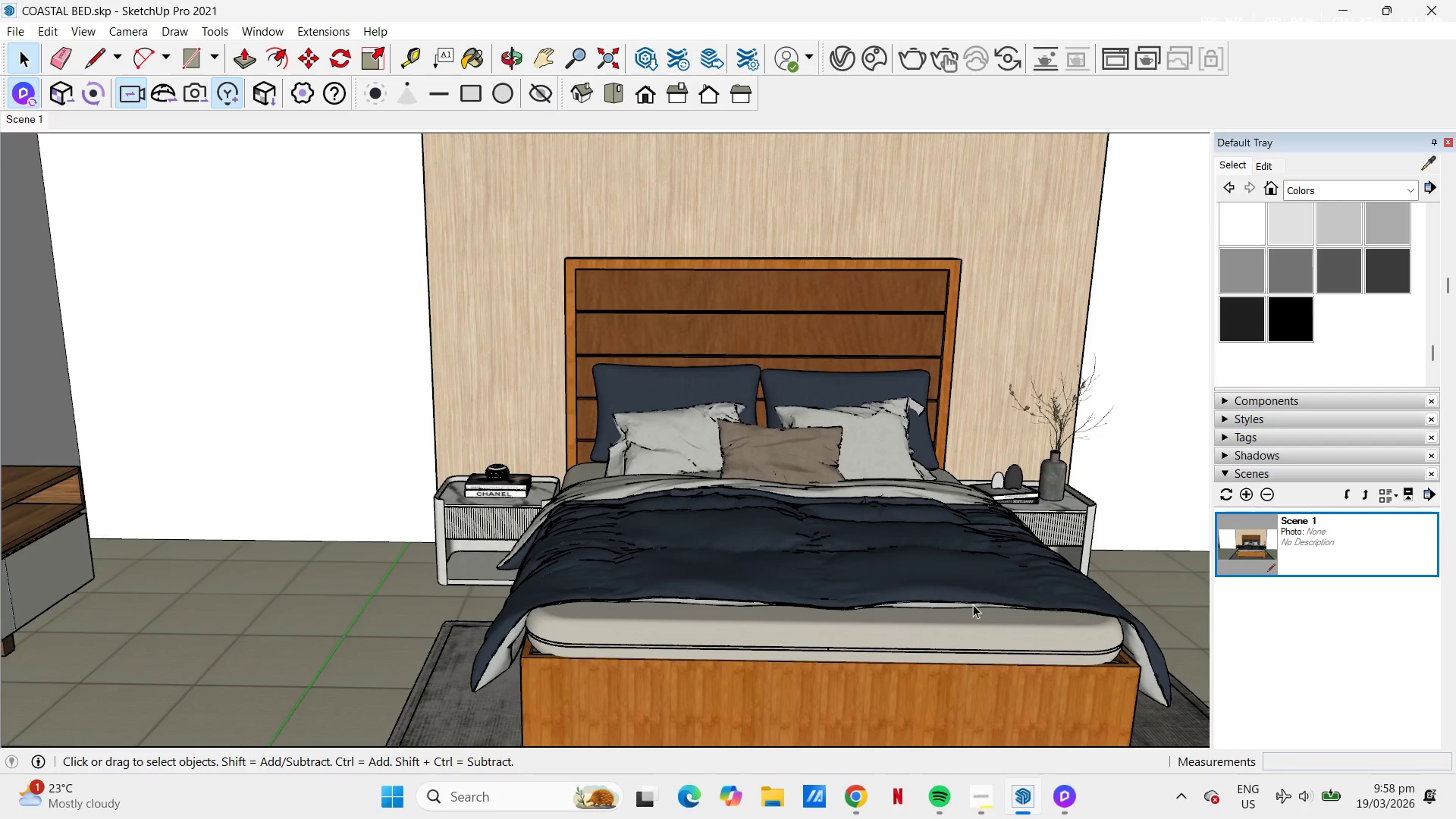 
key(Escape)
 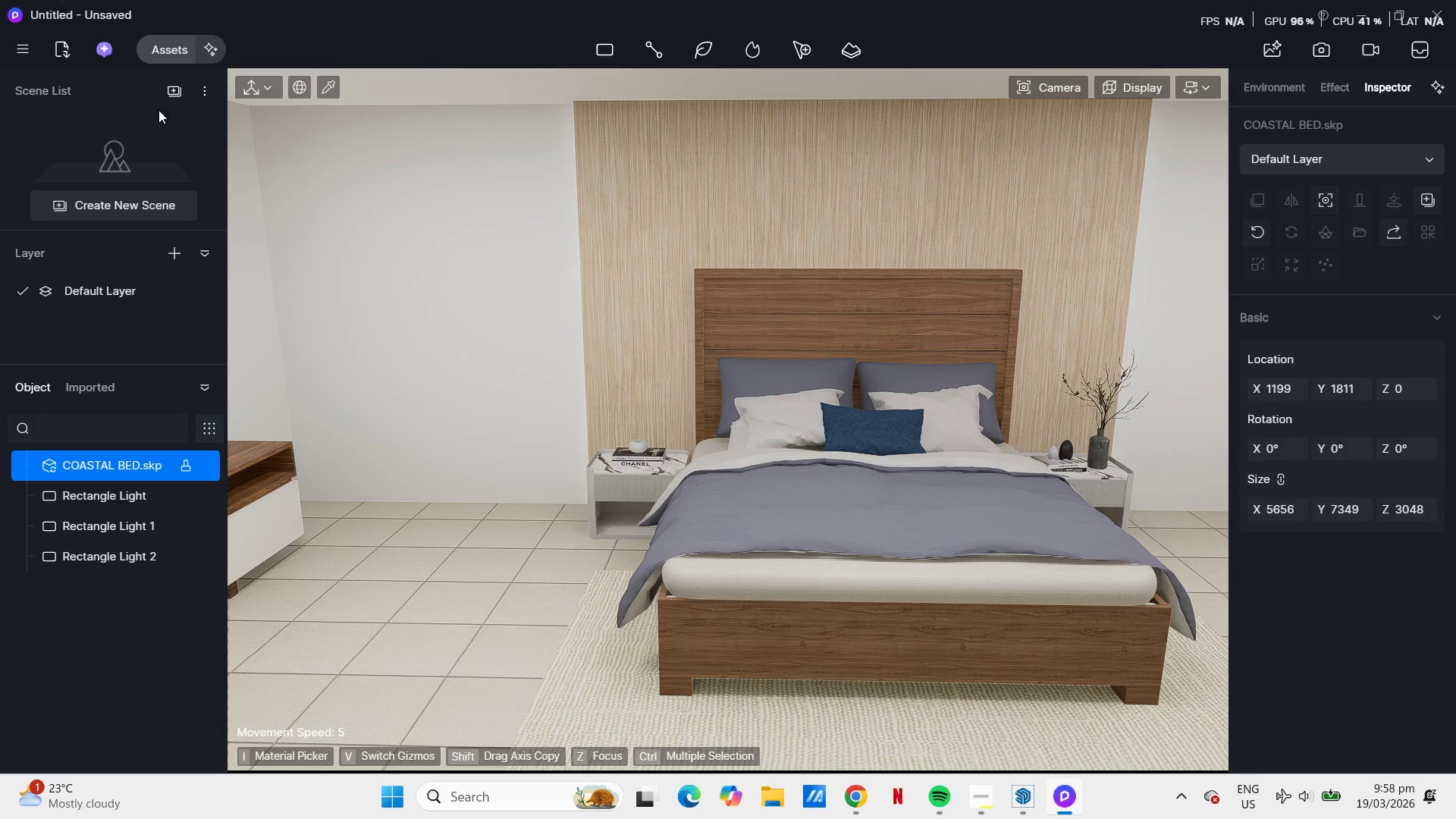 
wait(9.97)
 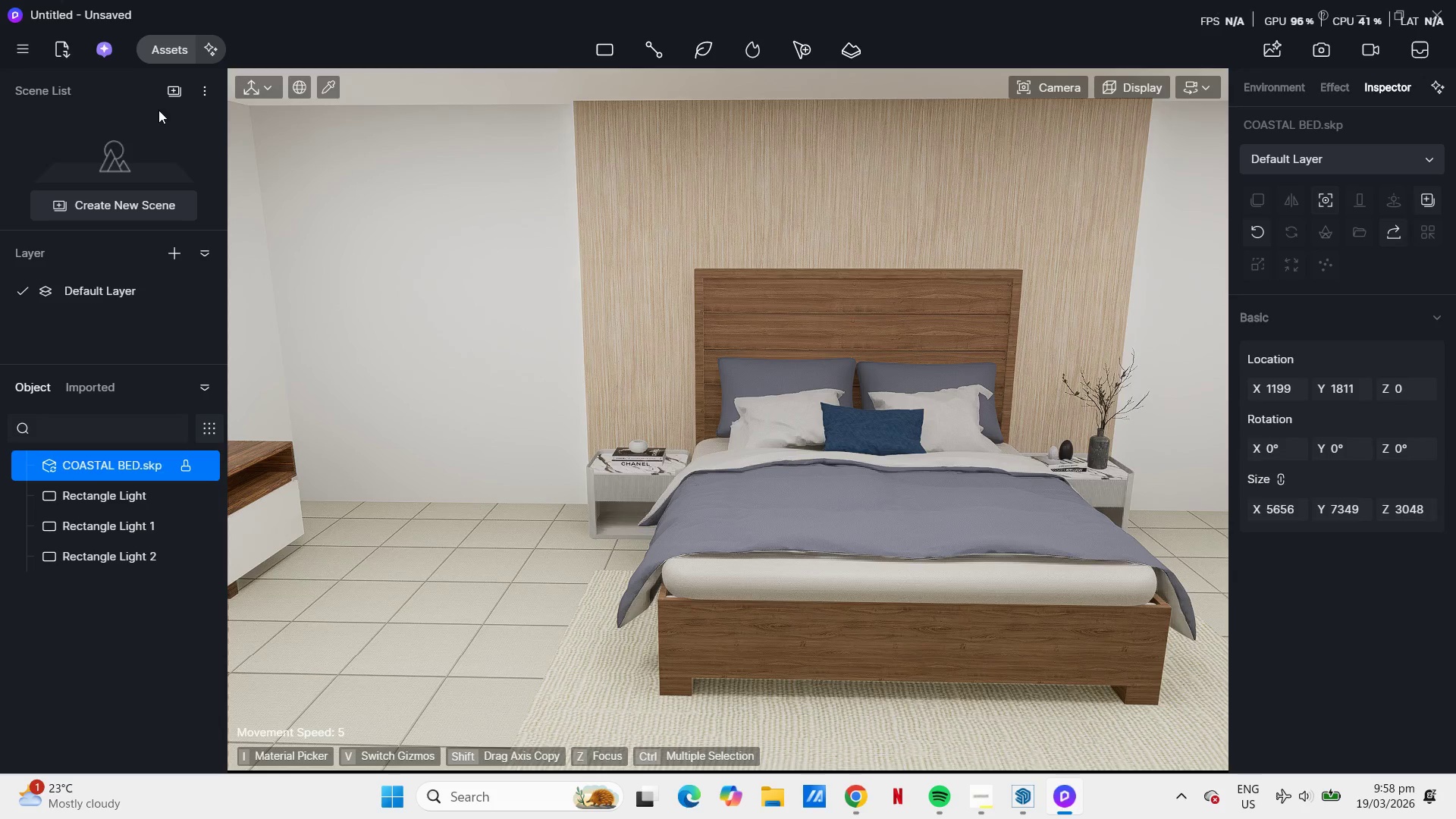 
left_click([1020, 807])
 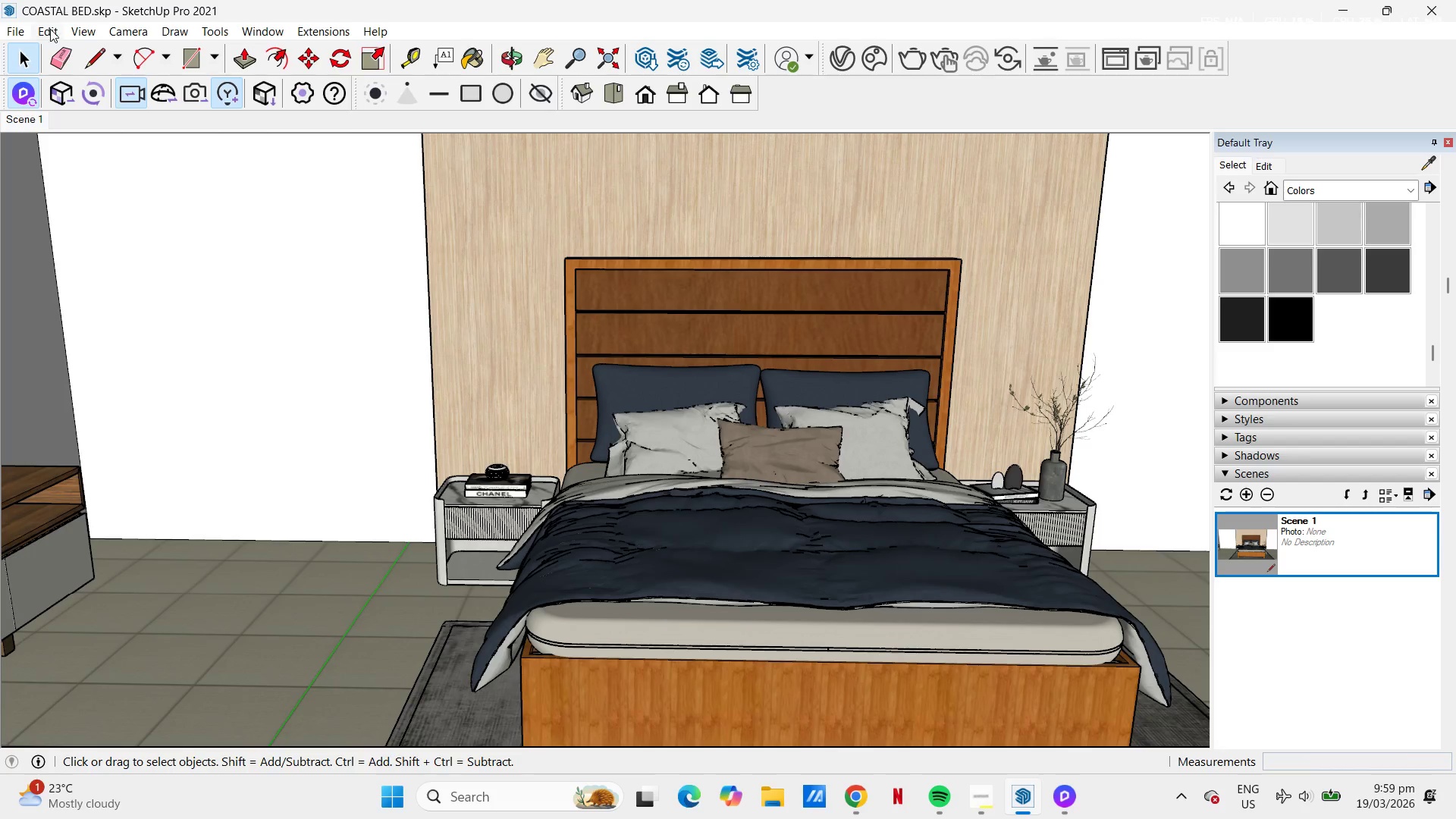 
left_click([23, 26])
 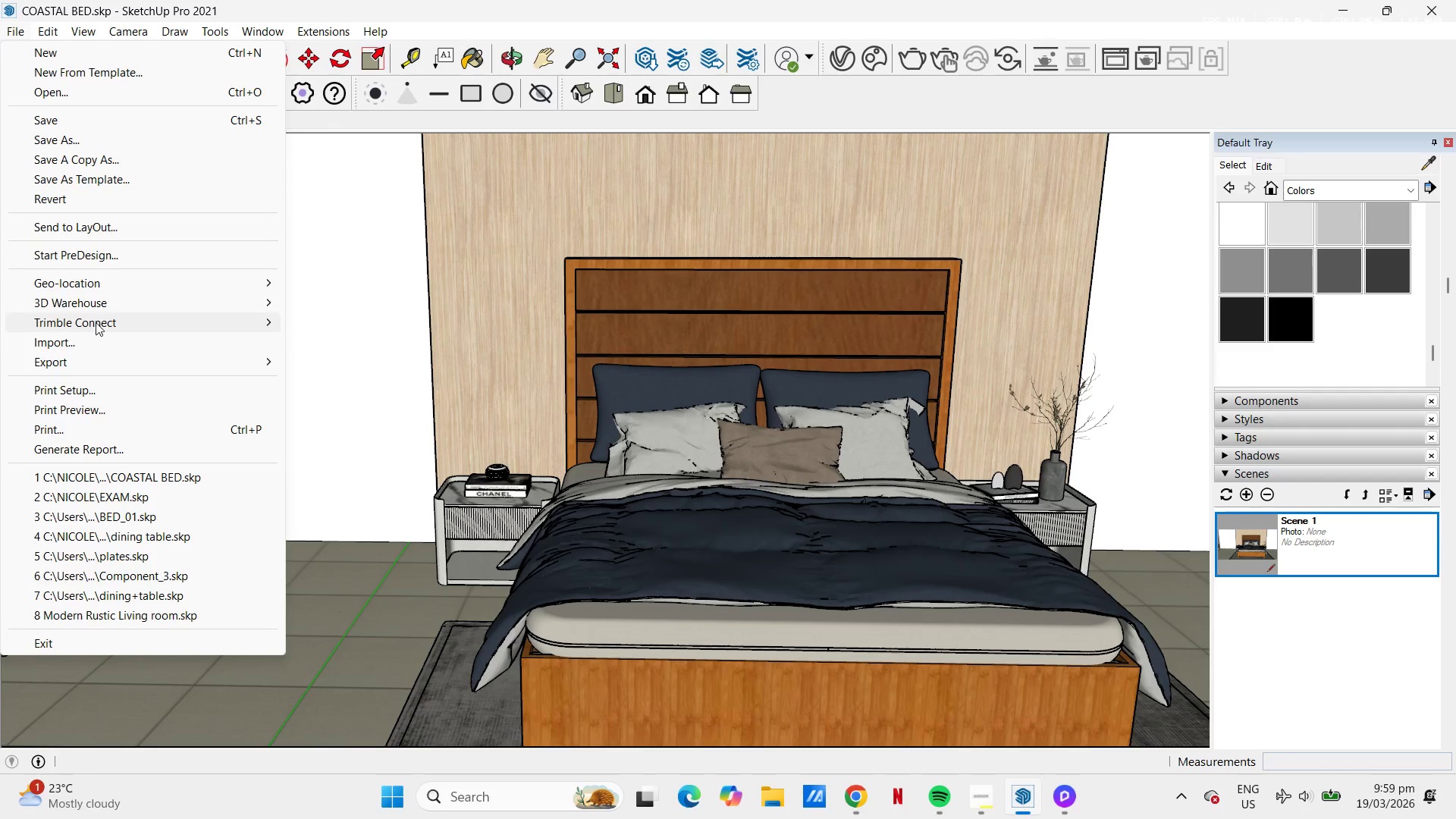 
left_click([93, 336])
 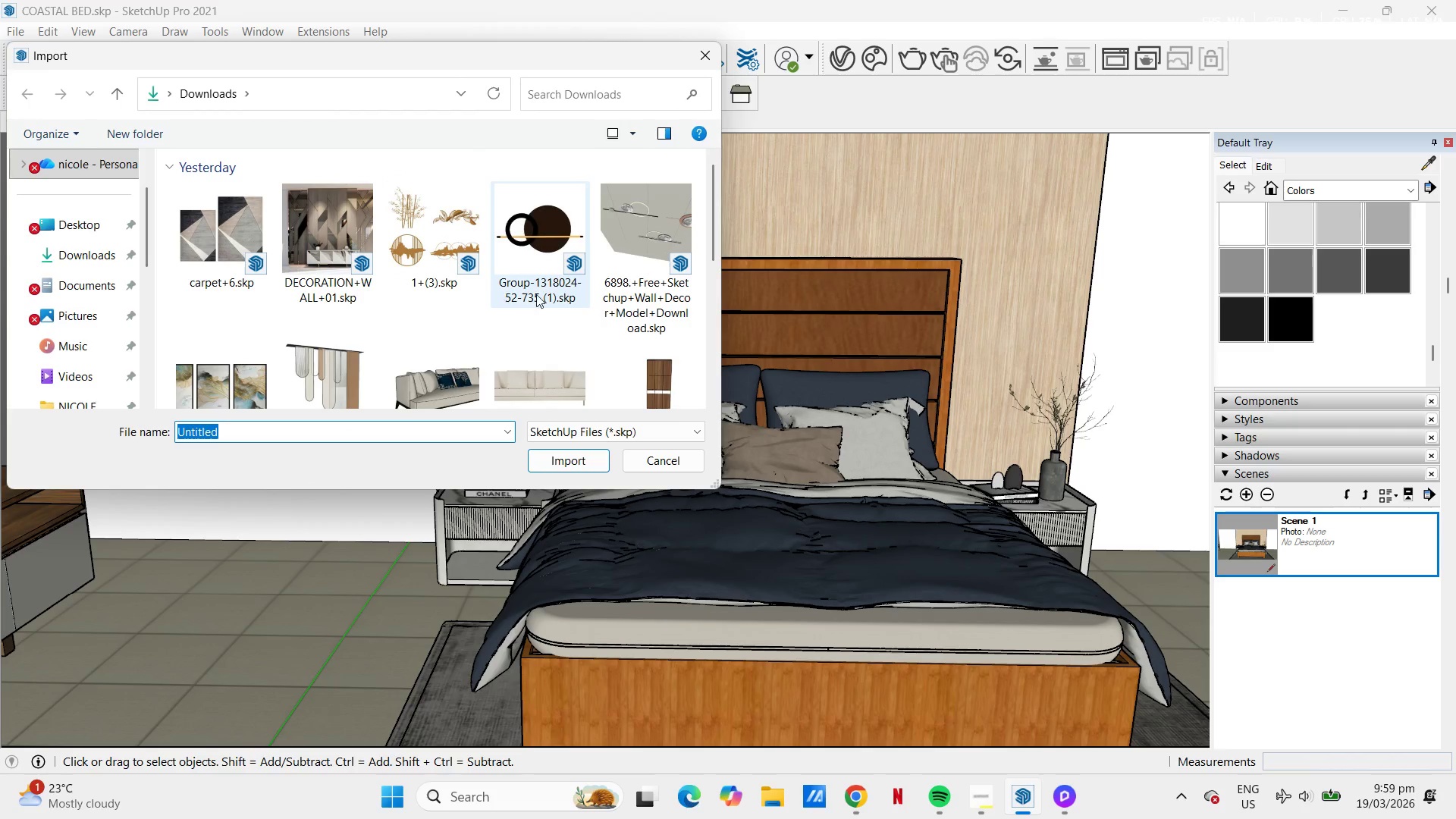 
scroll: coordinate [563, 297], scroll_direction: down, amount: 2.0
 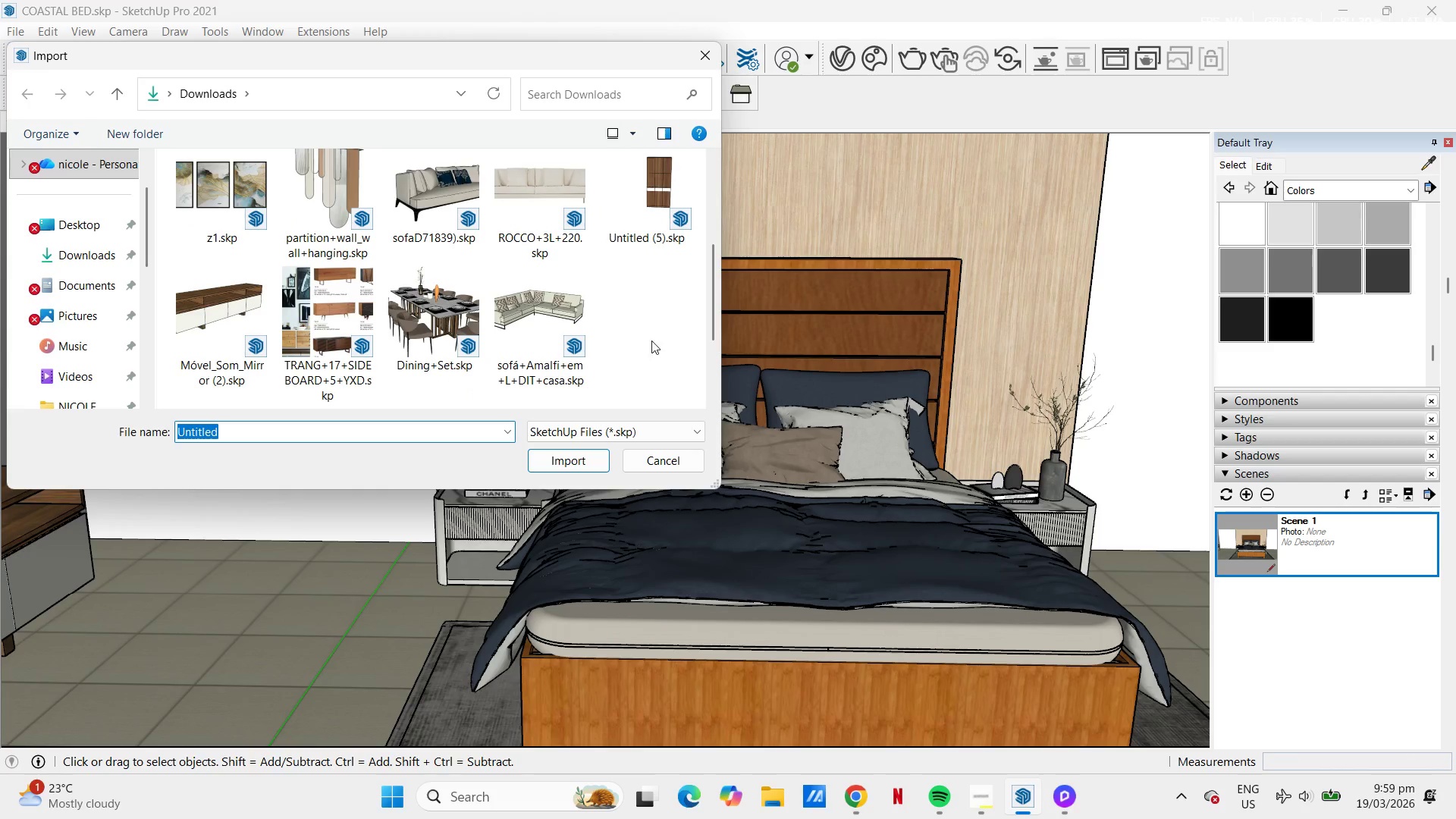 
scroll: coordinate [667, 309], scroll_direction: up, amount: 4.0
 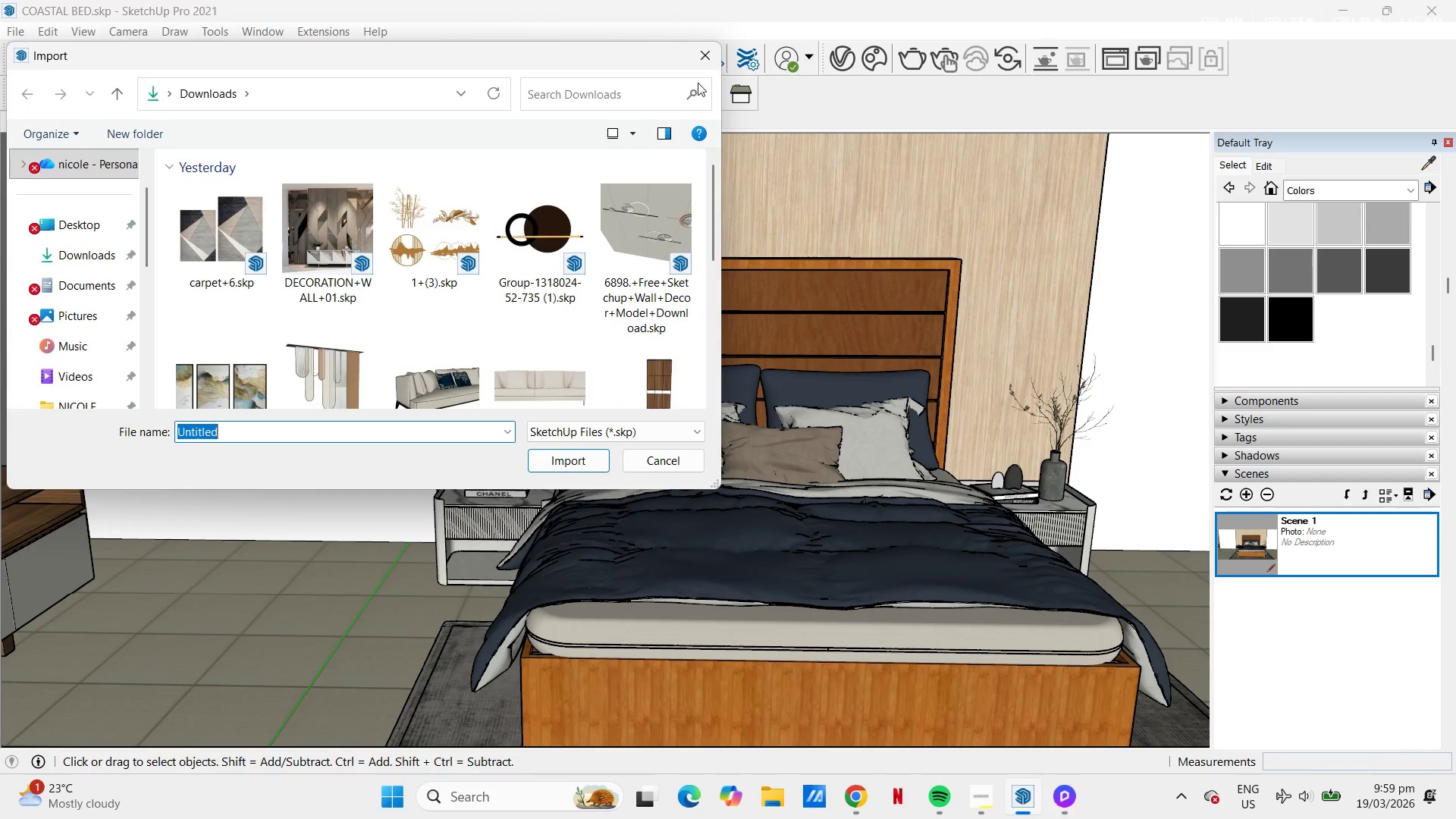 
left_click([703, 61])
 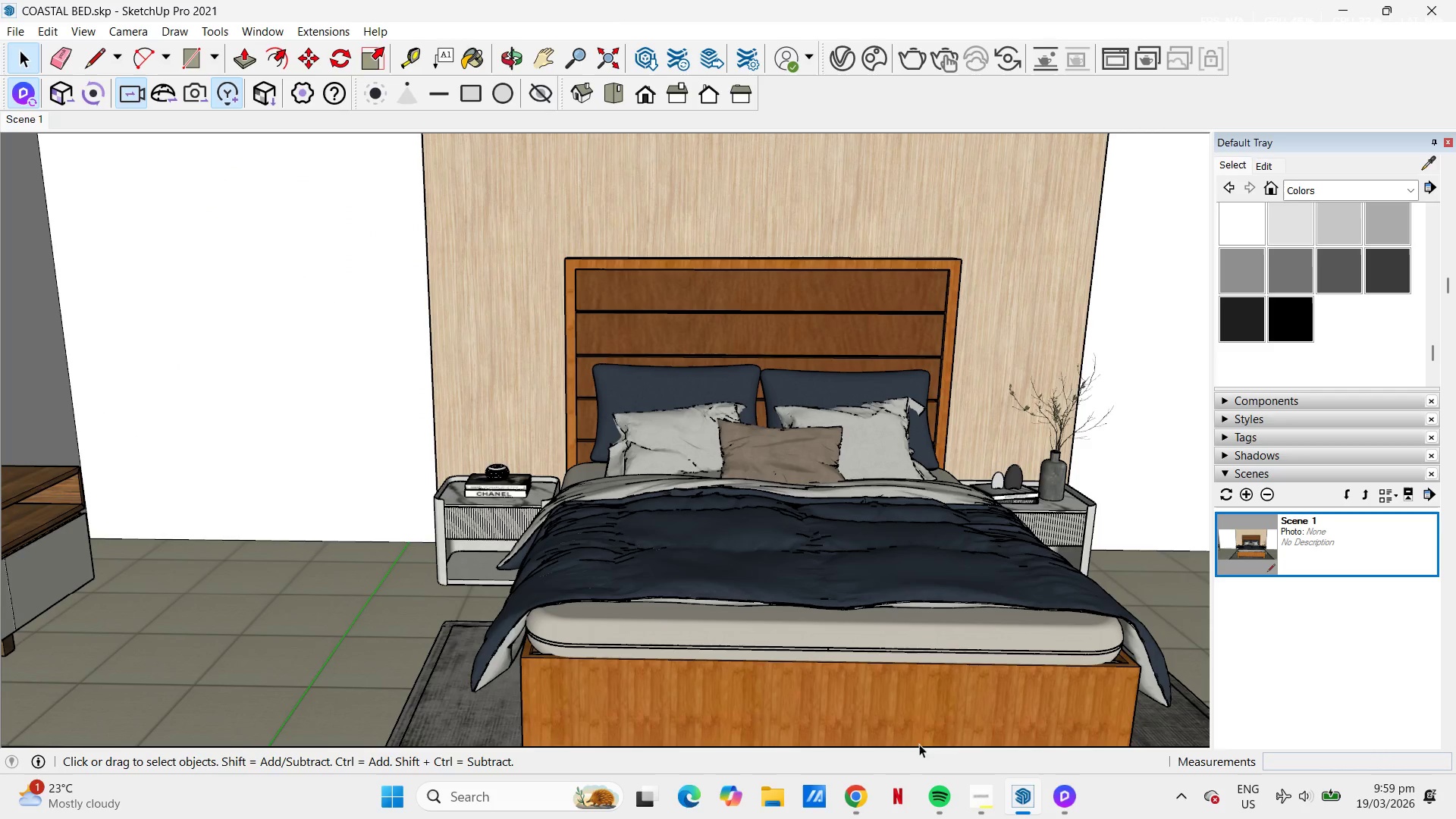 
left_click([1069, 794])
 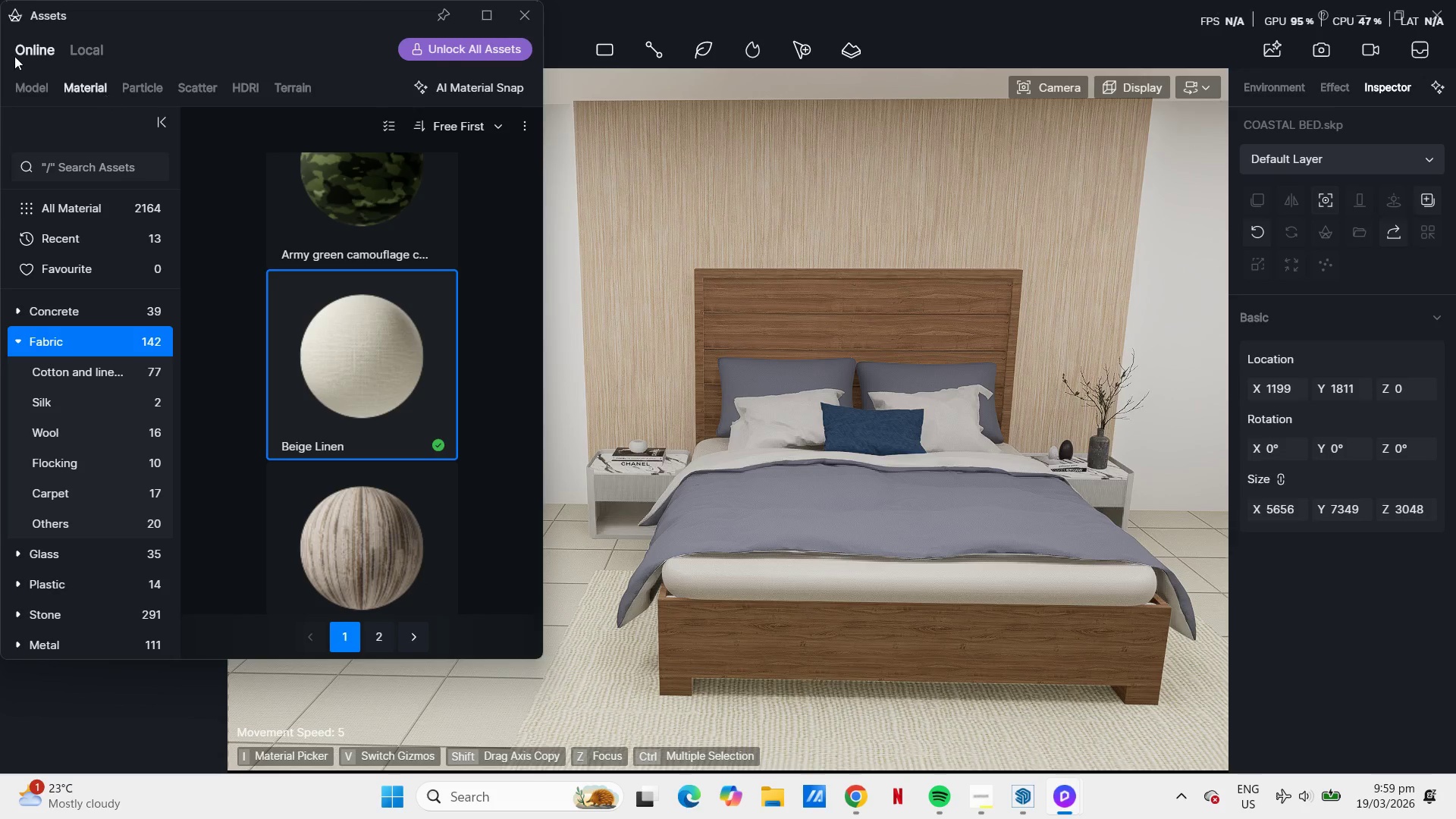 
left_click([29, 82])
 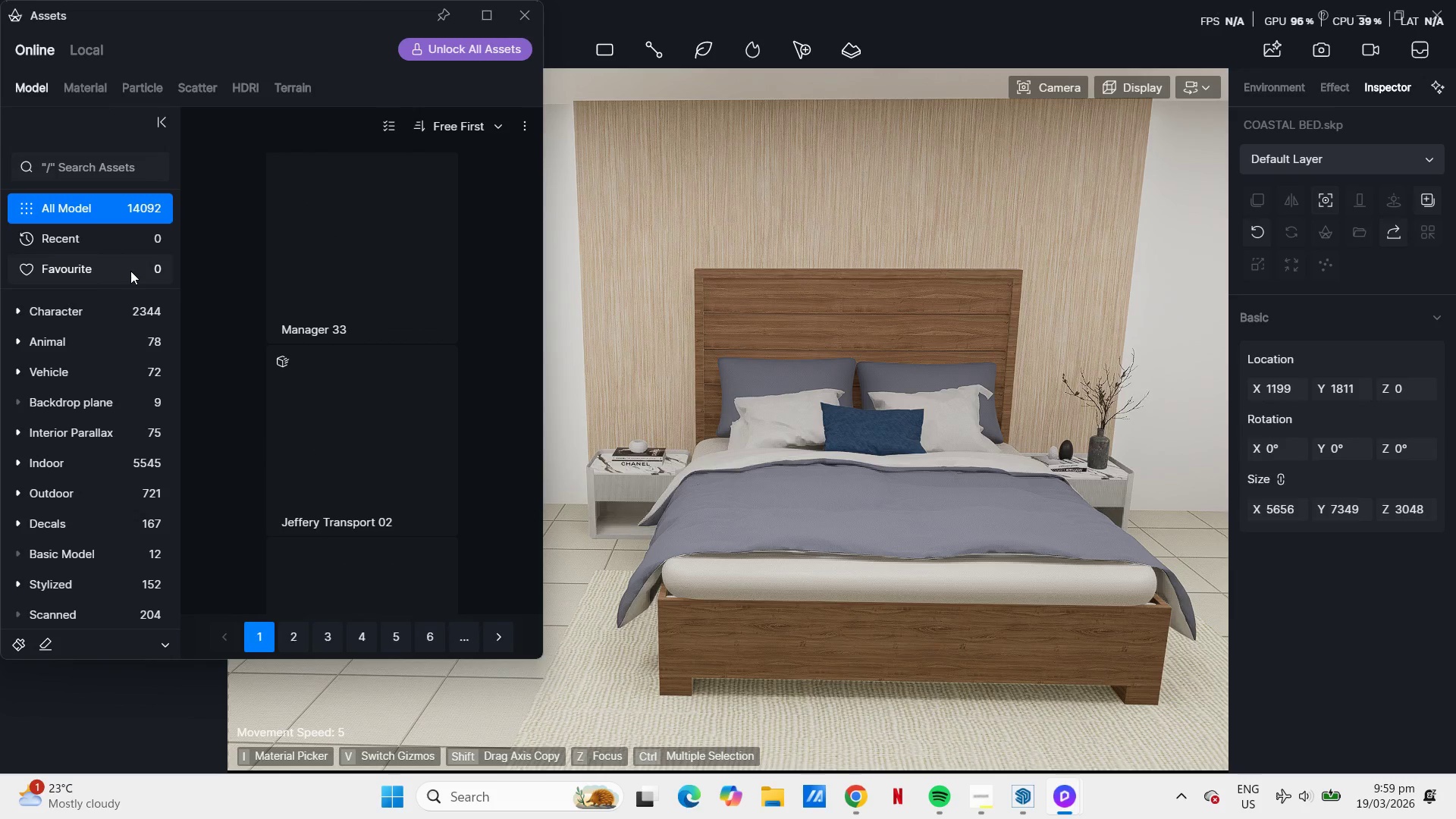 
wait(9.34)
 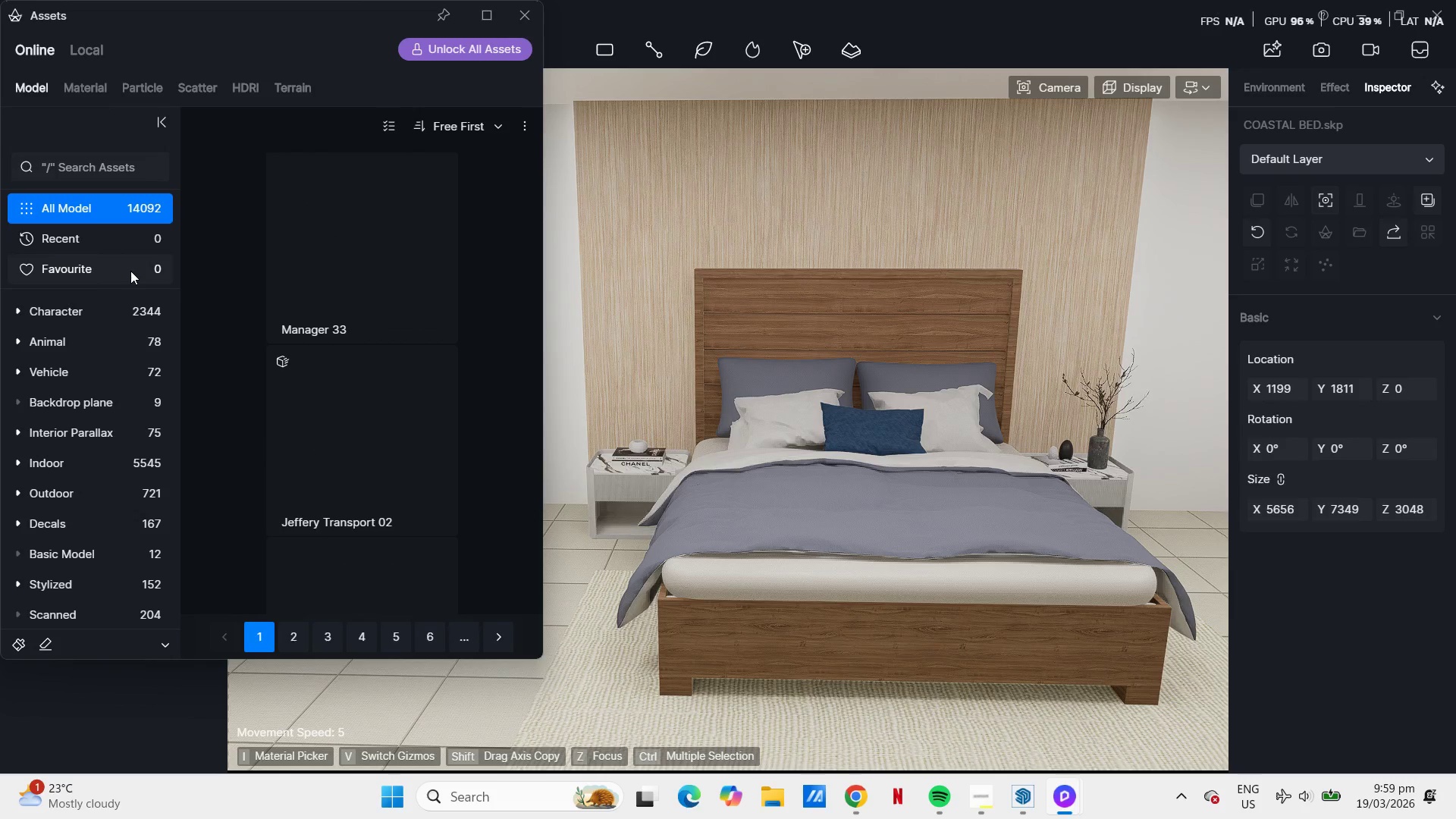 
left_click([56, 453])
 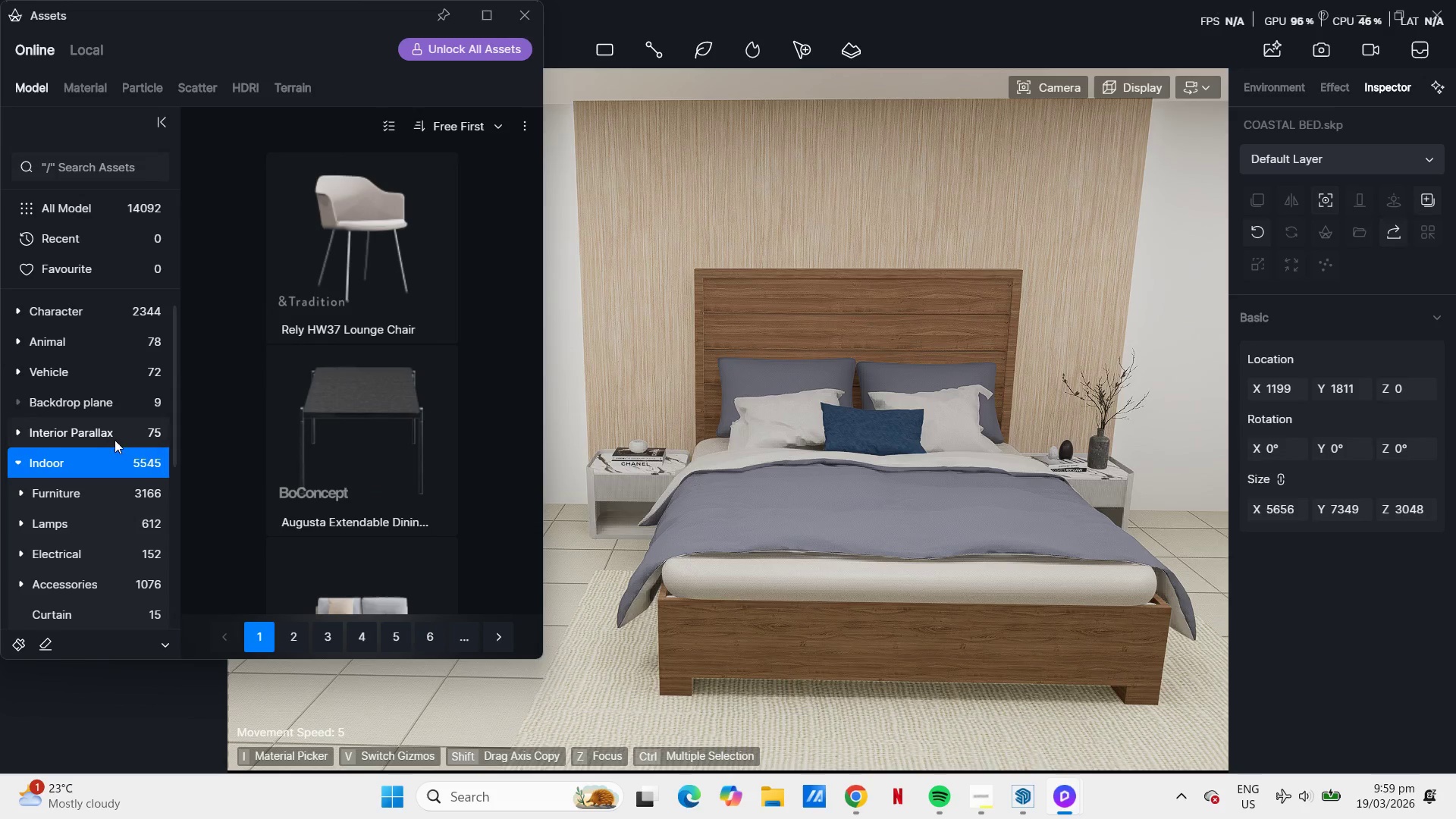 
scroll: coordinate [372, 498], scroll_direction: down, amount: 59.0
 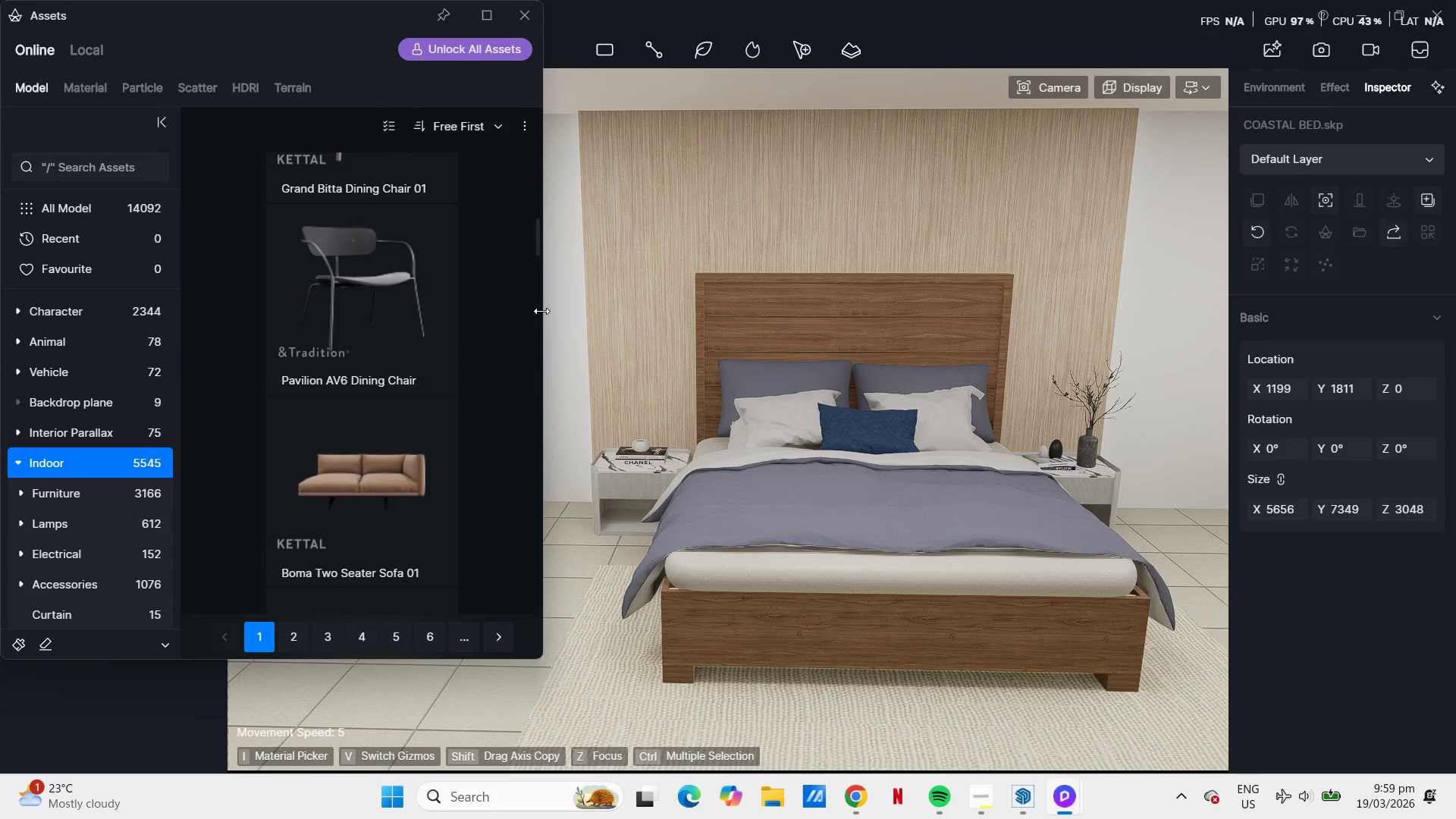 
left_click_drag(start_coordinate=[541, 311], to_coordinate=[678, 312])
 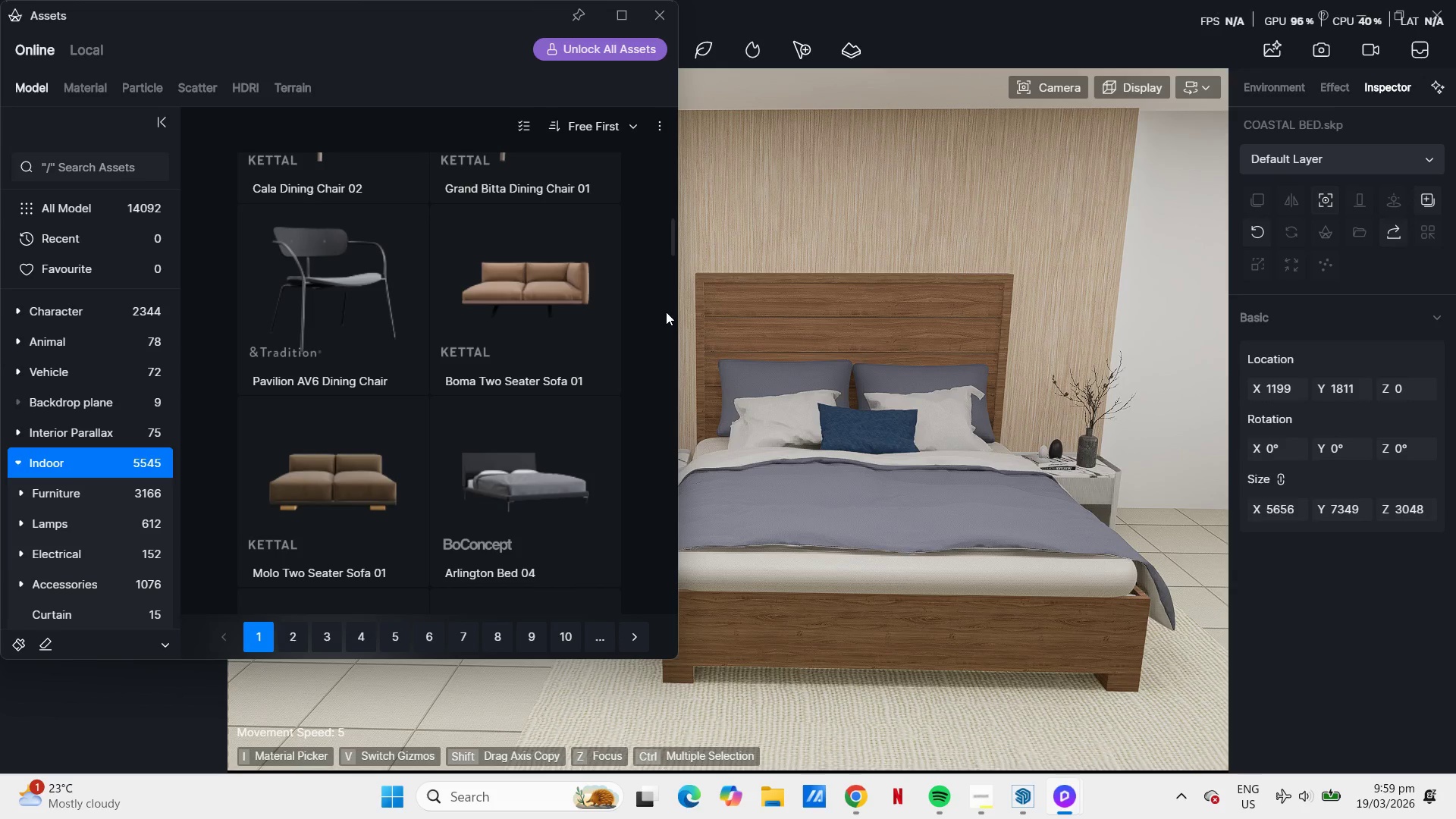 
wait(13.62)
 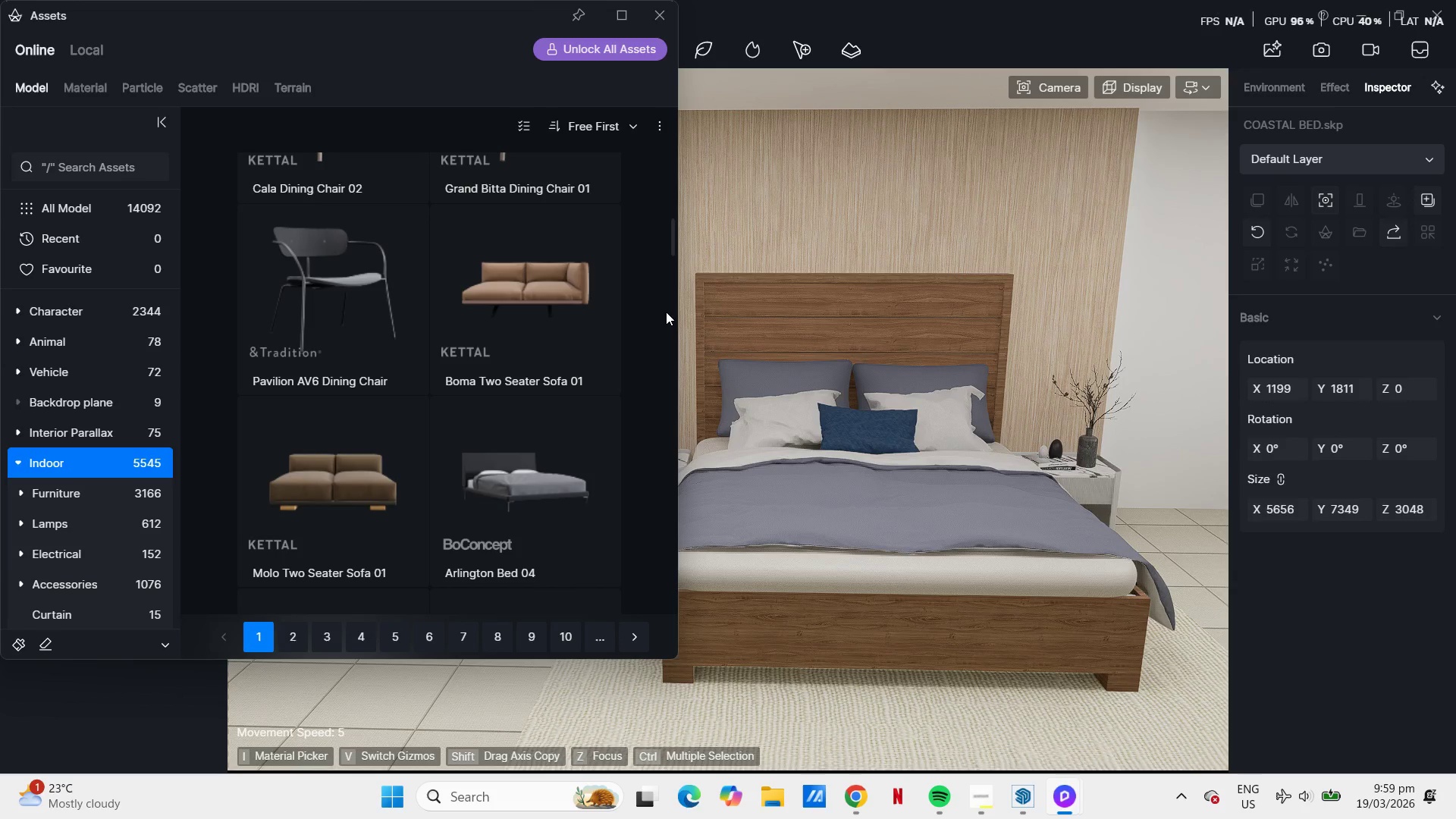 
scroll: coordinate [481, 471], scroll_direction: down, amount: 56.0
 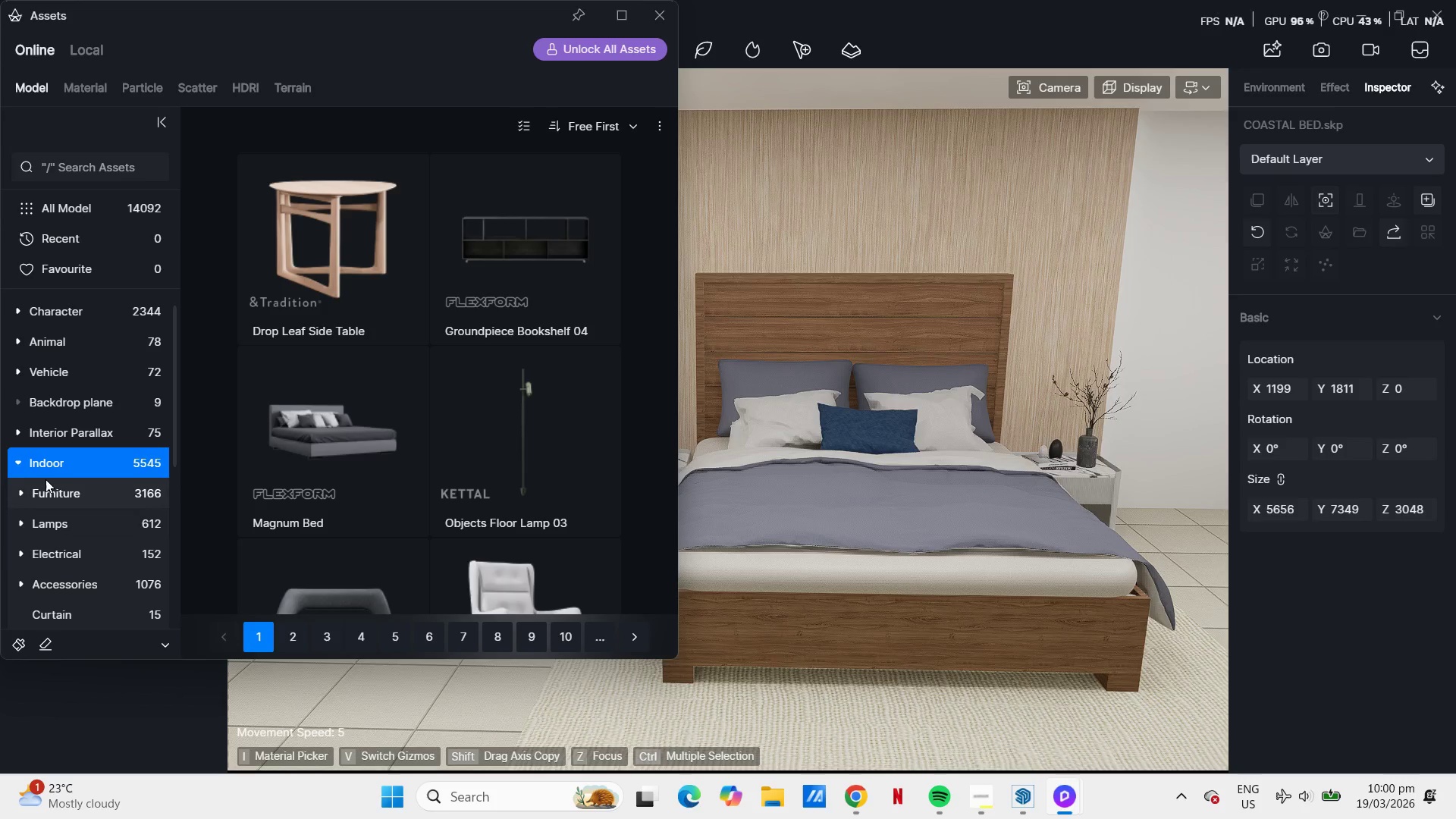 
left_click([51, 496])
 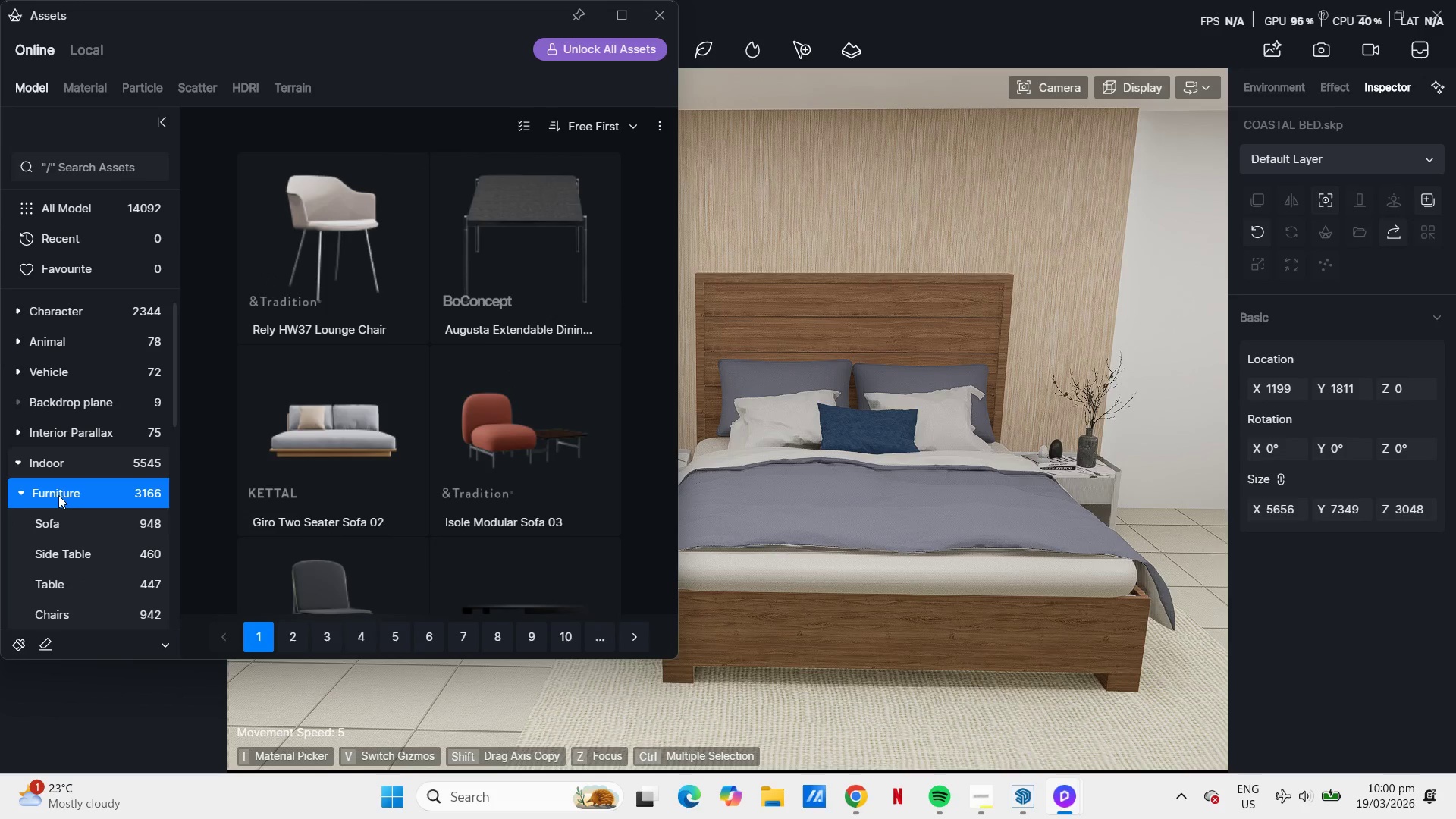 
left_click([58, 495])
 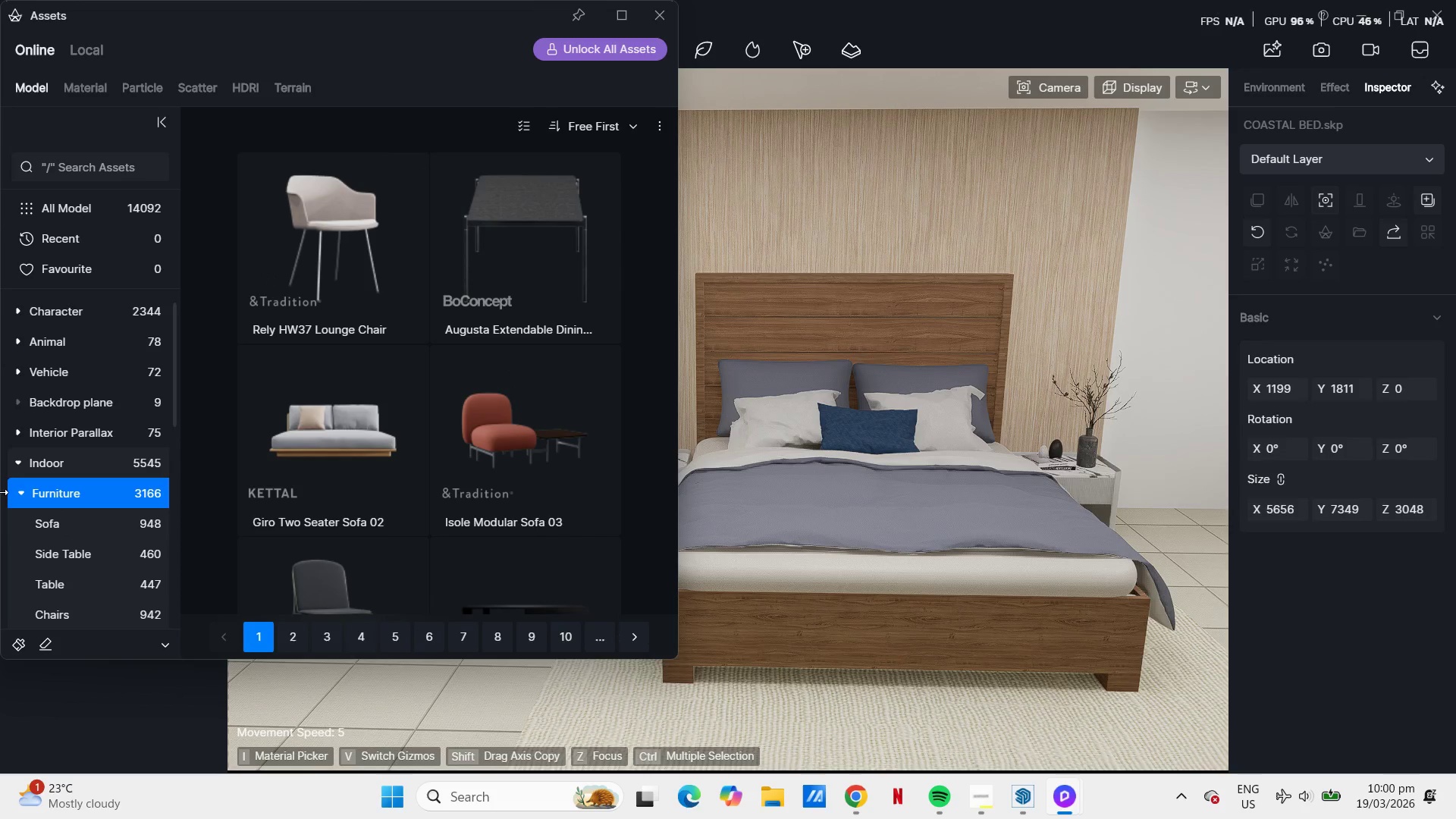 
left_click([11, 492])
 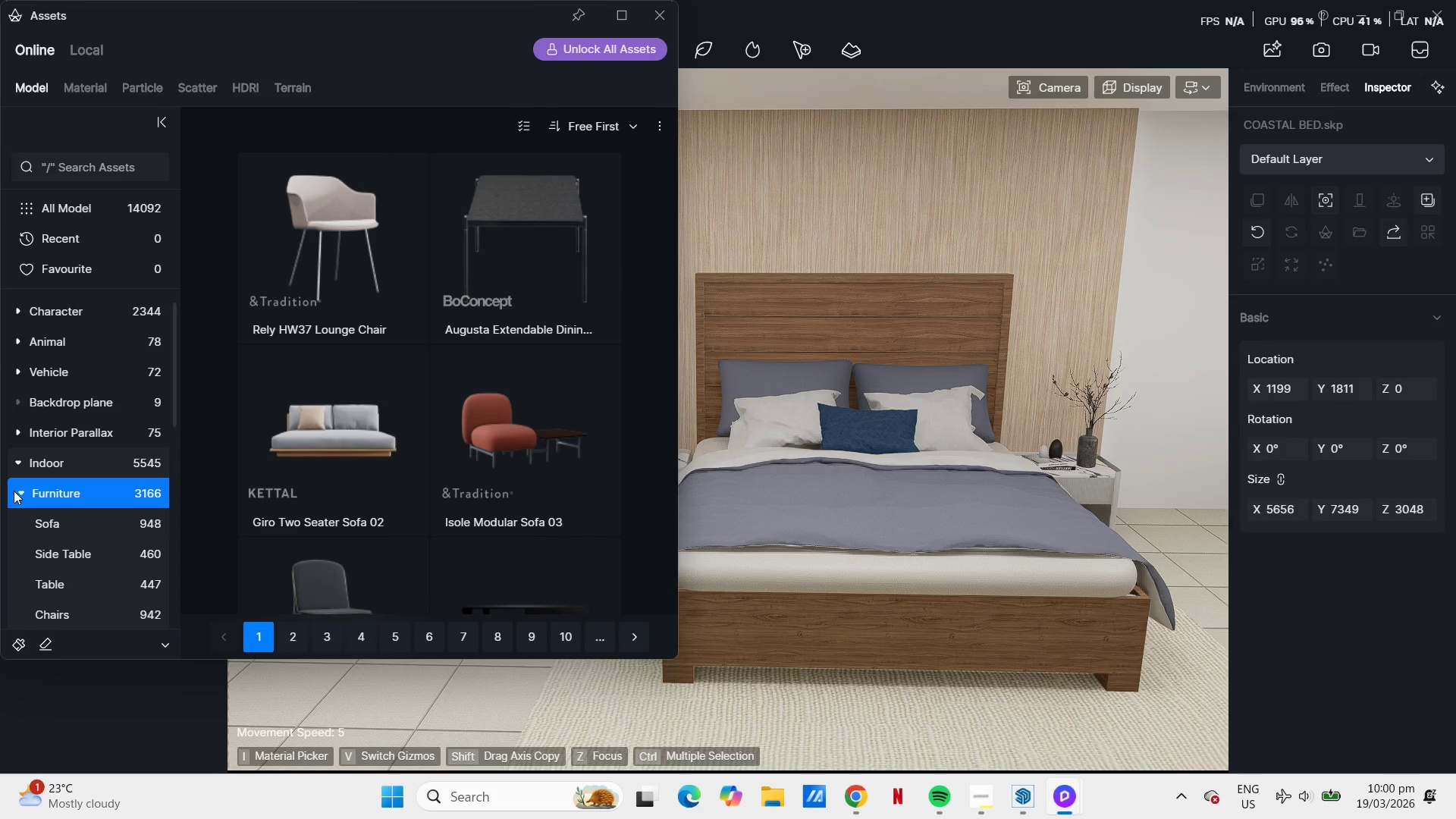 
left_click([21, 487])
 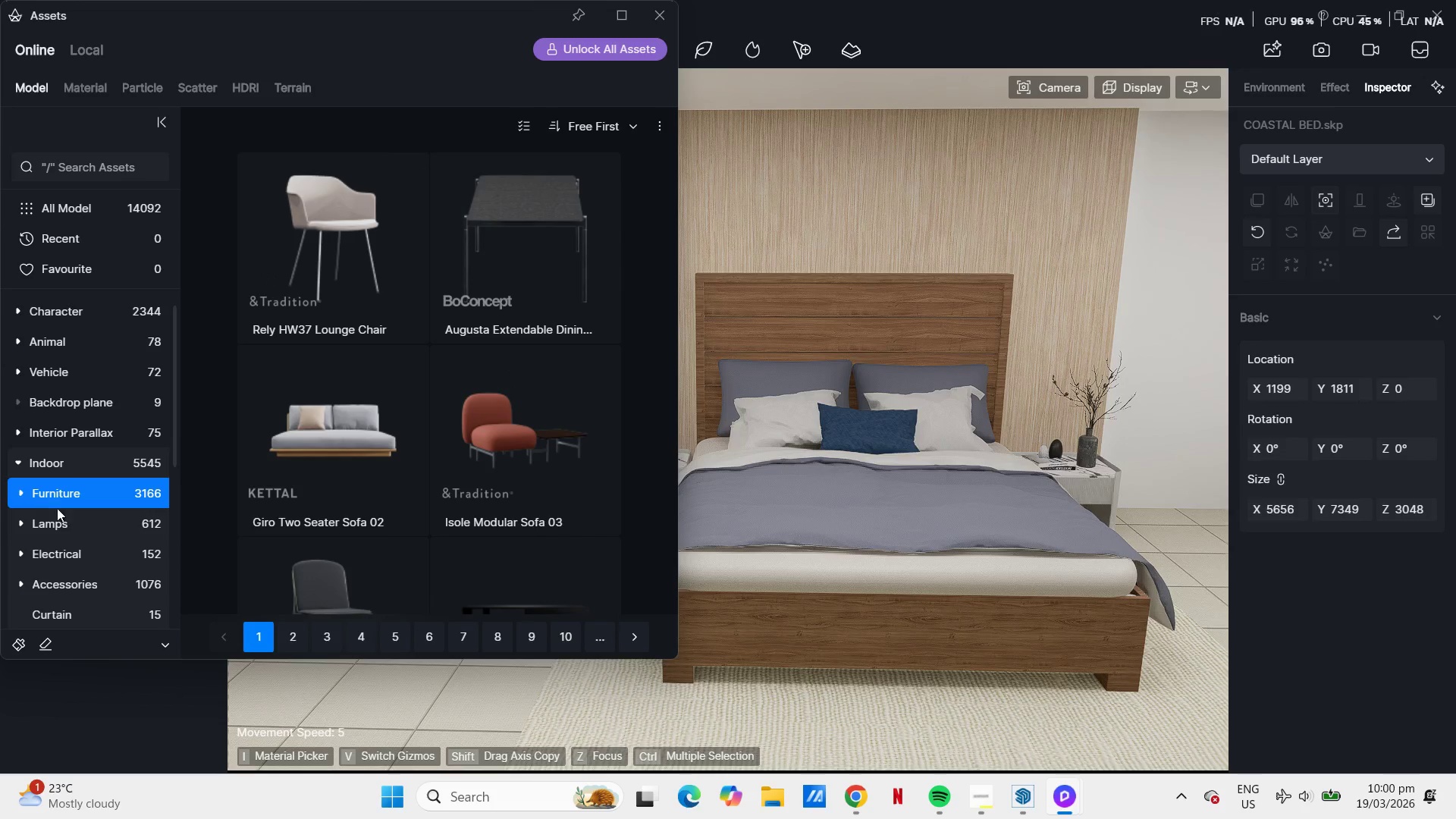 
scroll: coordinate [94, 587], scroll_direction: down, amount: 3.0
 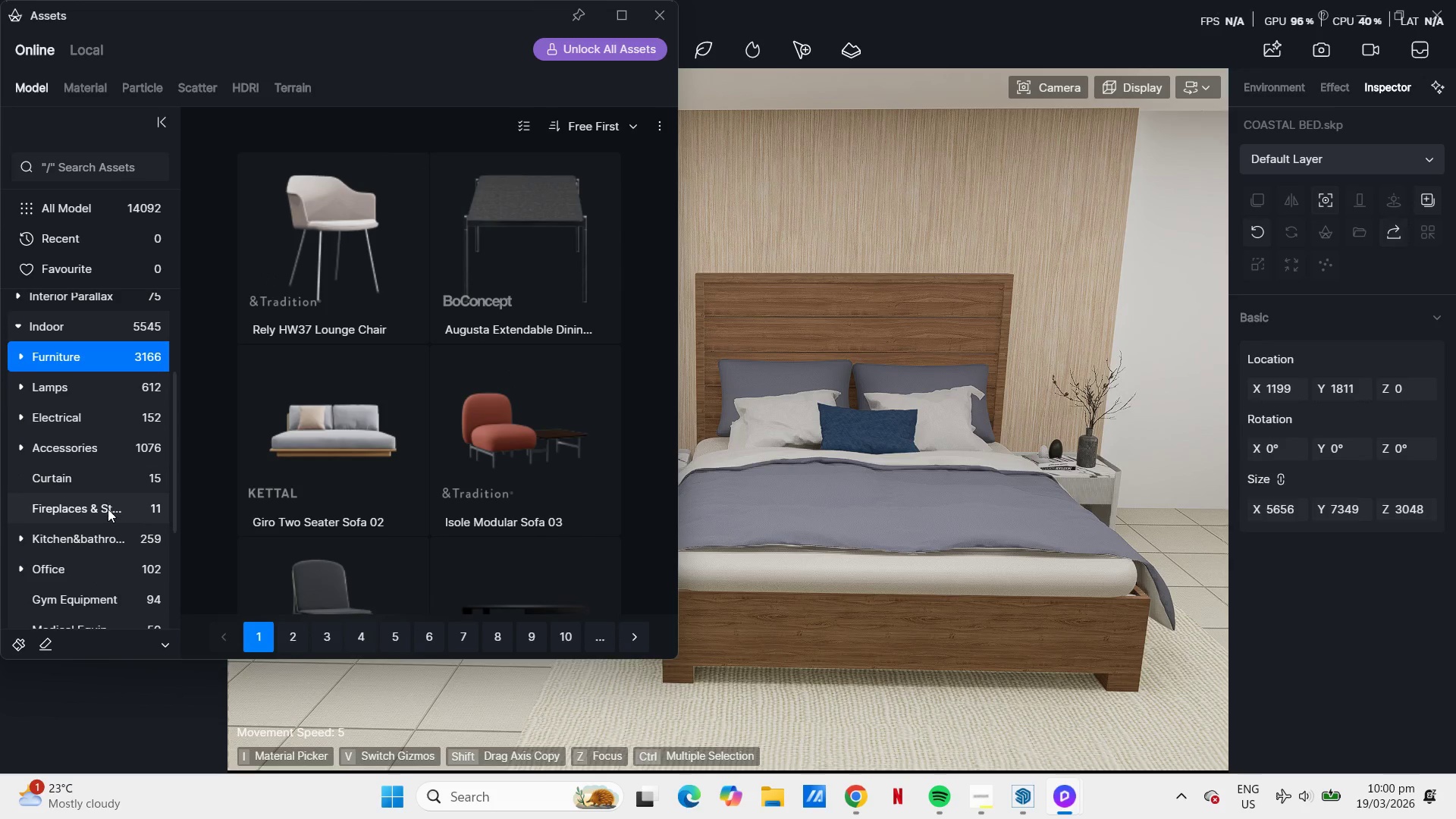 
left_click([68, 487])
 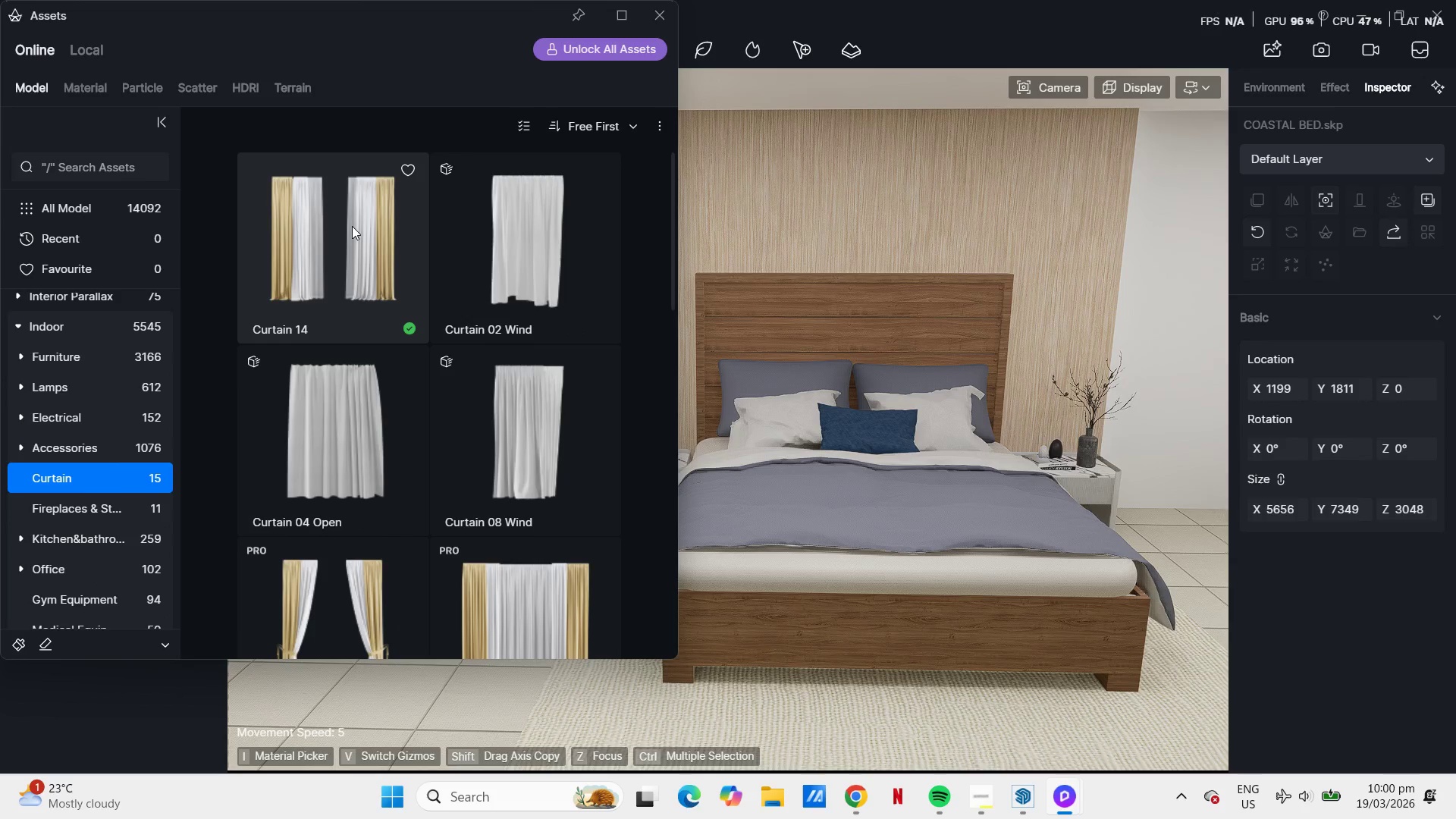 
left_click([352, 226])
 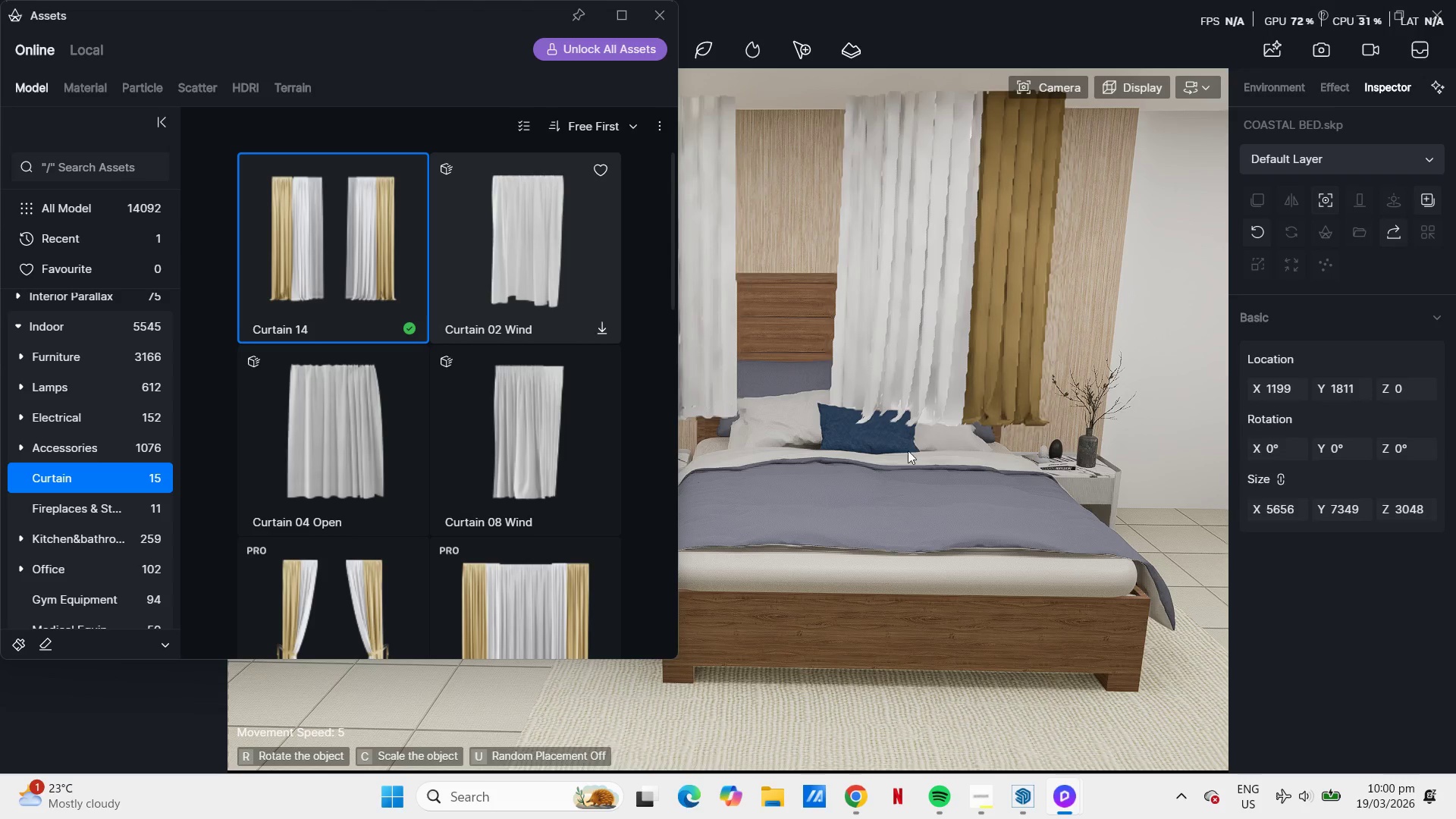 
wait(11.5)
 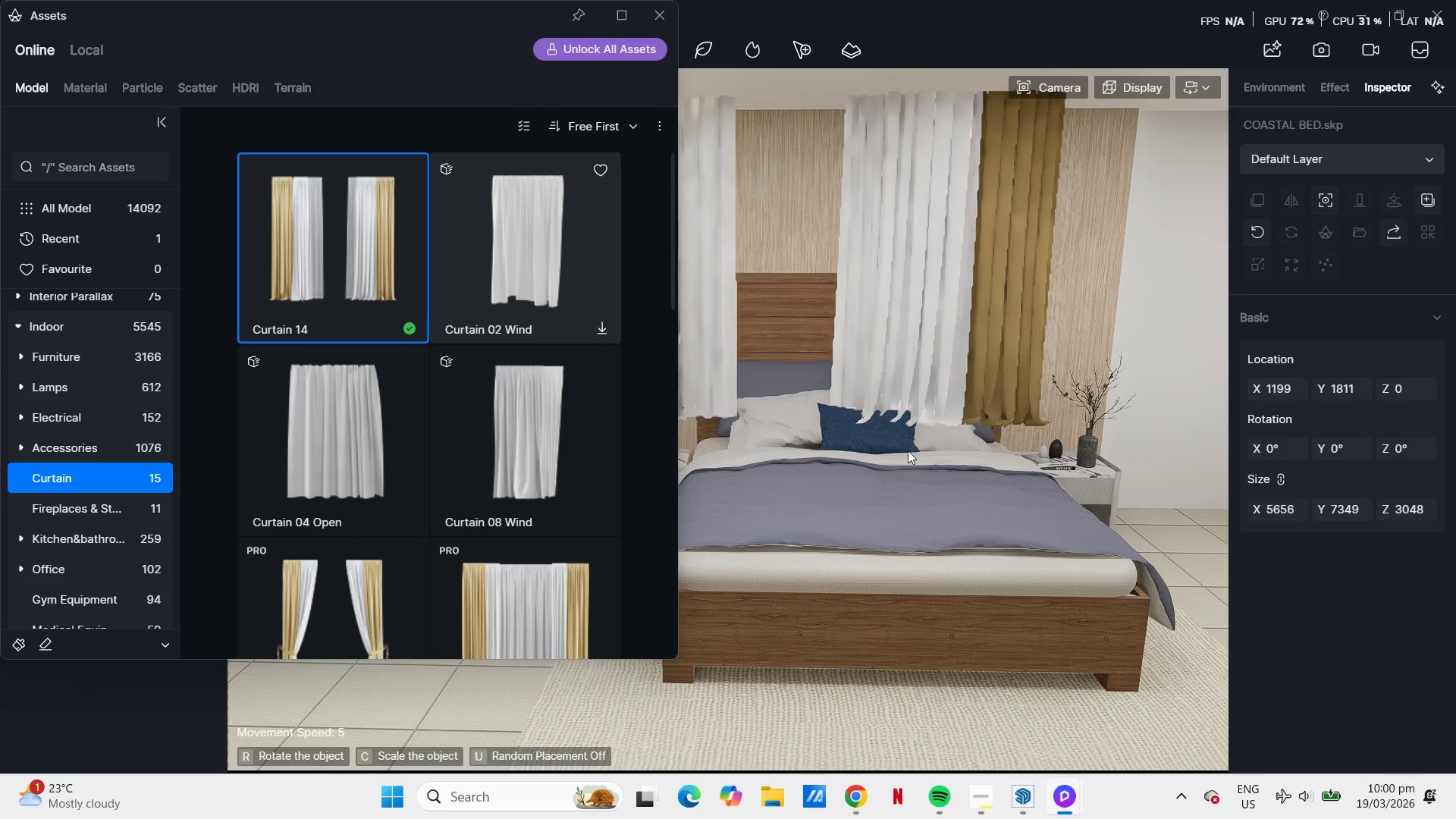 
left_click([878, 591])
 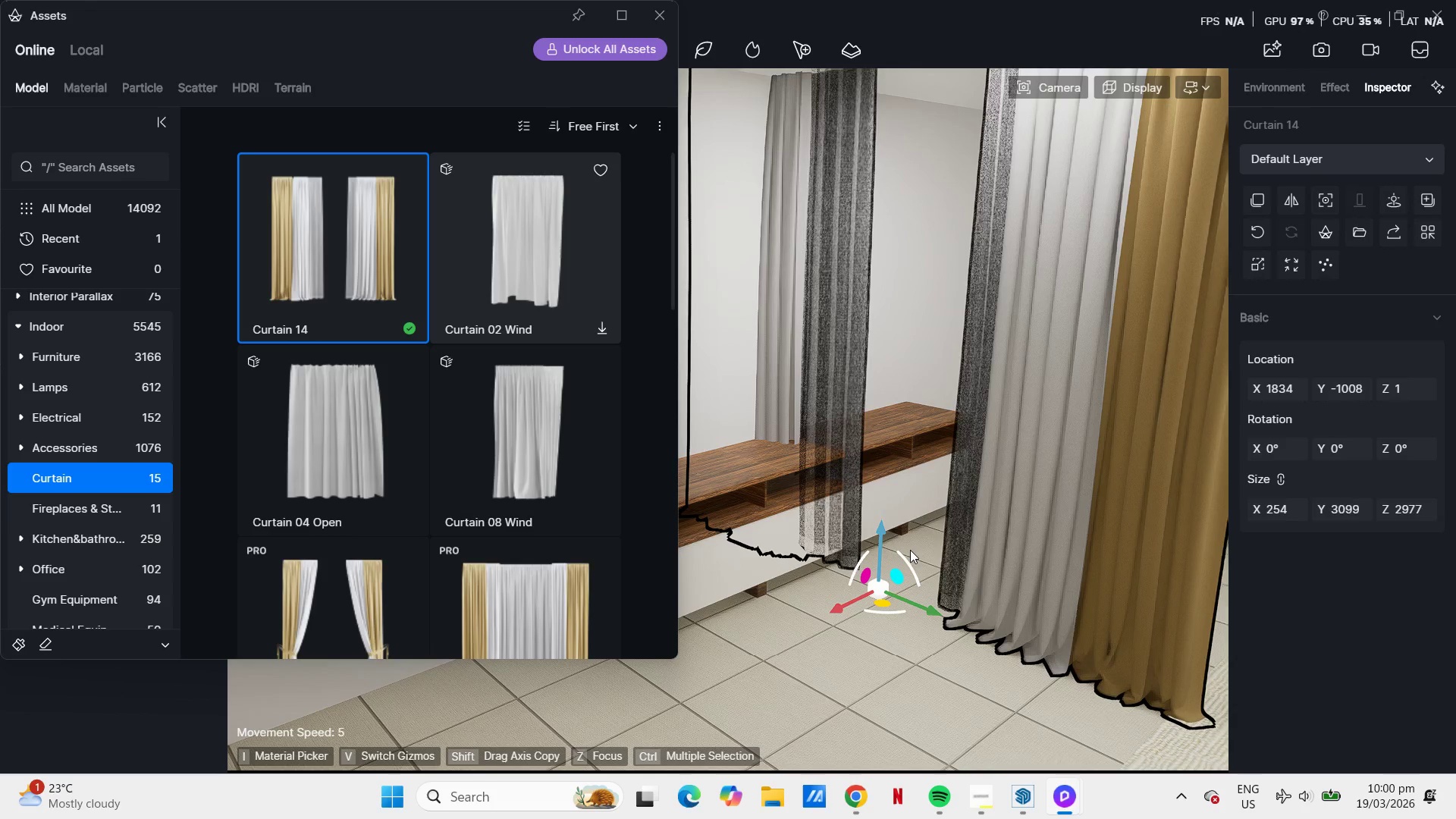 
wait(11.27)
 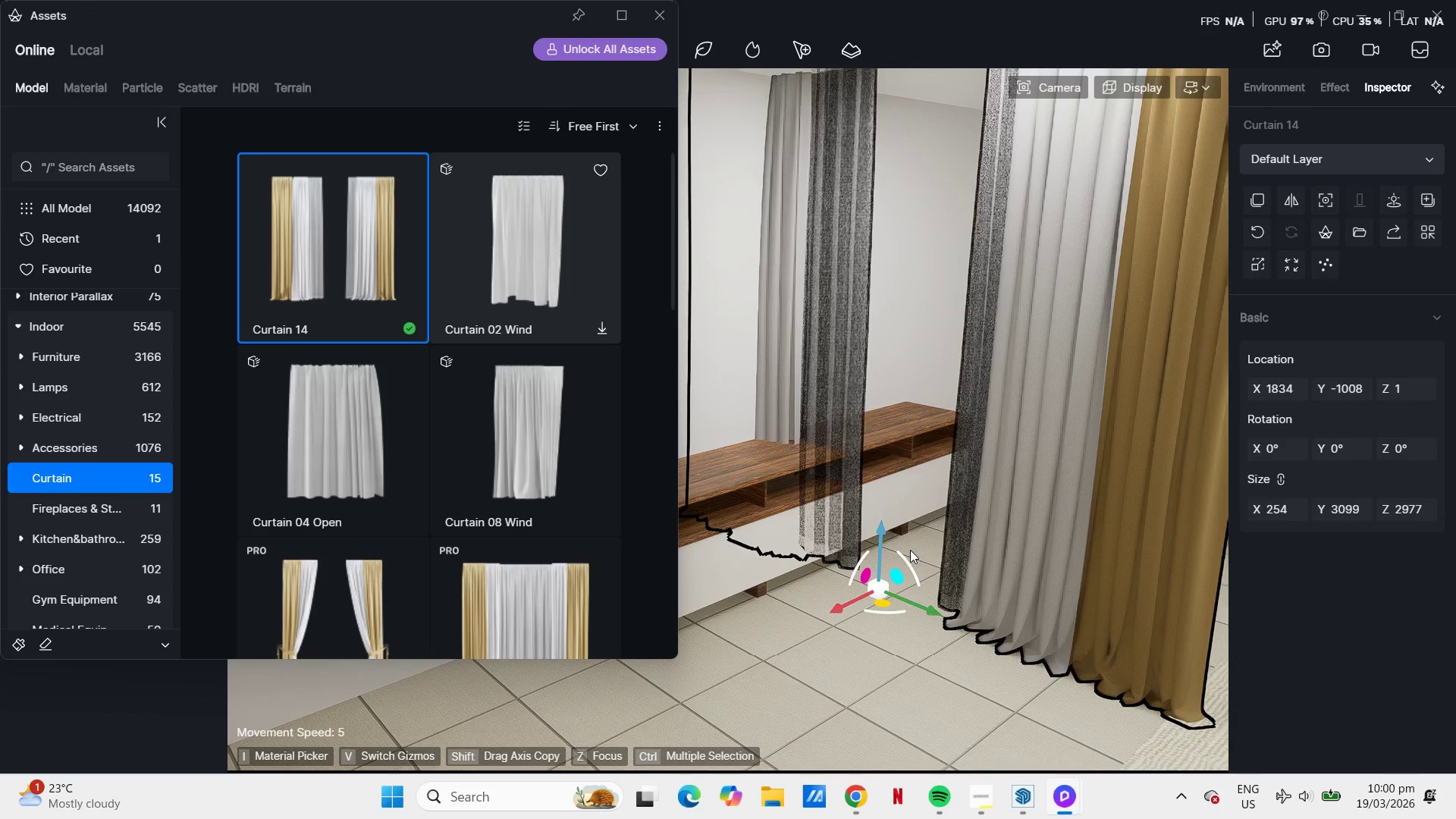 
left_click_drag(start_coordinate=[889, 617], to_coordinate=[957, 589])
 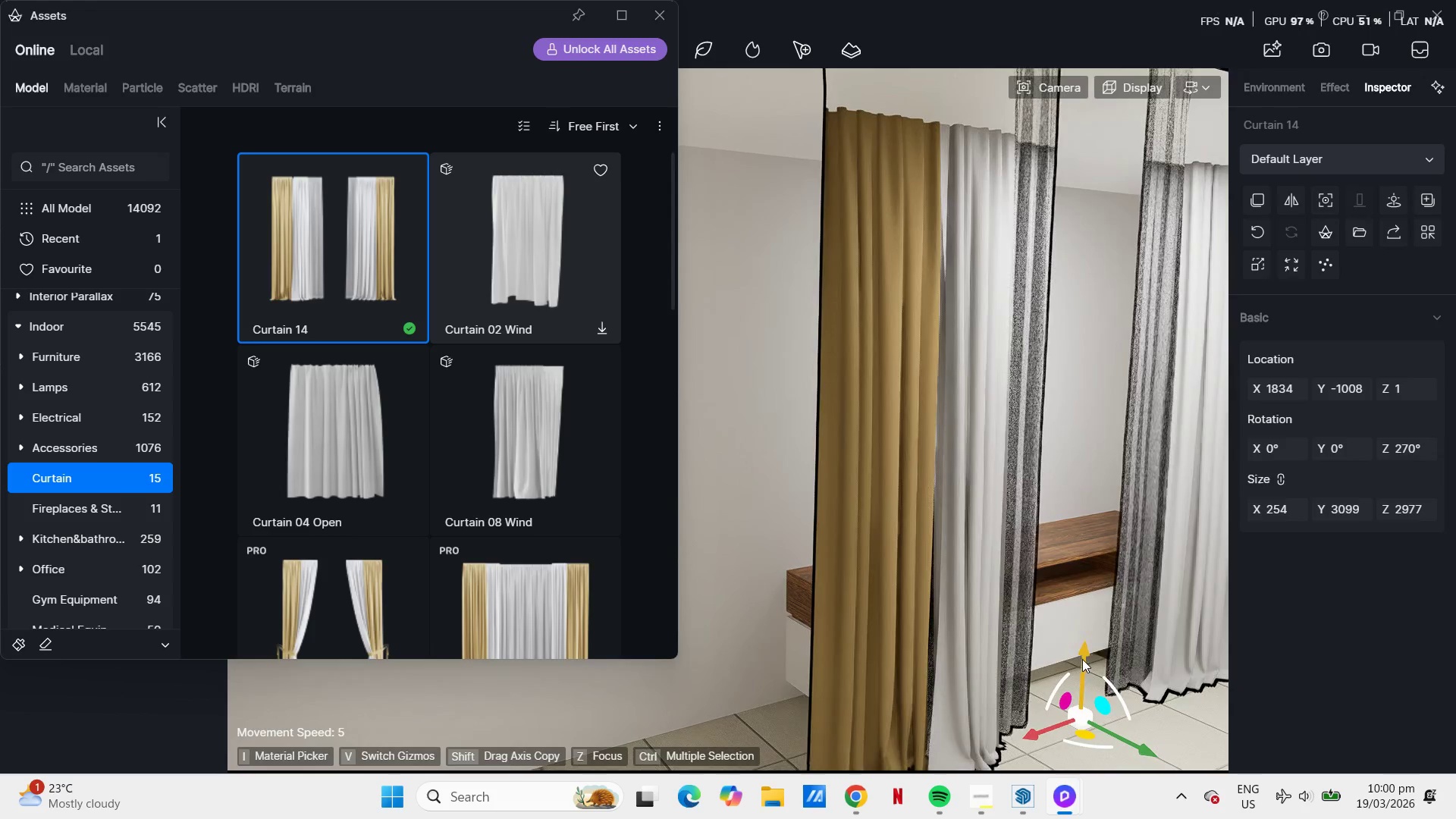 
left_click_drag(start_coordinate=[1083, 645], to_coordinate=[1089, 736])
 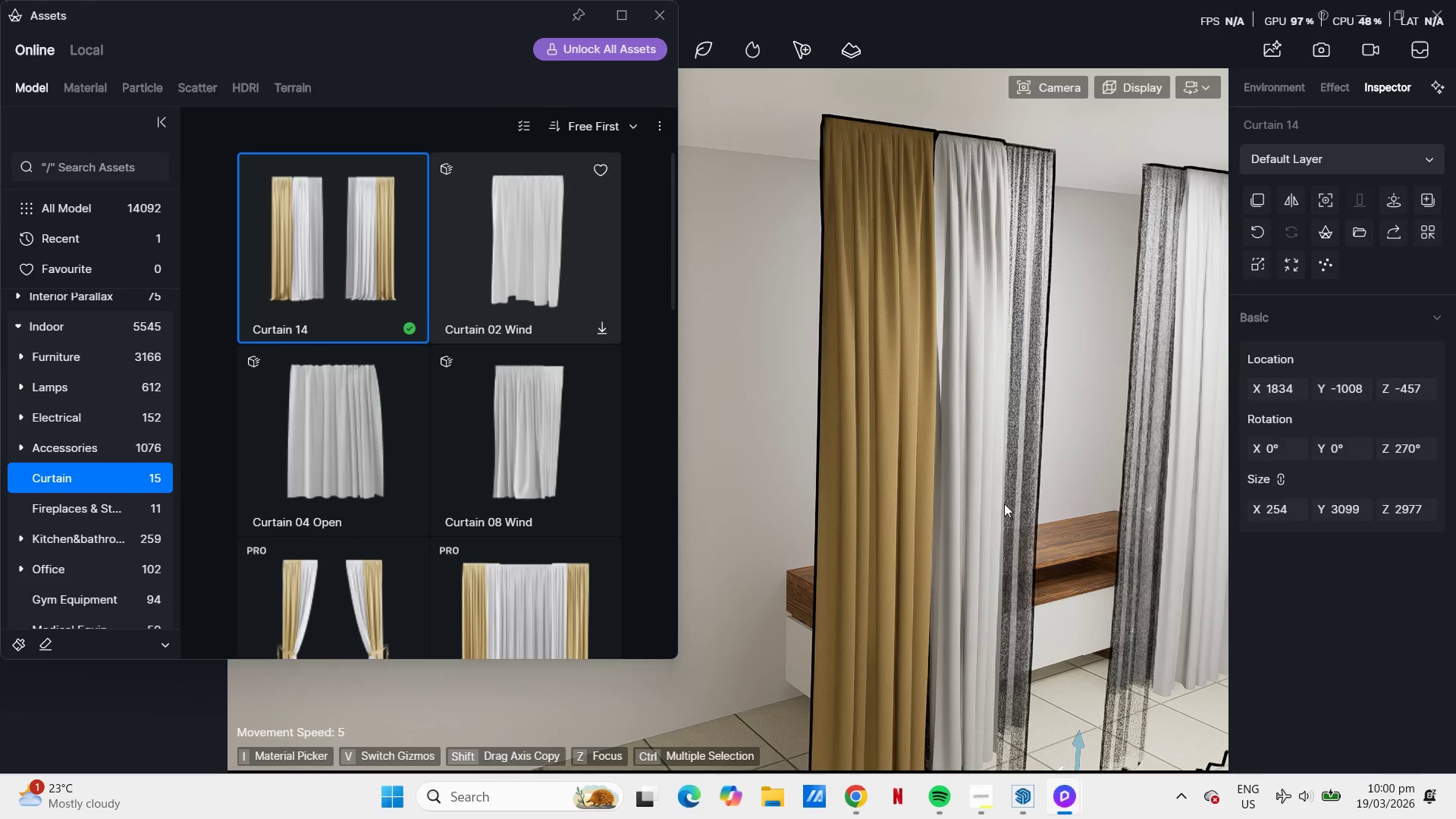 
scroll: coordinate [1006, 500], scroll_direction: down, amount: 1.0
 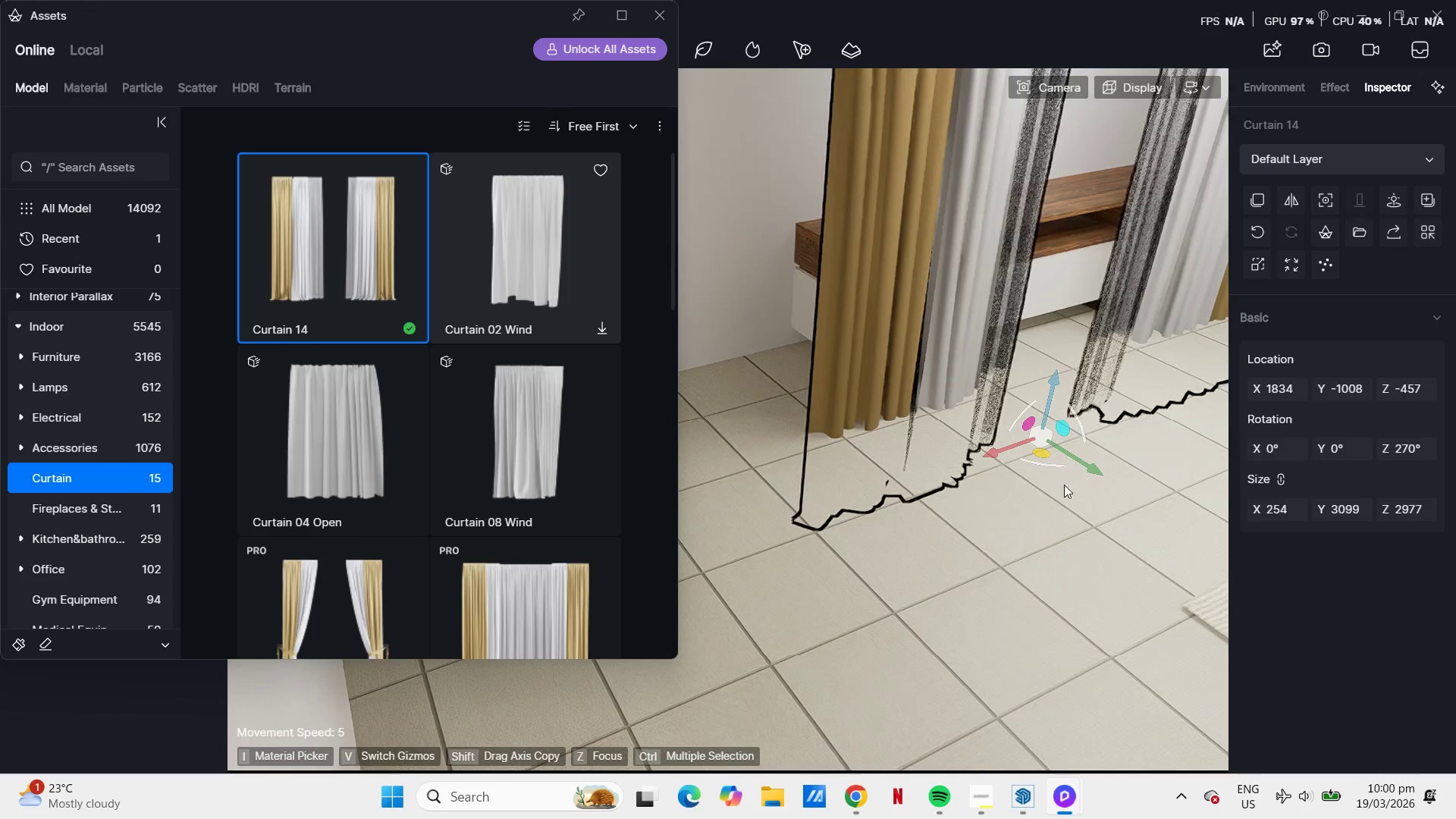 
left_click_drag(start_coordinate=[1081, 463], to_coordinate=[1006, 390])
 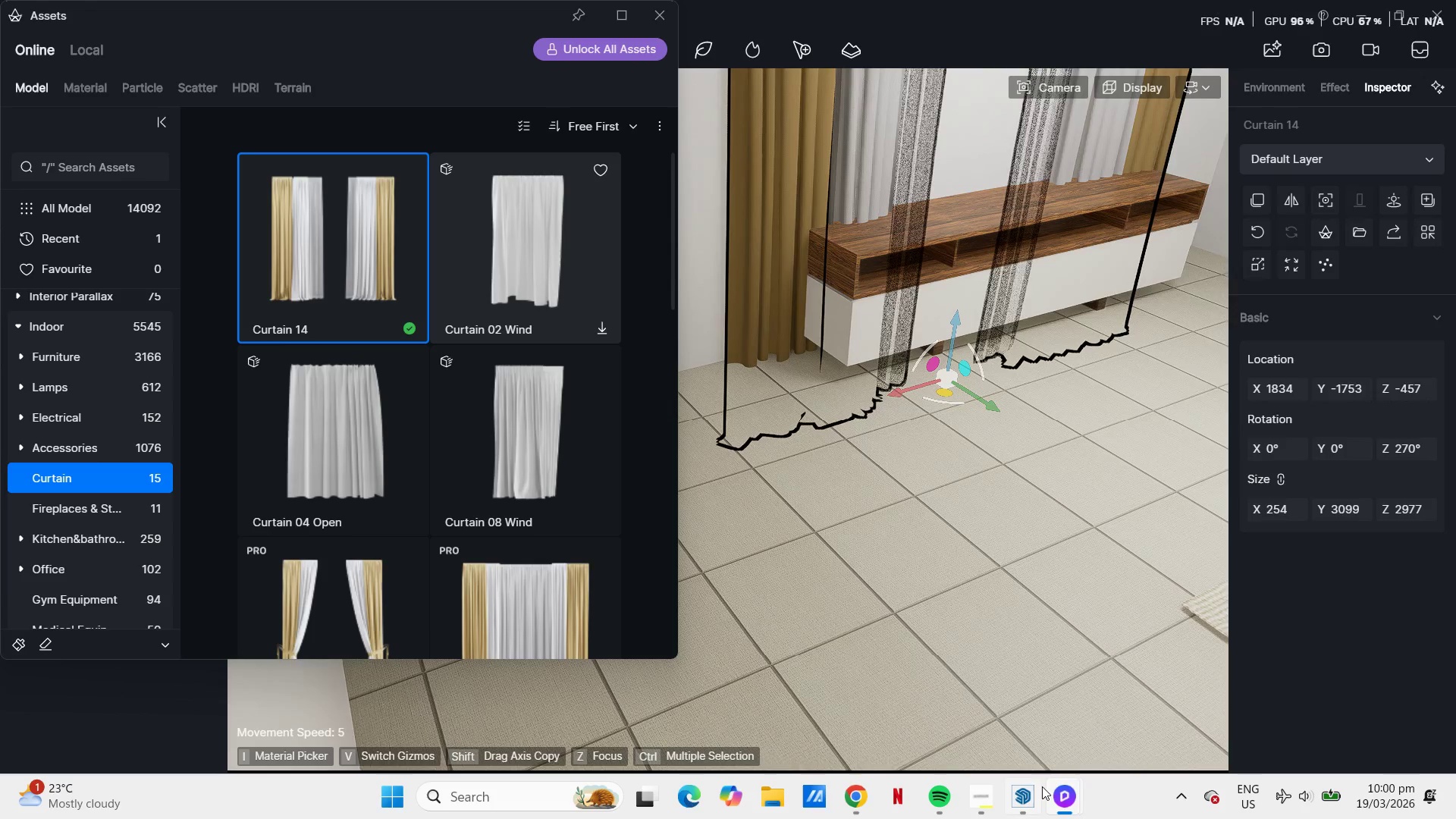 
left_click([1031, 799])
 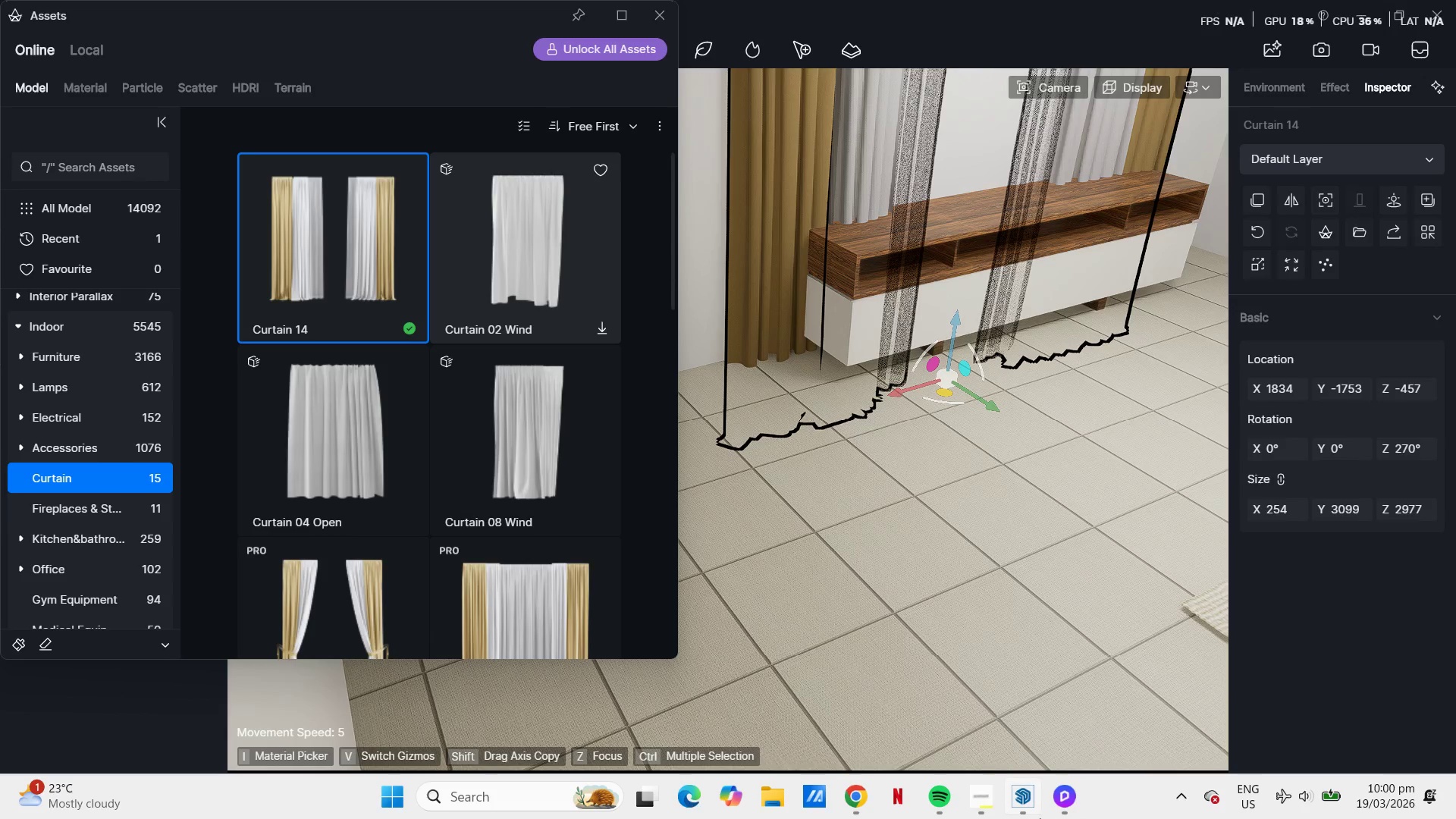 
left_click([1029, 798])
 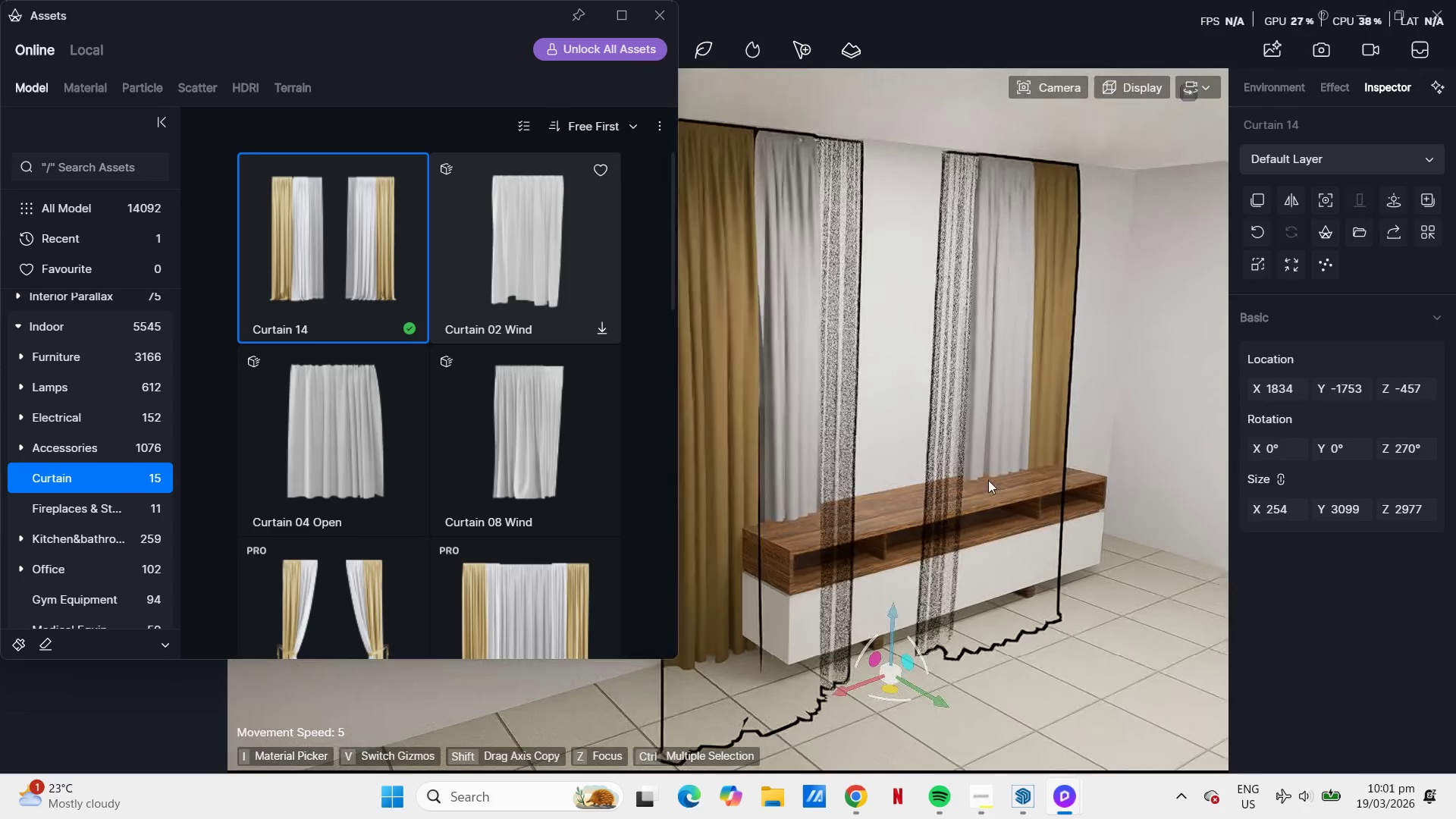 
key(Escape)
 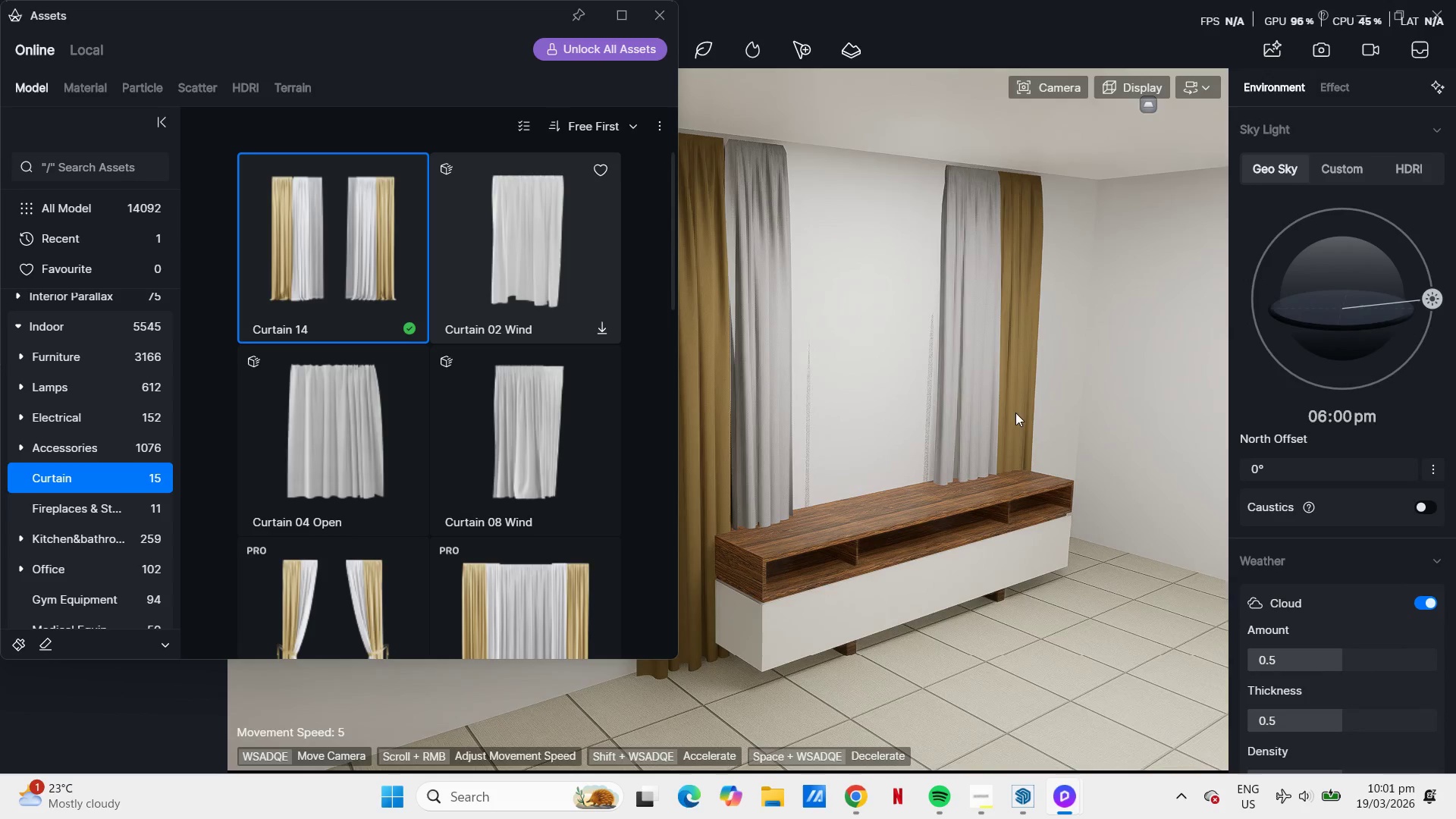 
left_click([1010, 400])
 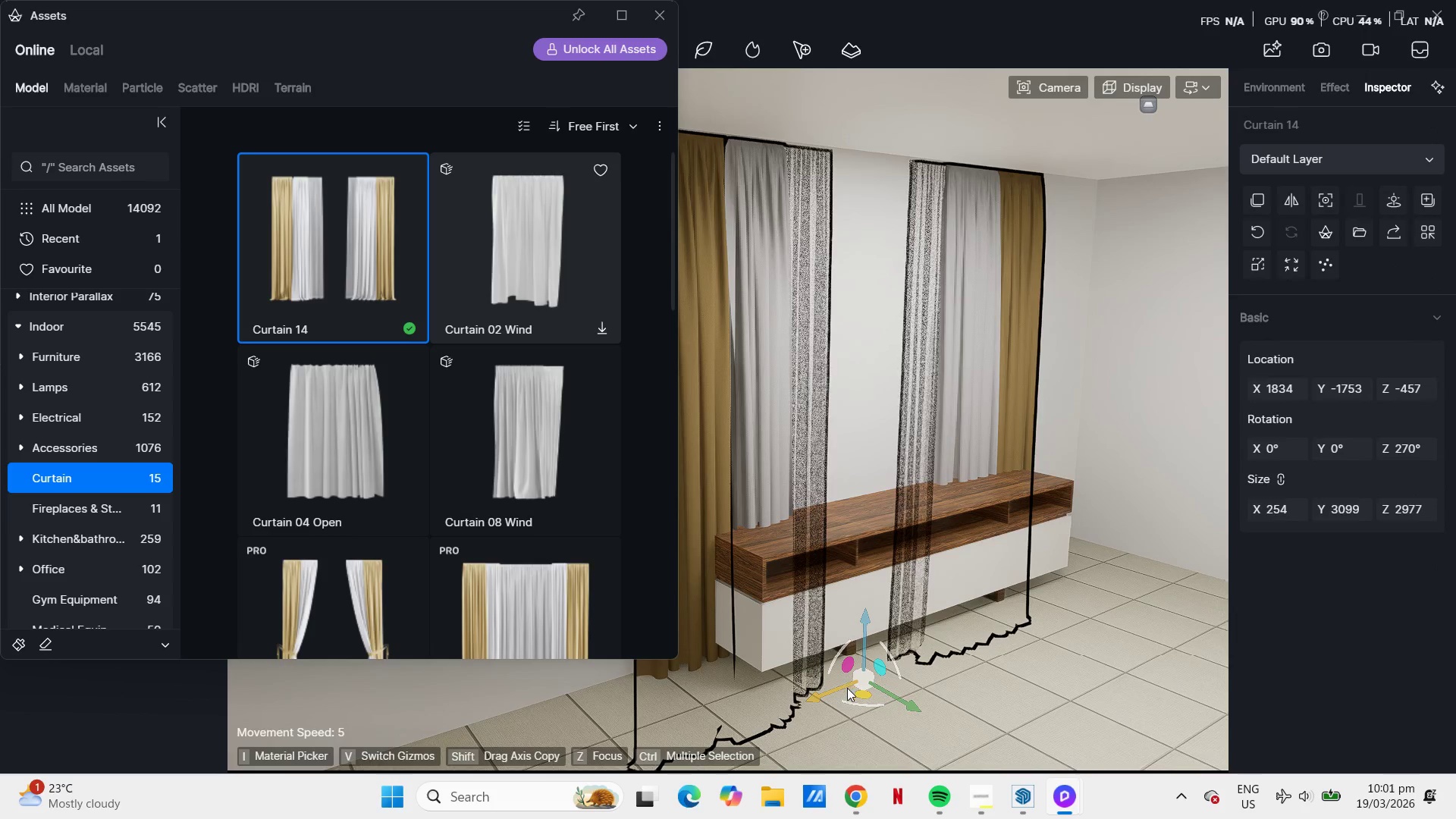 
left_click_drag(start_coordinate=[845, 689], to_coordinate=[876, 682])
 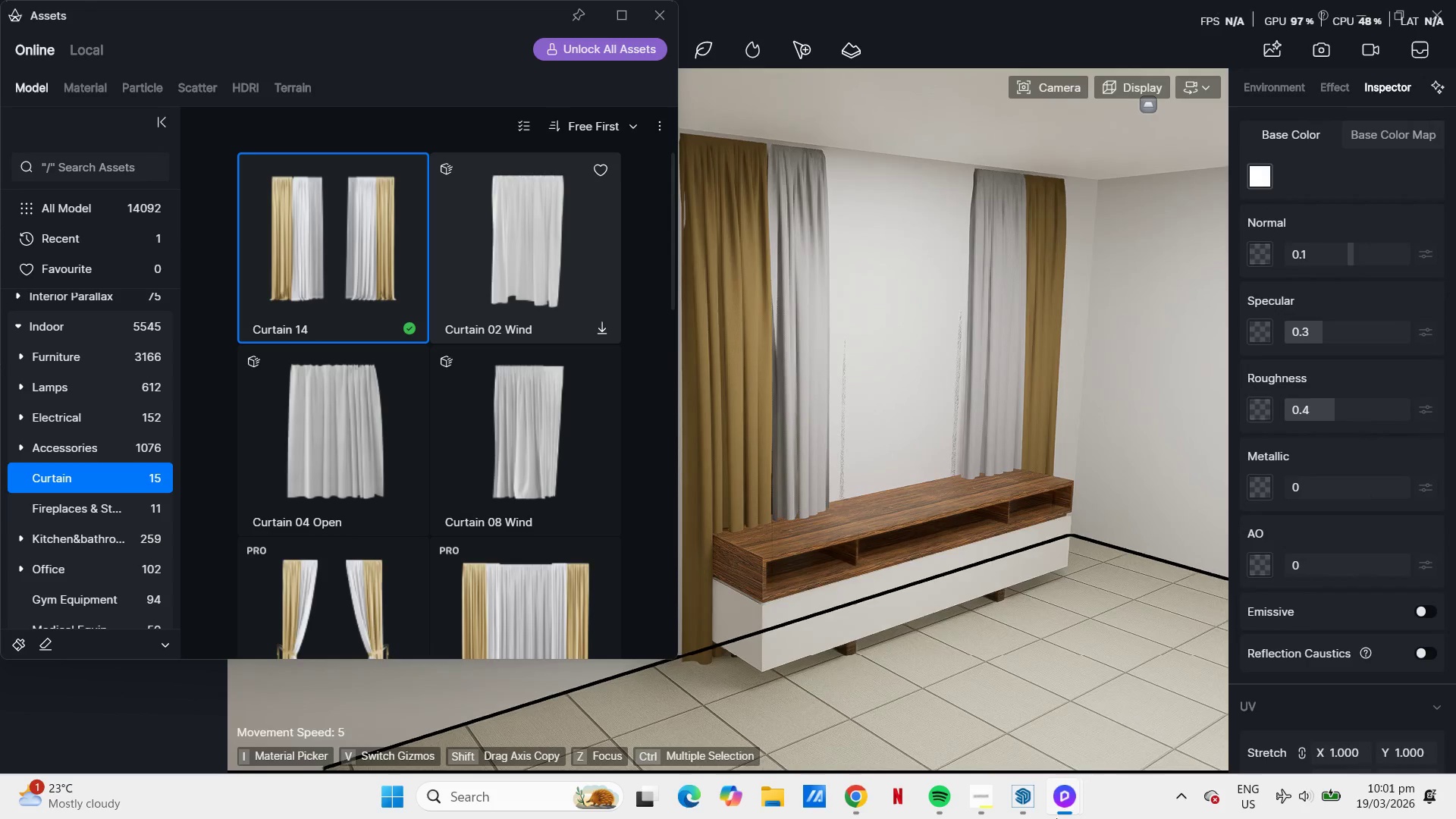 
left_click([1030, 805])
 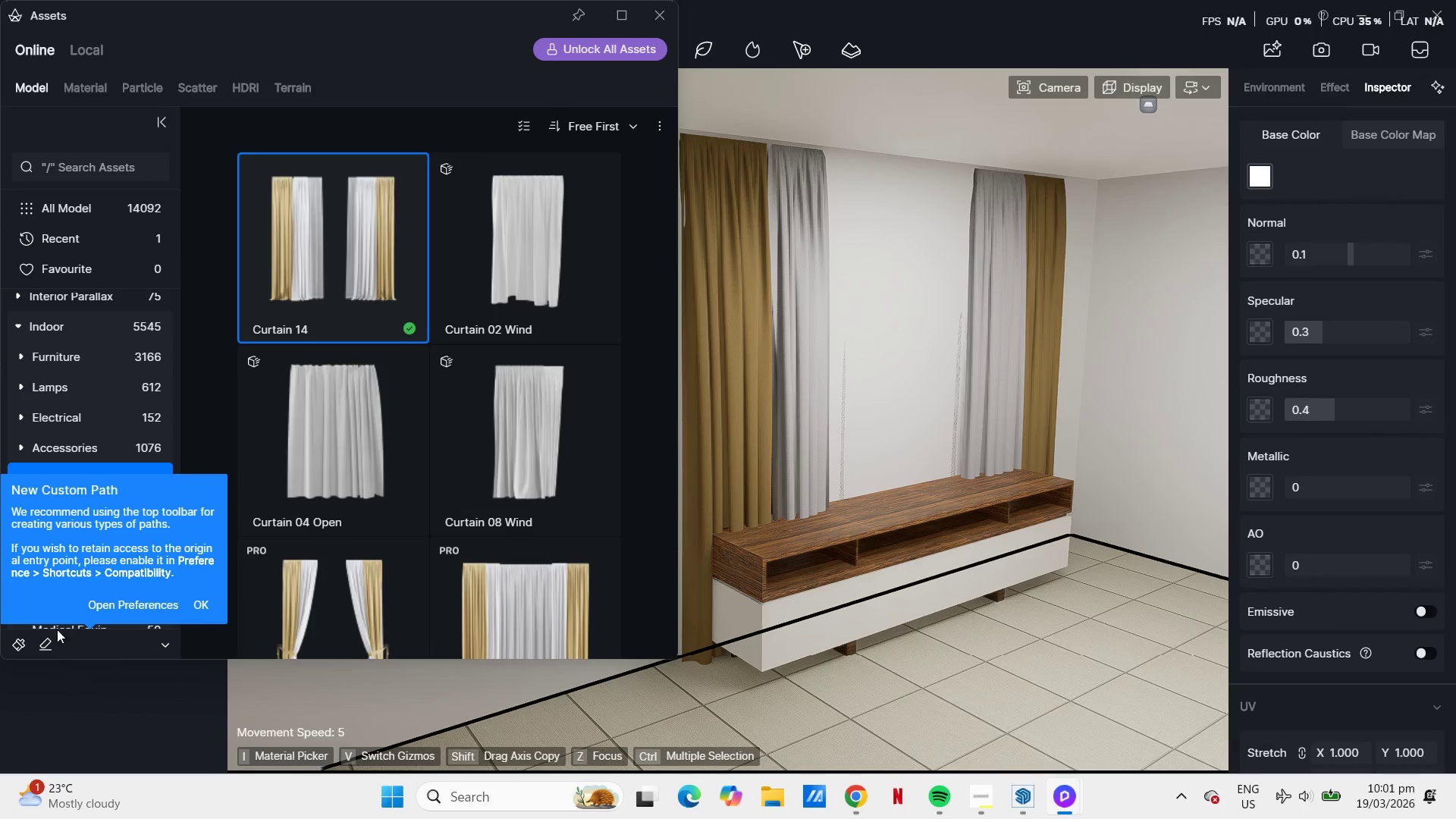 
scroll: coordinate [85, 541], scroll_direction: down, amount: 6.0
 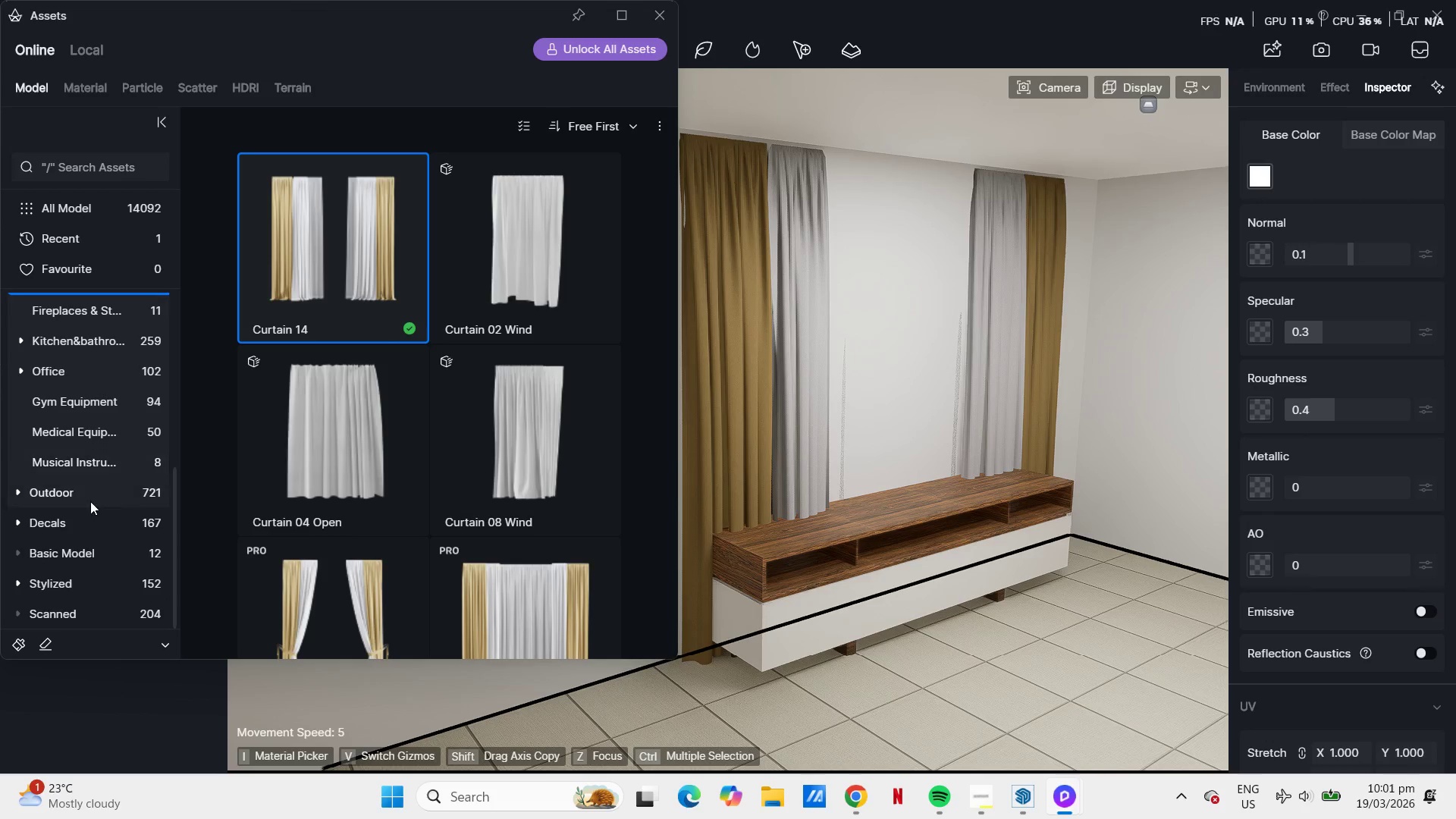 
left_click([67, 498])
 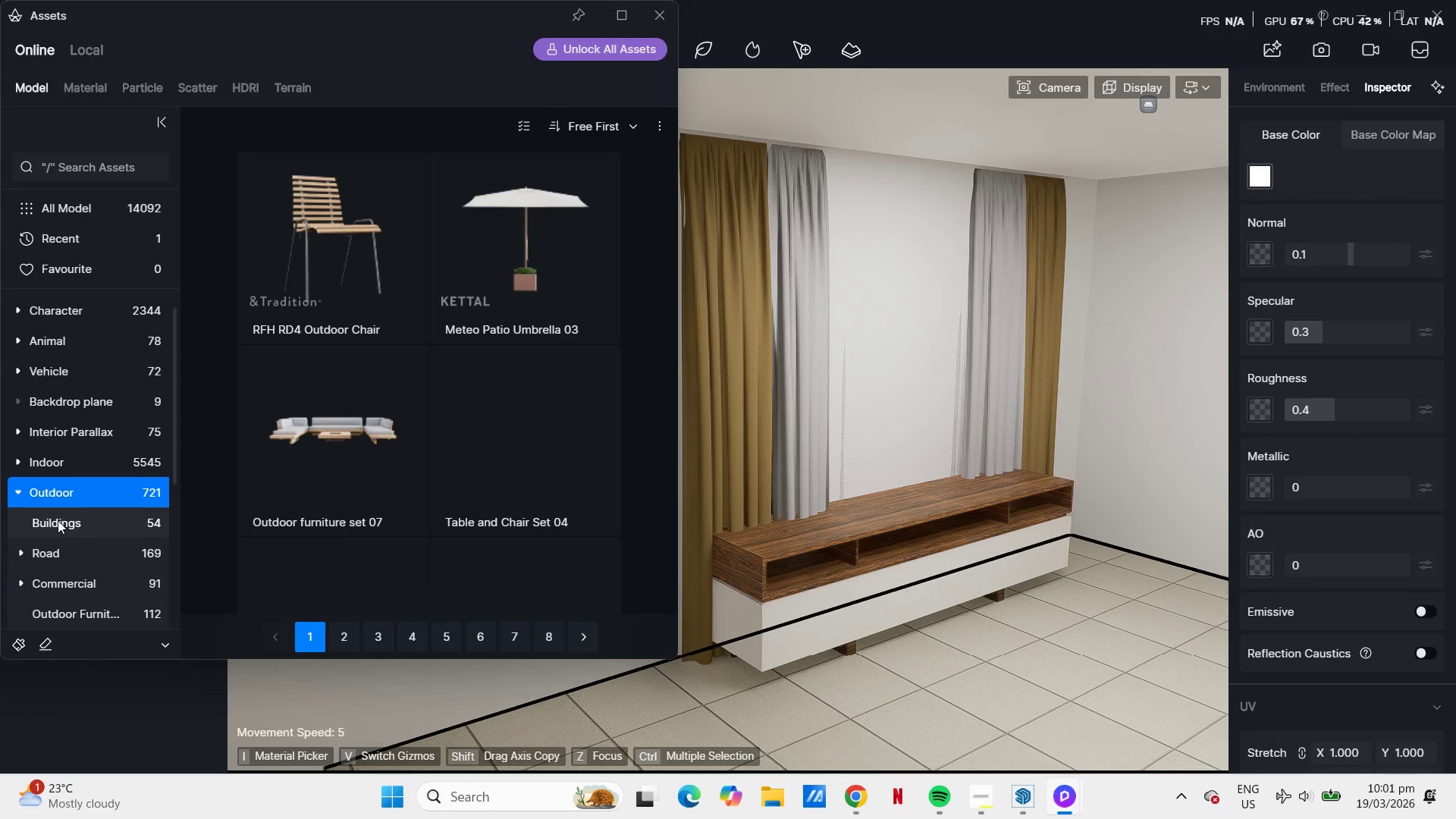 
scroll: coordinate [397, 489], scroll_direction: down, amount: 4.0
 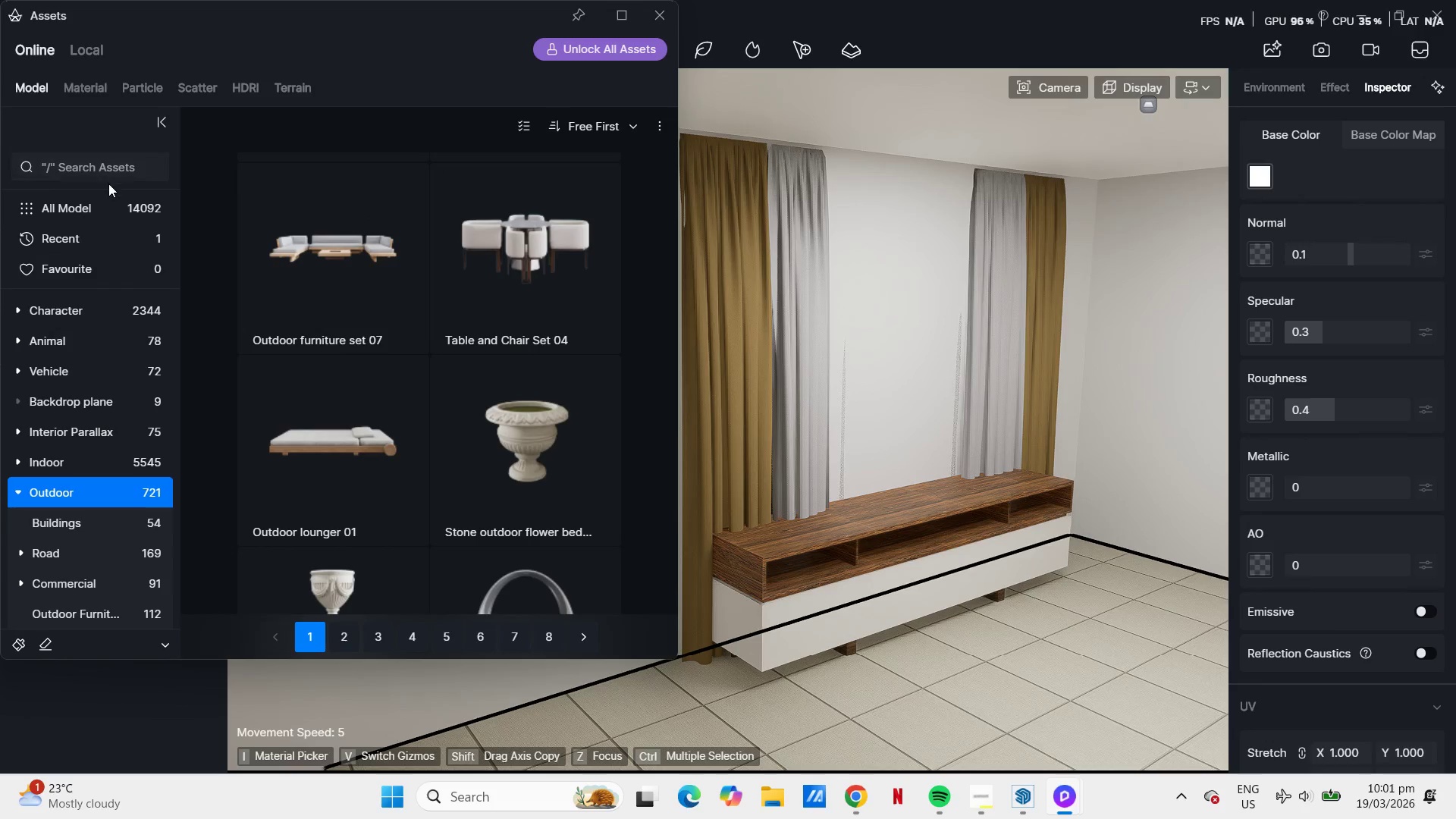 
left_click([116, 162])
 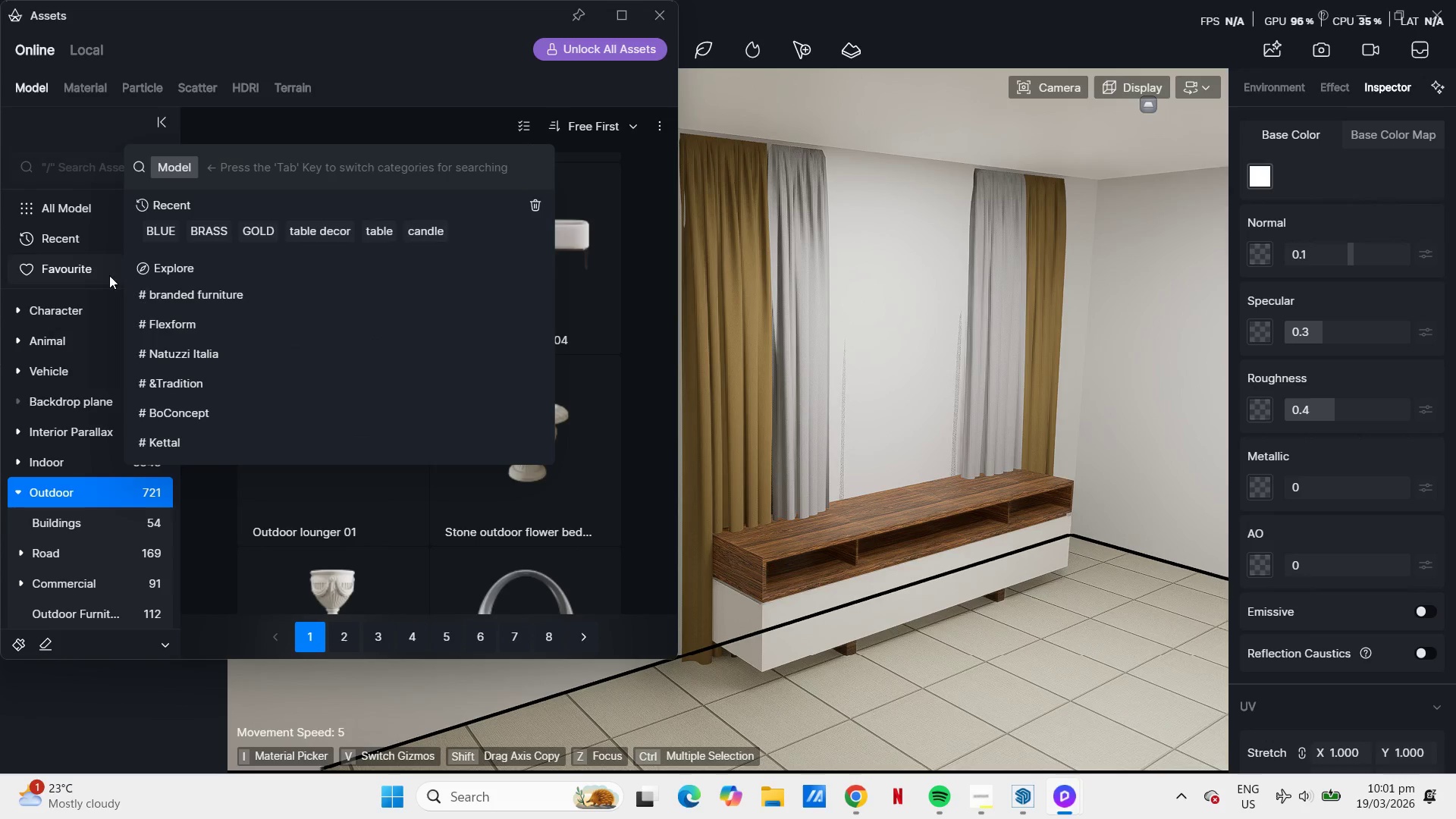 
type(PLANTS)
 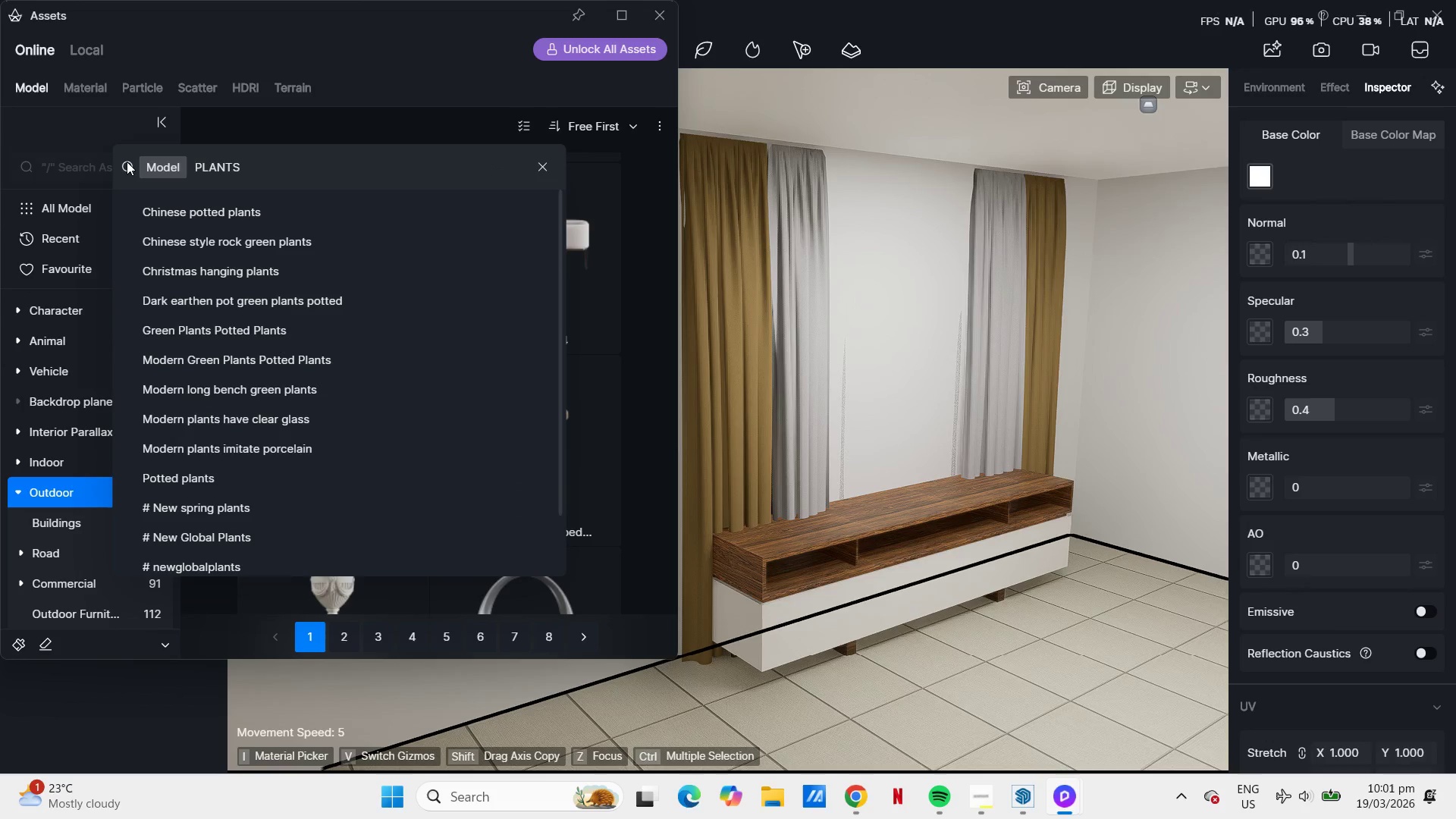 
key(Enter)
 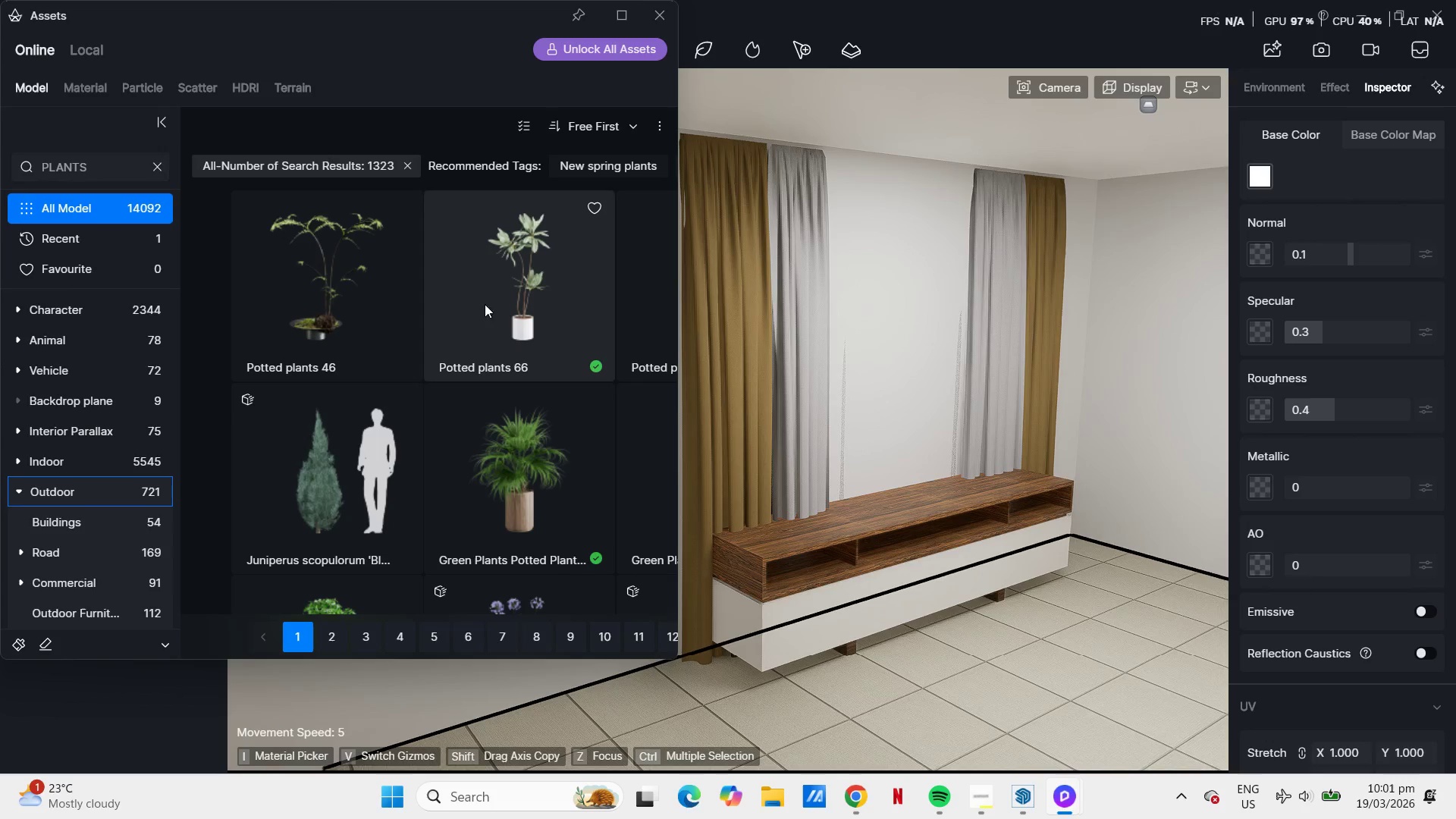 
left_click([536, 318])
 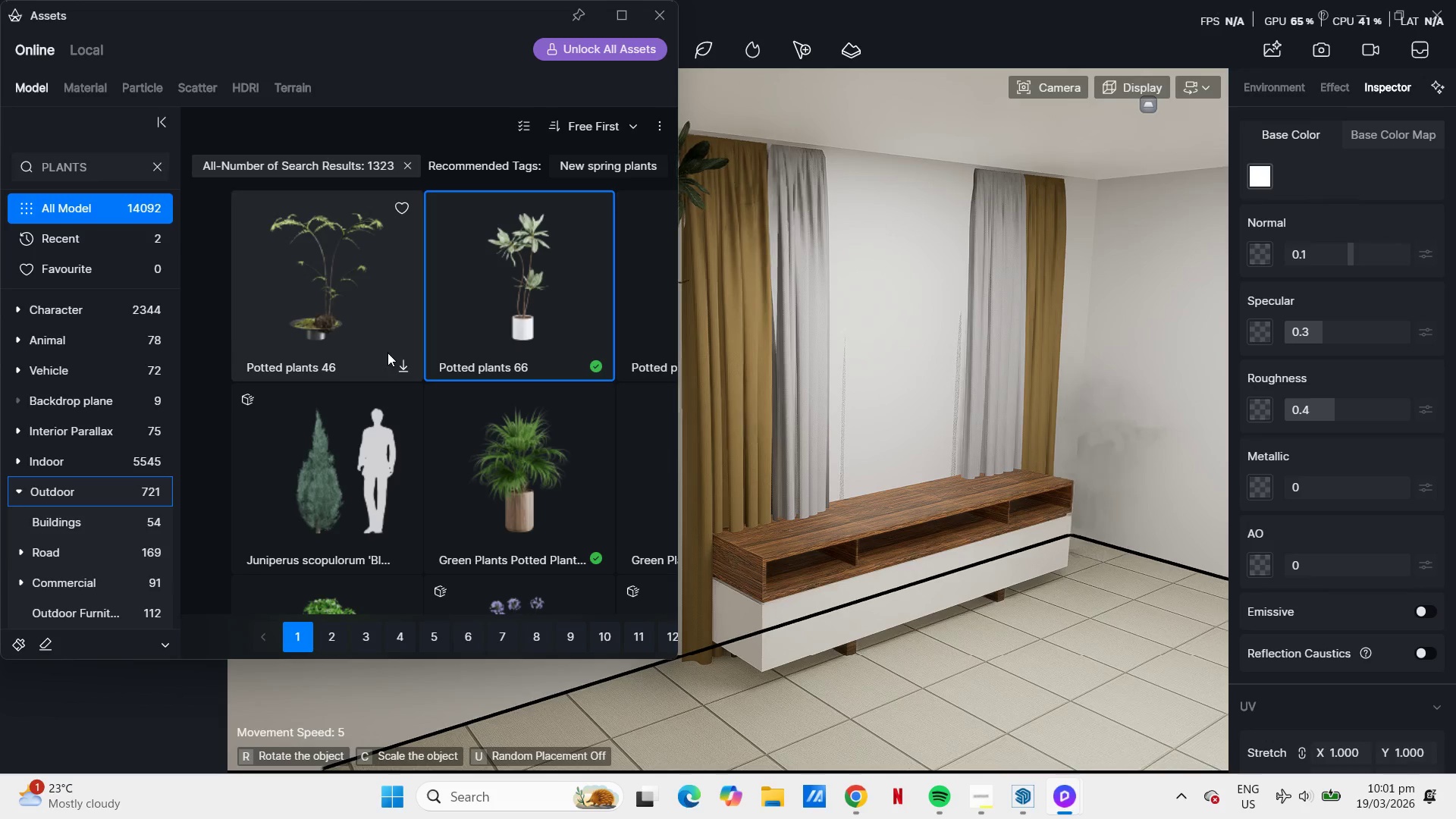 
wait(5.42)
 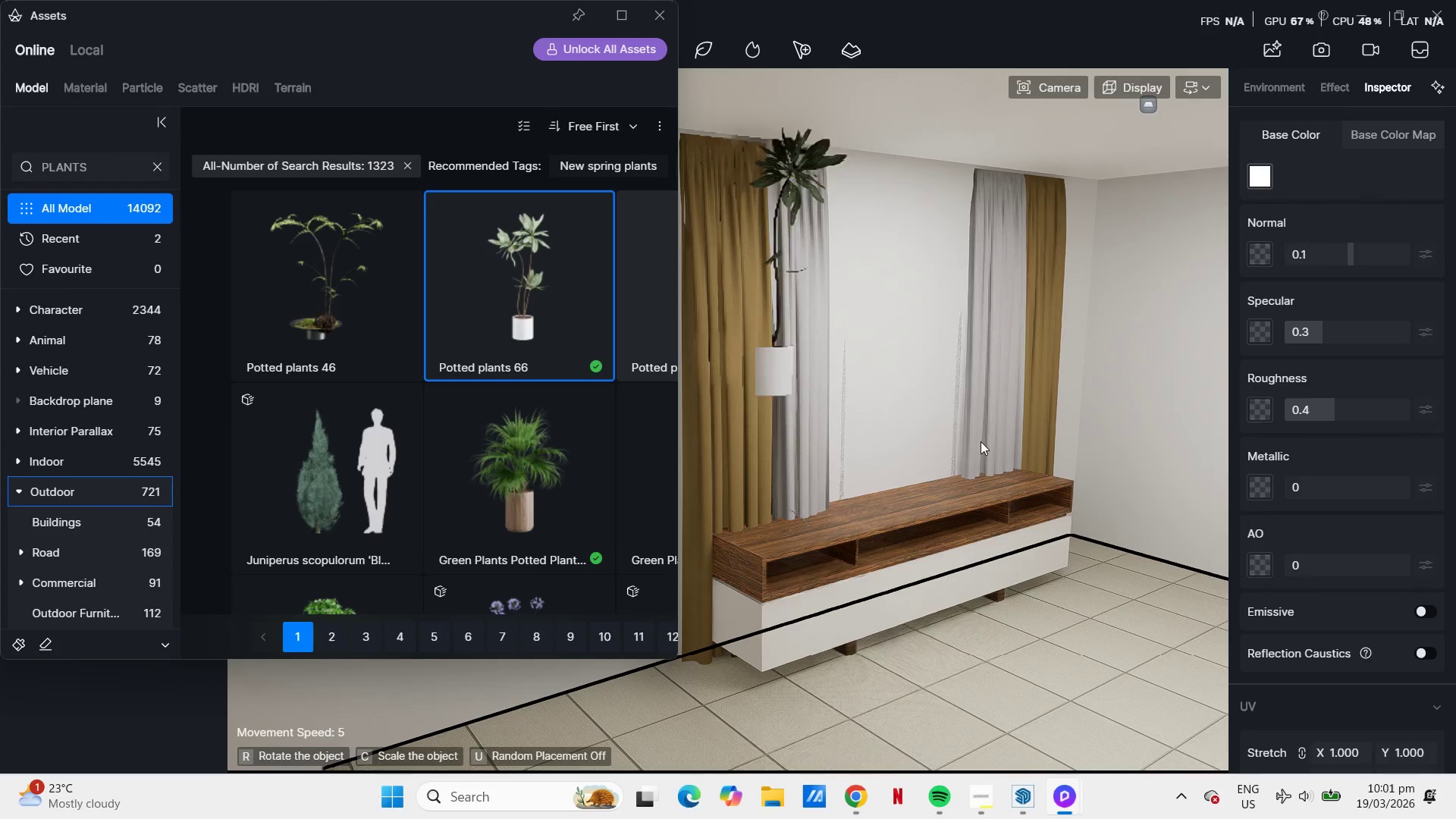 
scroll: coordinate [456, 349], scroll_direction: down, amount: 3.0
 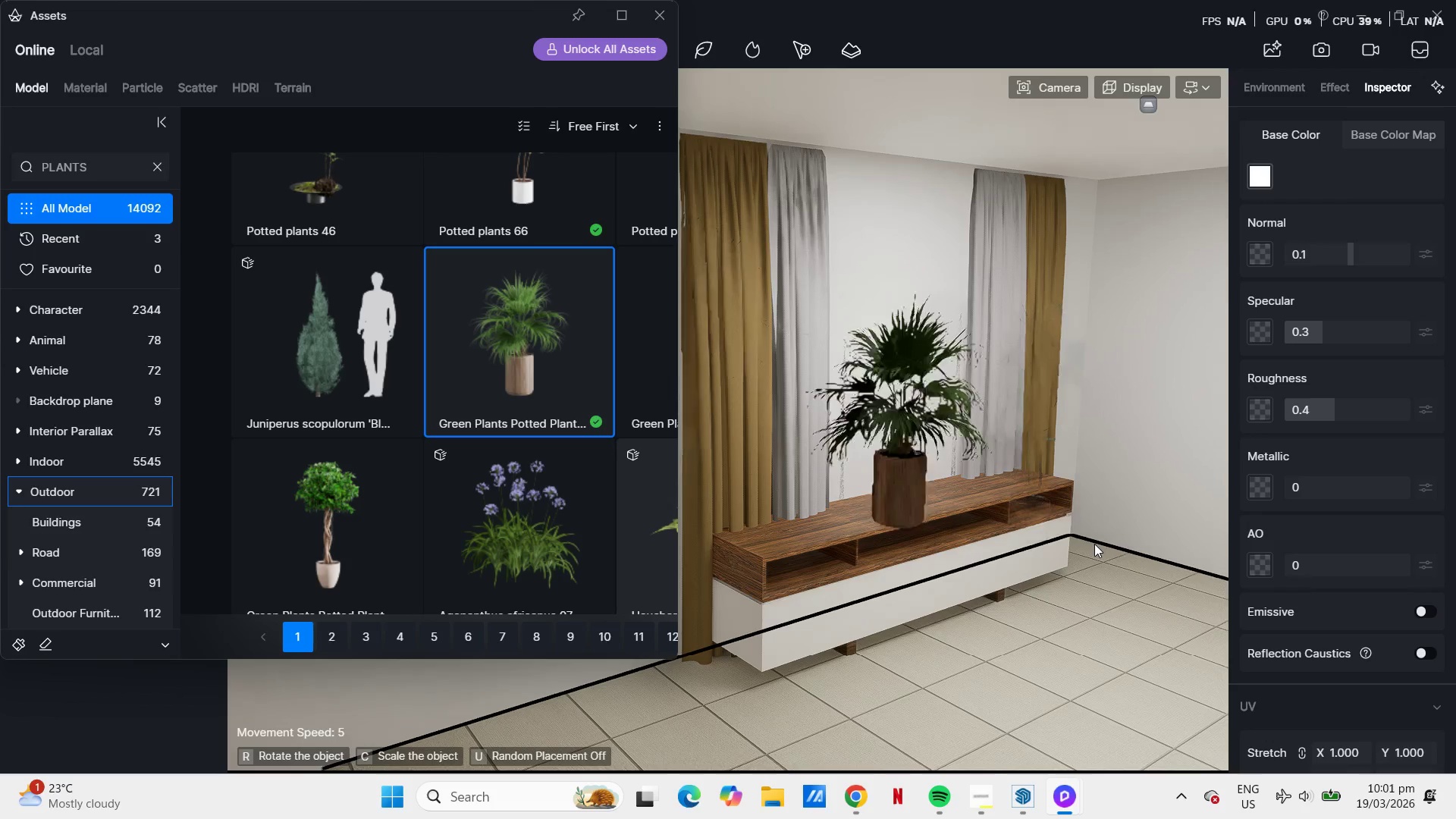 
wait(14.86)
 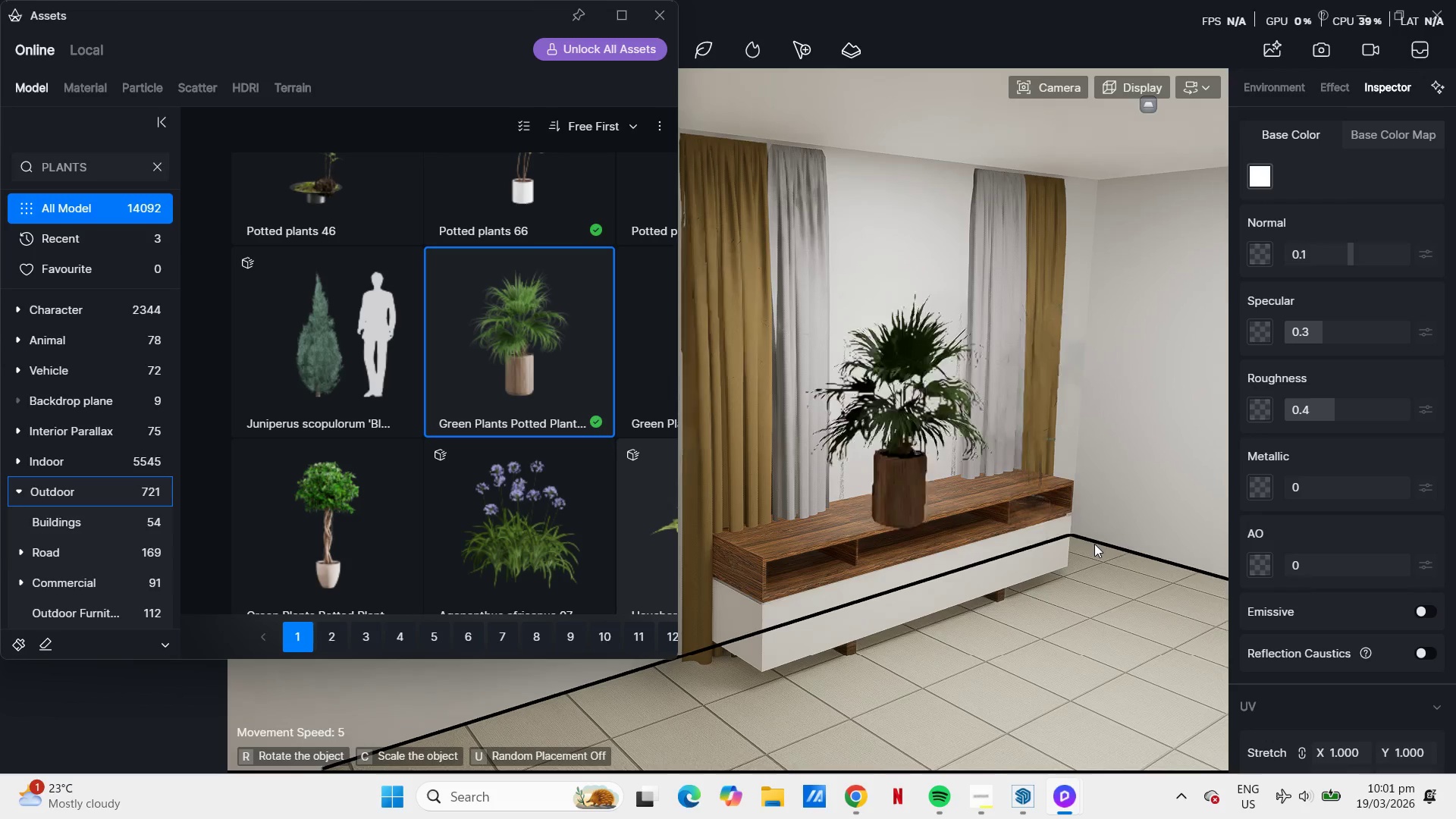 
left_click_drag(start_coordinate=[676, 199], to_coordinate=[872, 201])
 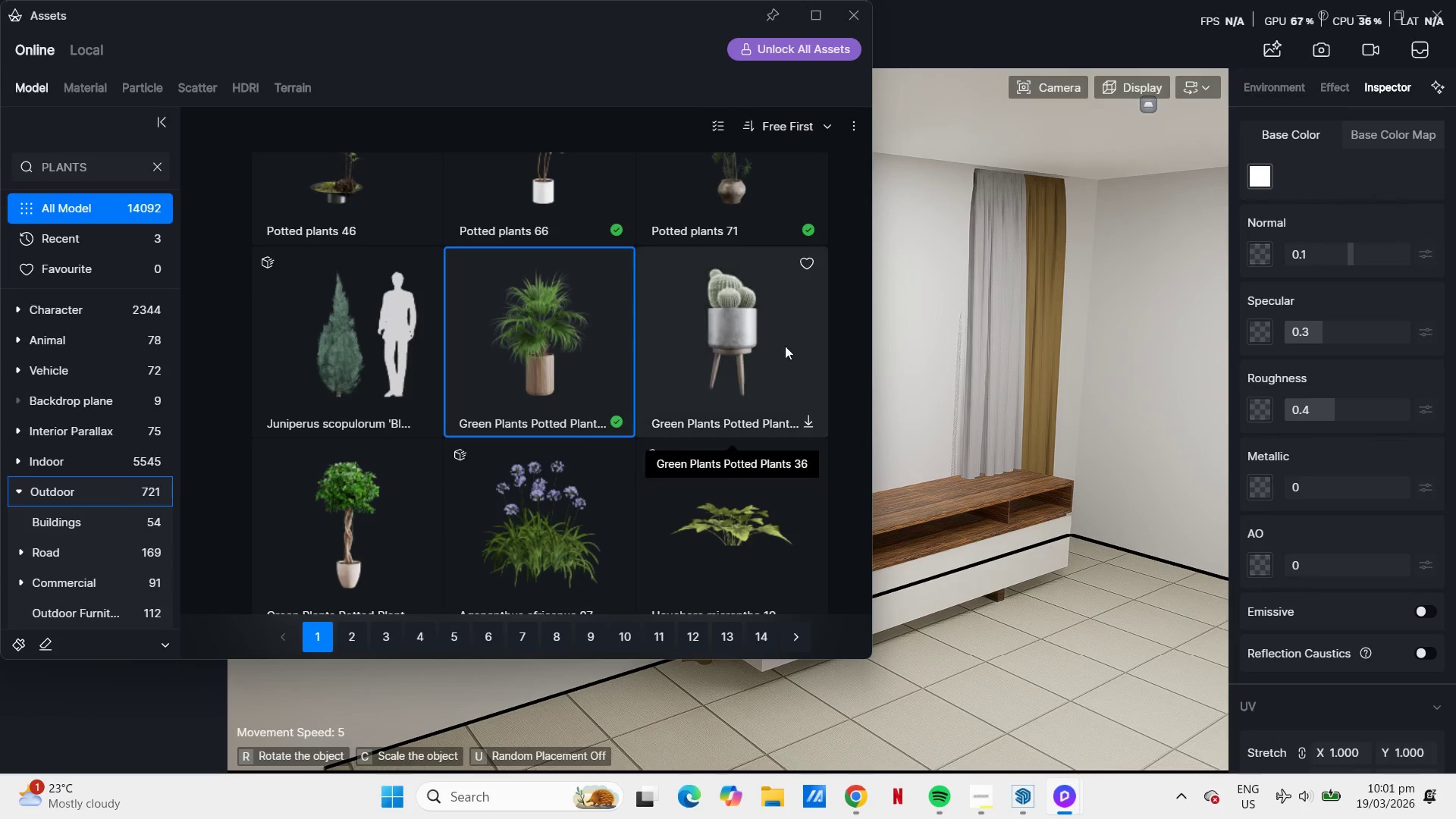 
scroll: coordinate [783, 351], scroll_direction: up, amount: 2.0
 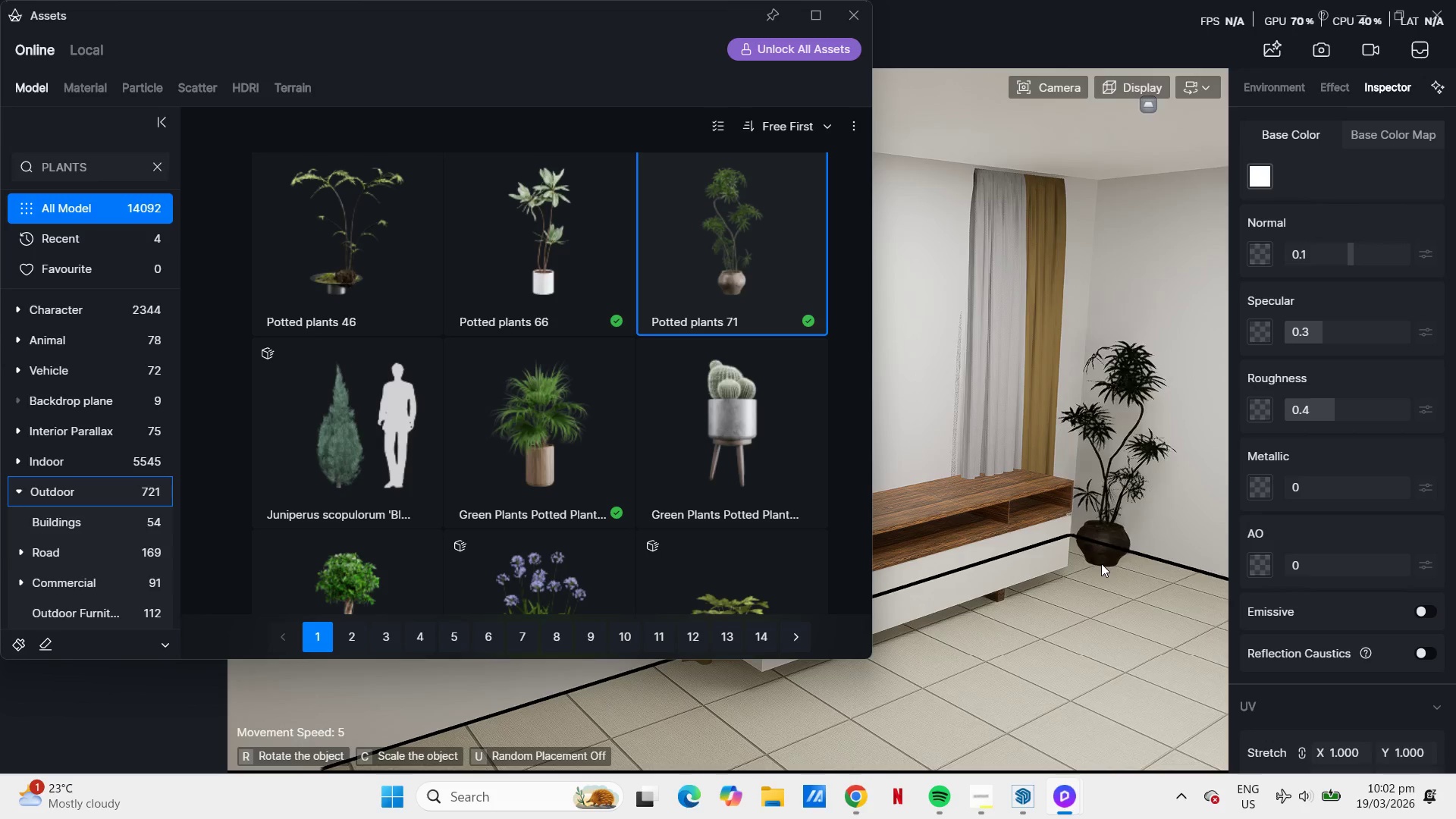 
left_click([516, 231])
 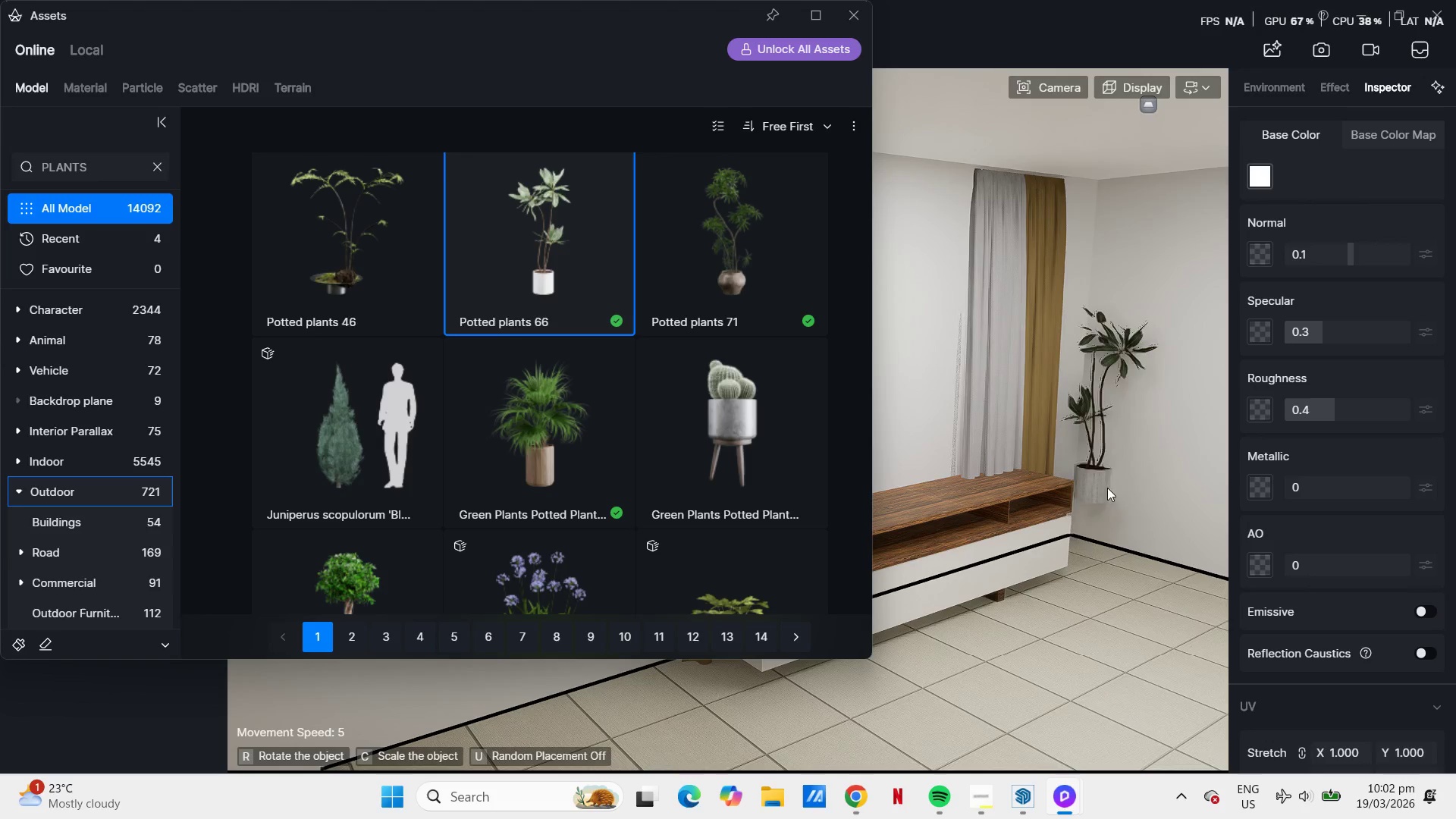 
wait(7.55)
 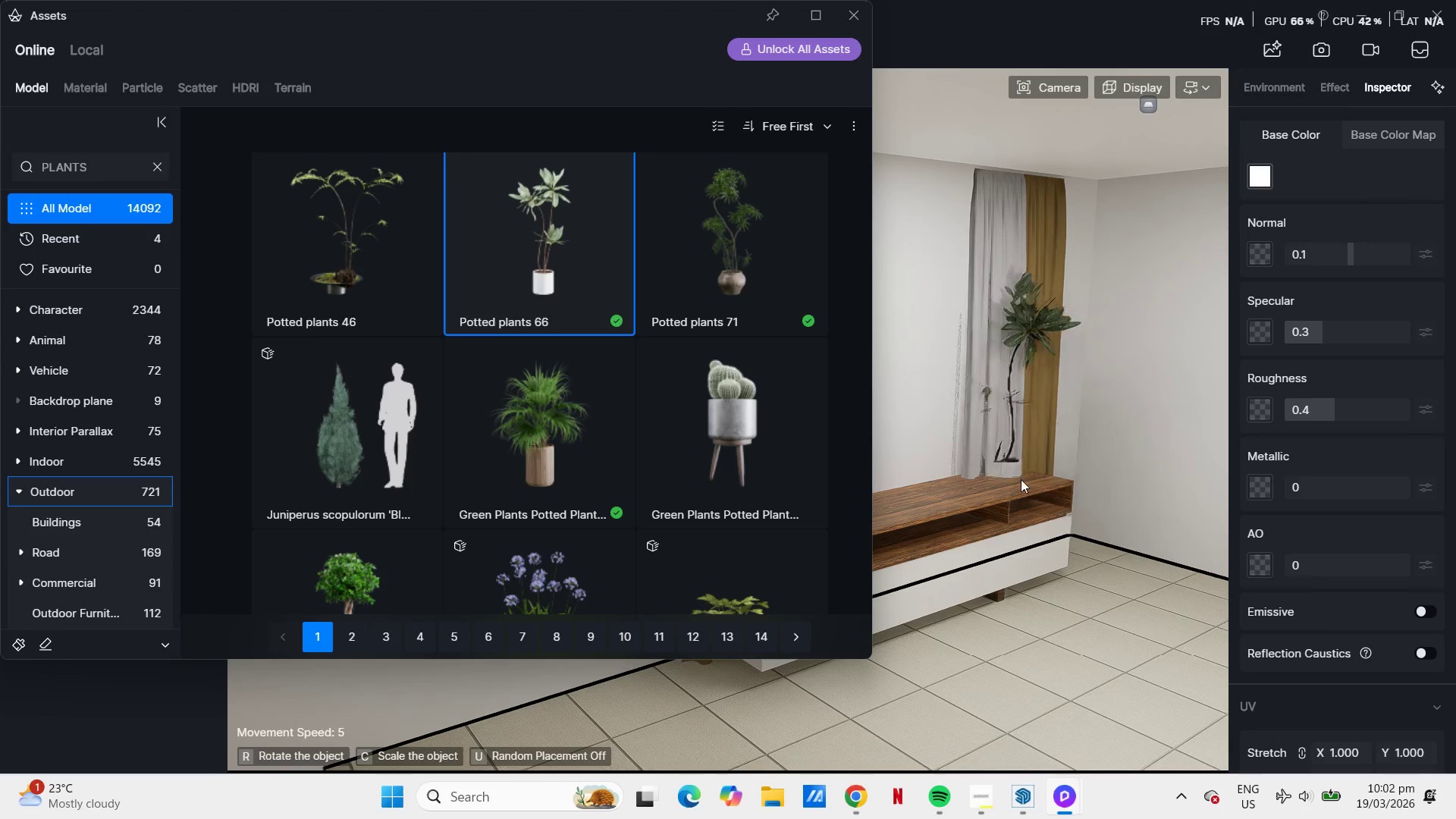 
left_click_drag(start_coordinate=[1106, 483], to_coordinate=[1106, 526])
 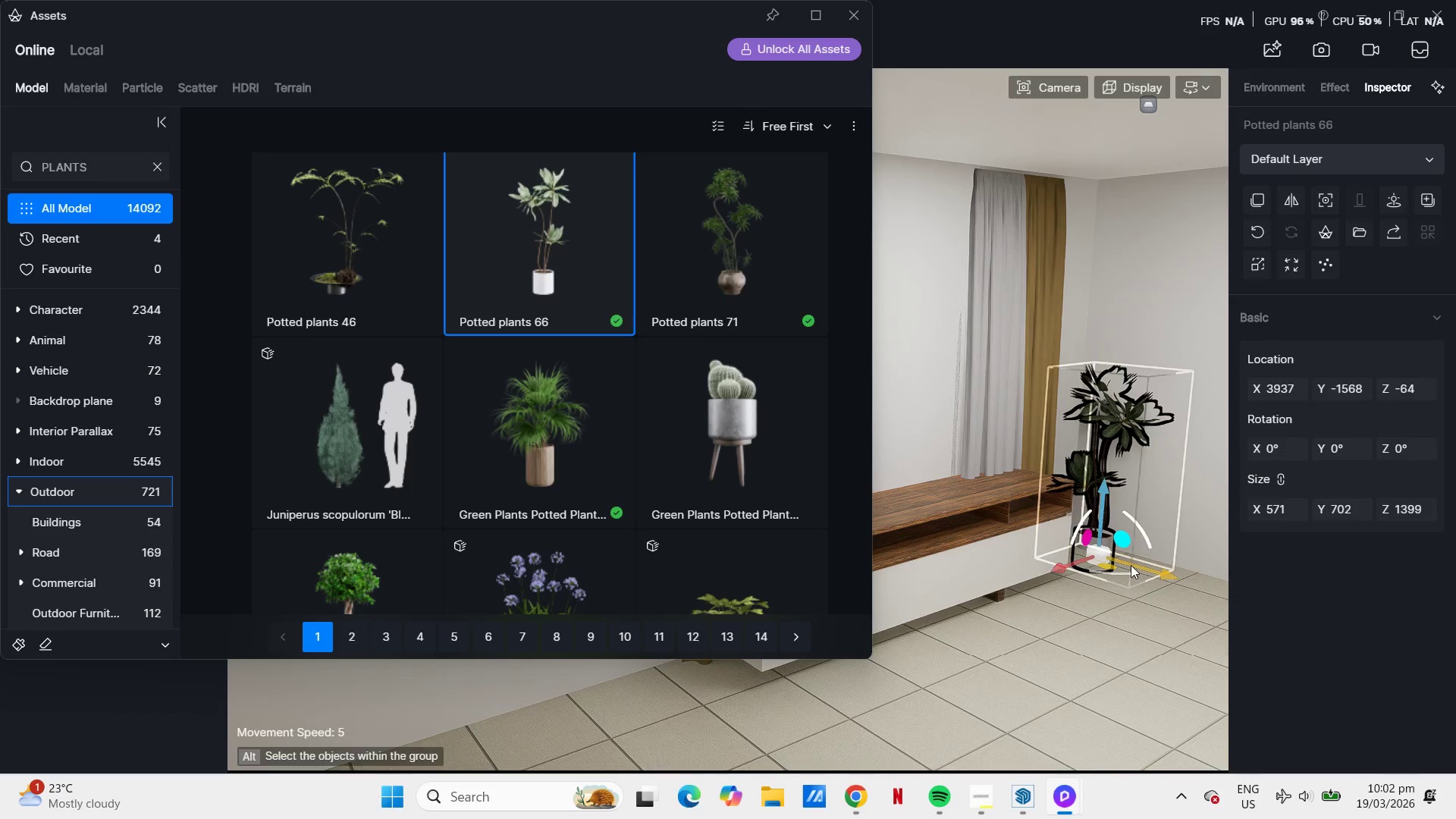 
left_click([1141, 607])
 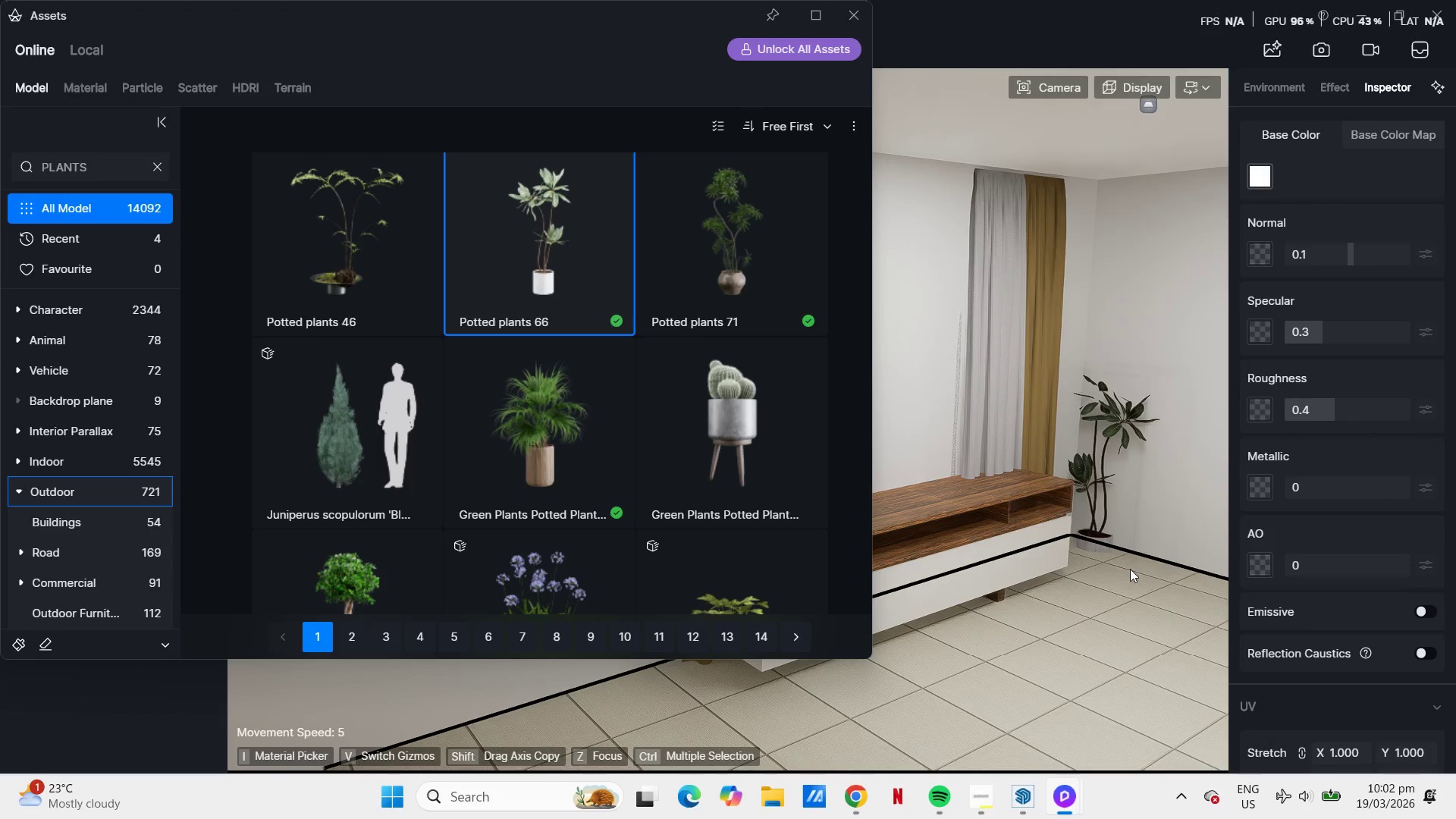 
scroll: coordinate [1114, 556], scroll_direction: up, amount: 5.0
 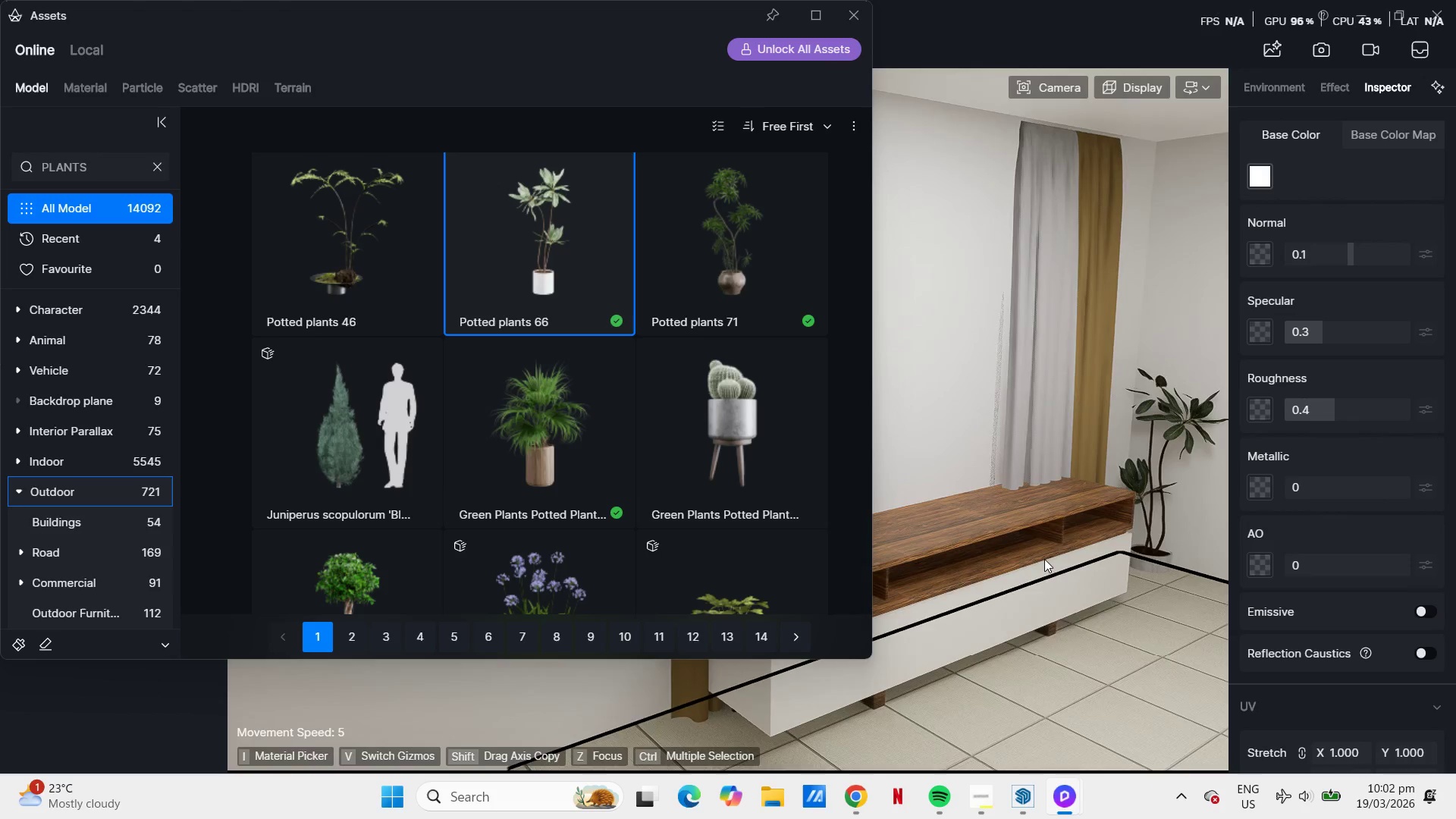 
type(DD)
 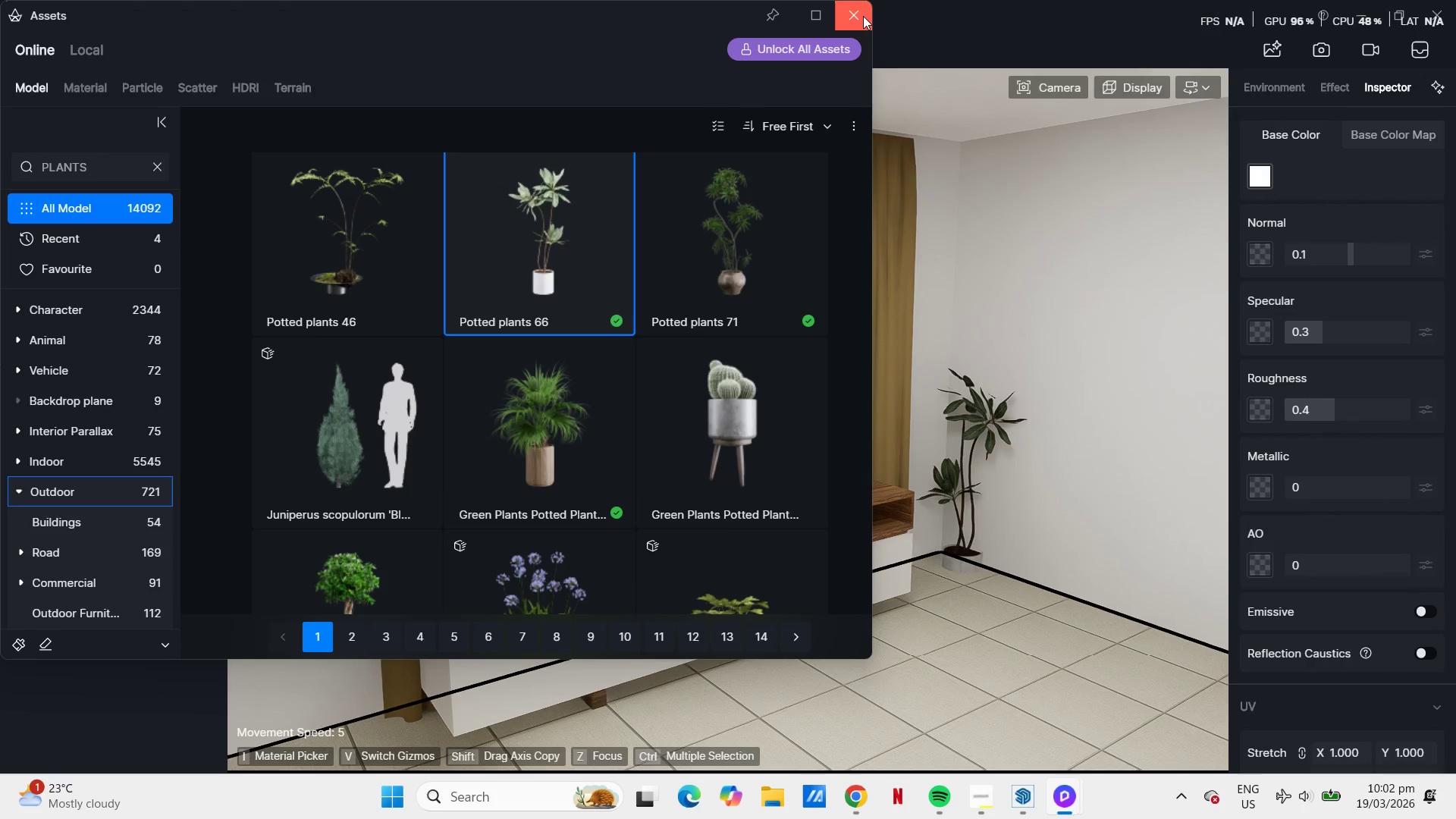 
left_click([861, 17])
 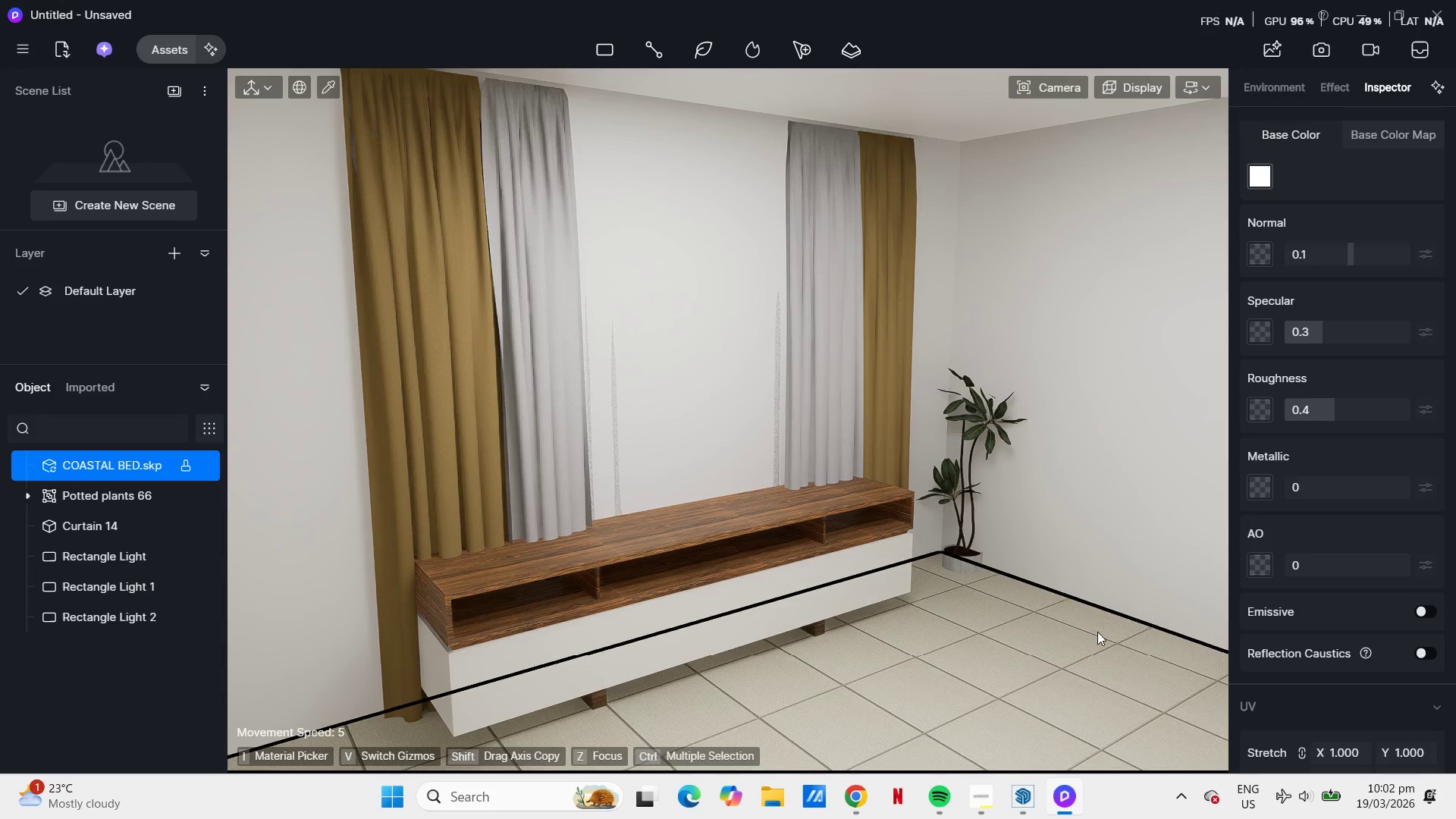 
key(E)
 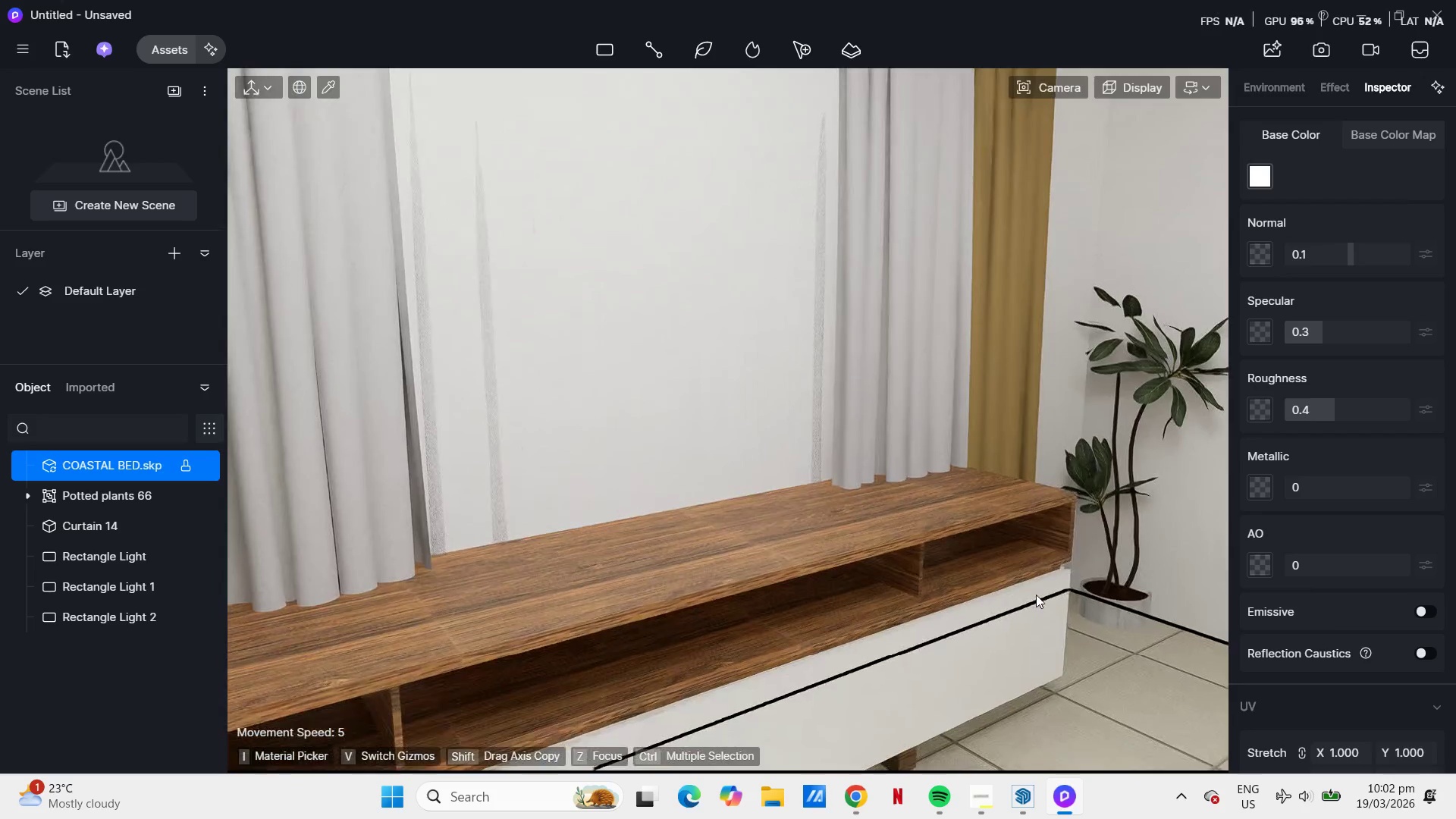 
scroll: coordinate [1036, 597], scroll_direction: up, amount: 13.0
 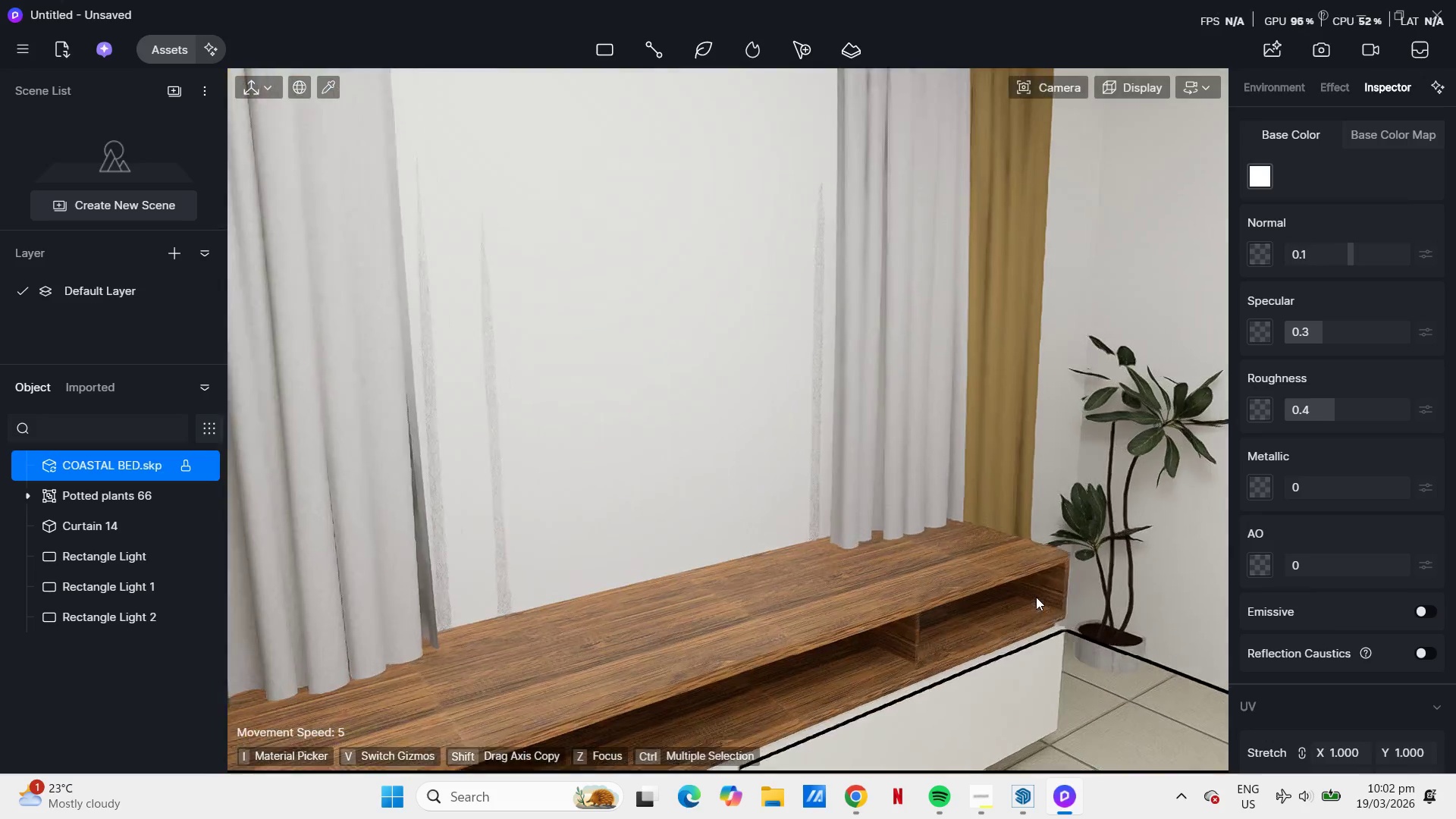 
hold_key(key=D, duration=0.33)
 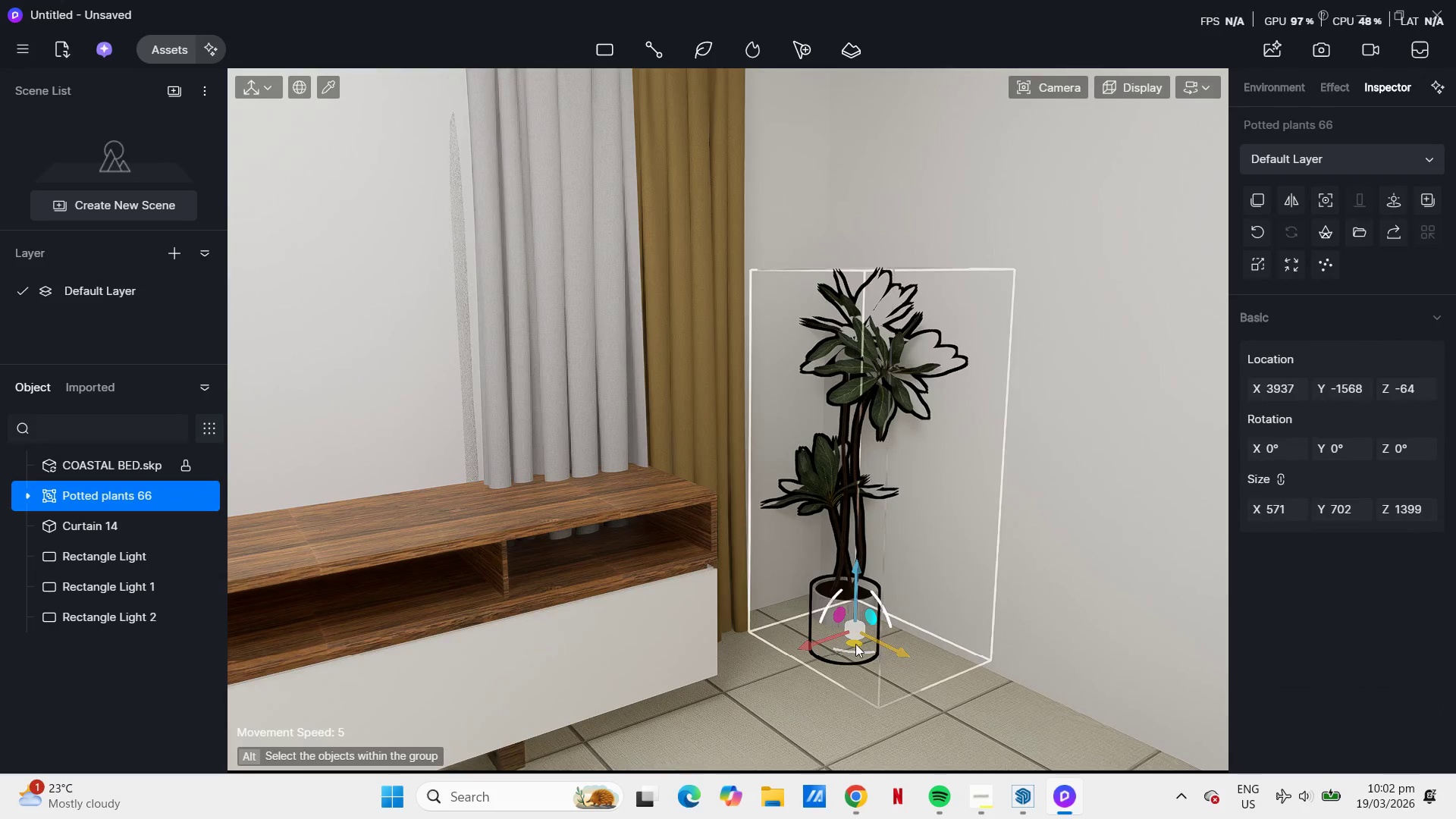 
left_click_drag(start_coordinate=[852, 609], to_coordinate=[861, 570])
 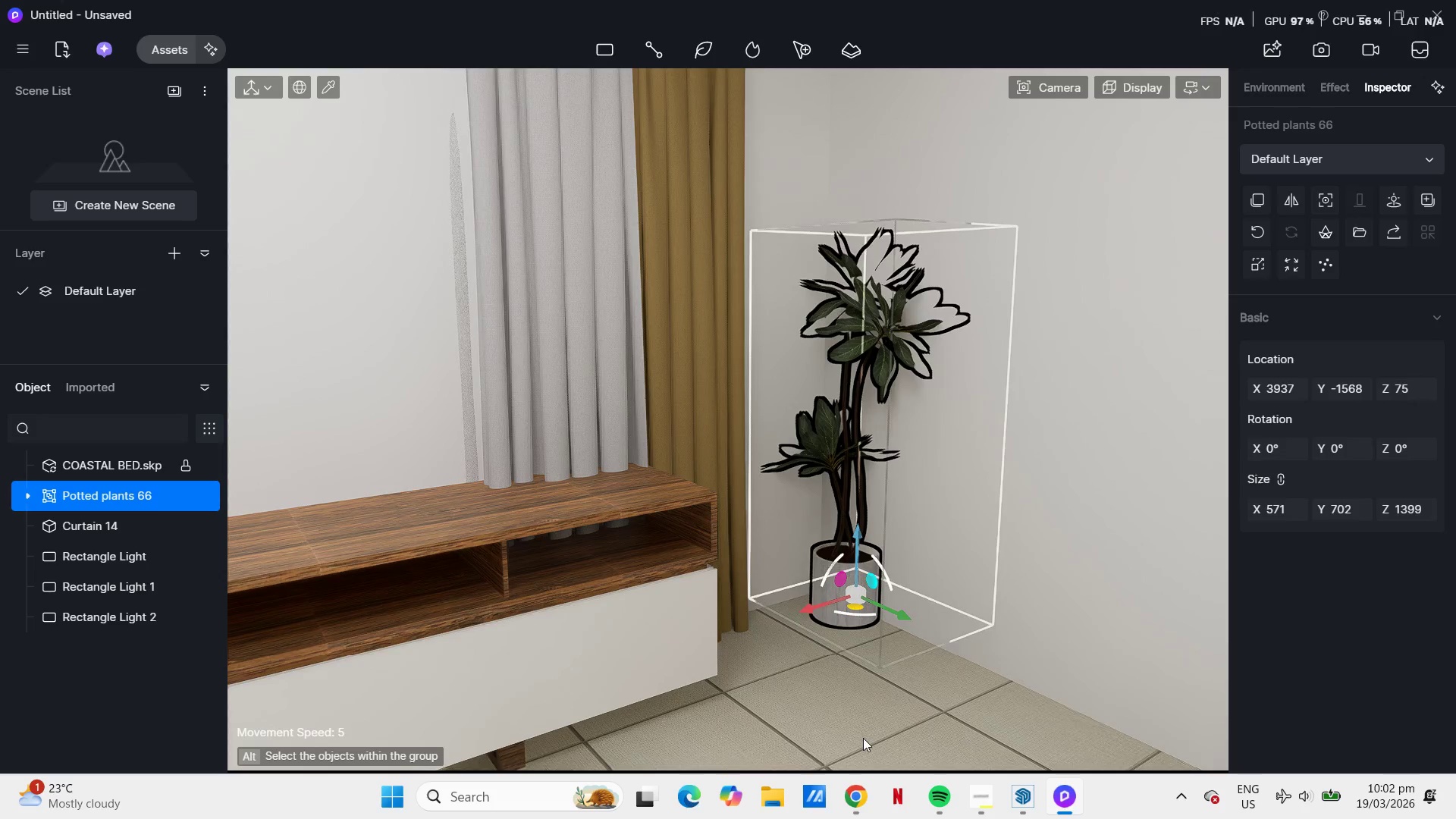 
left_click_drag(start_coordinate=[863, 738], to_coordinate=[861, 720])
 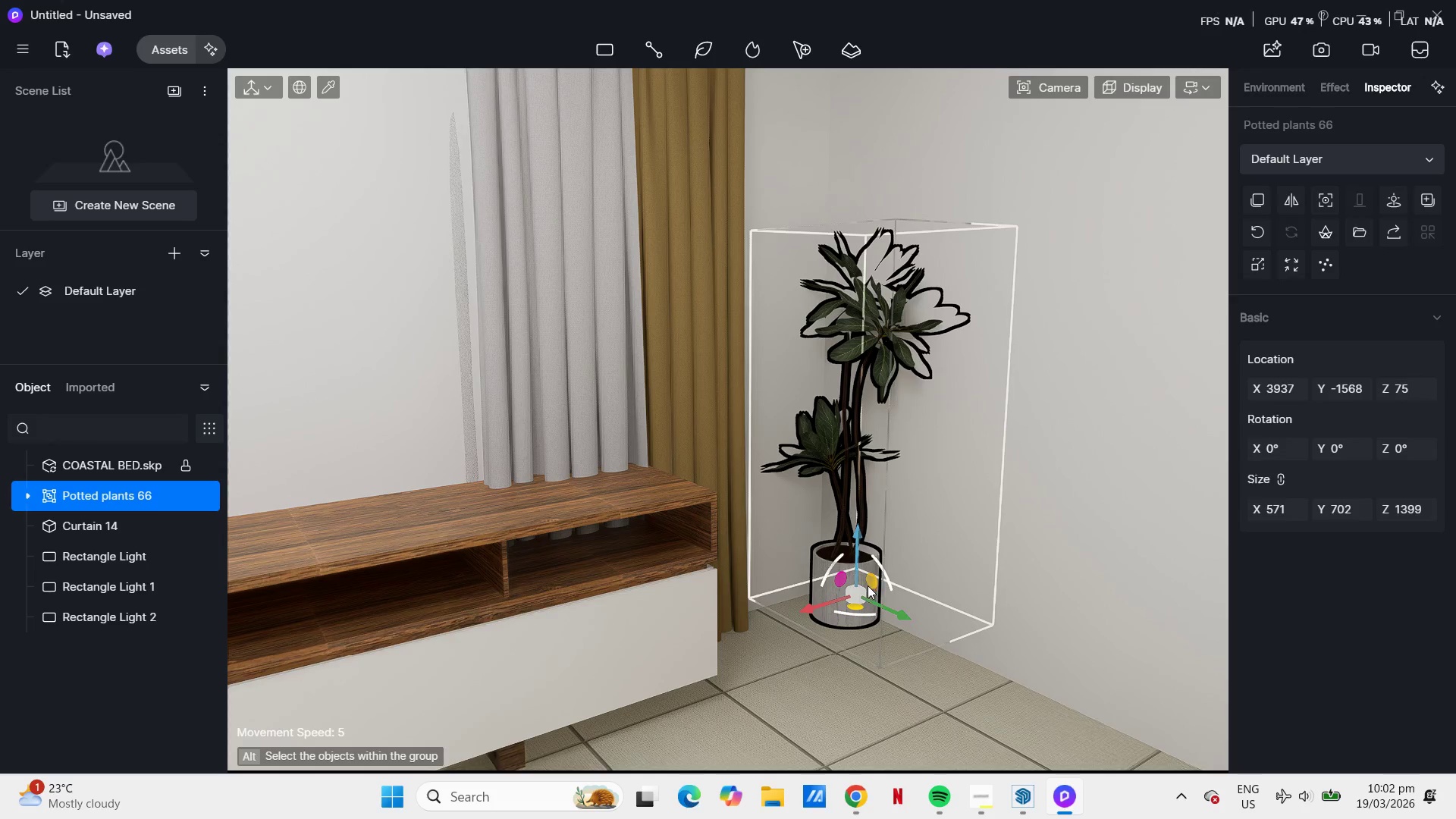 
type(EEEE)
 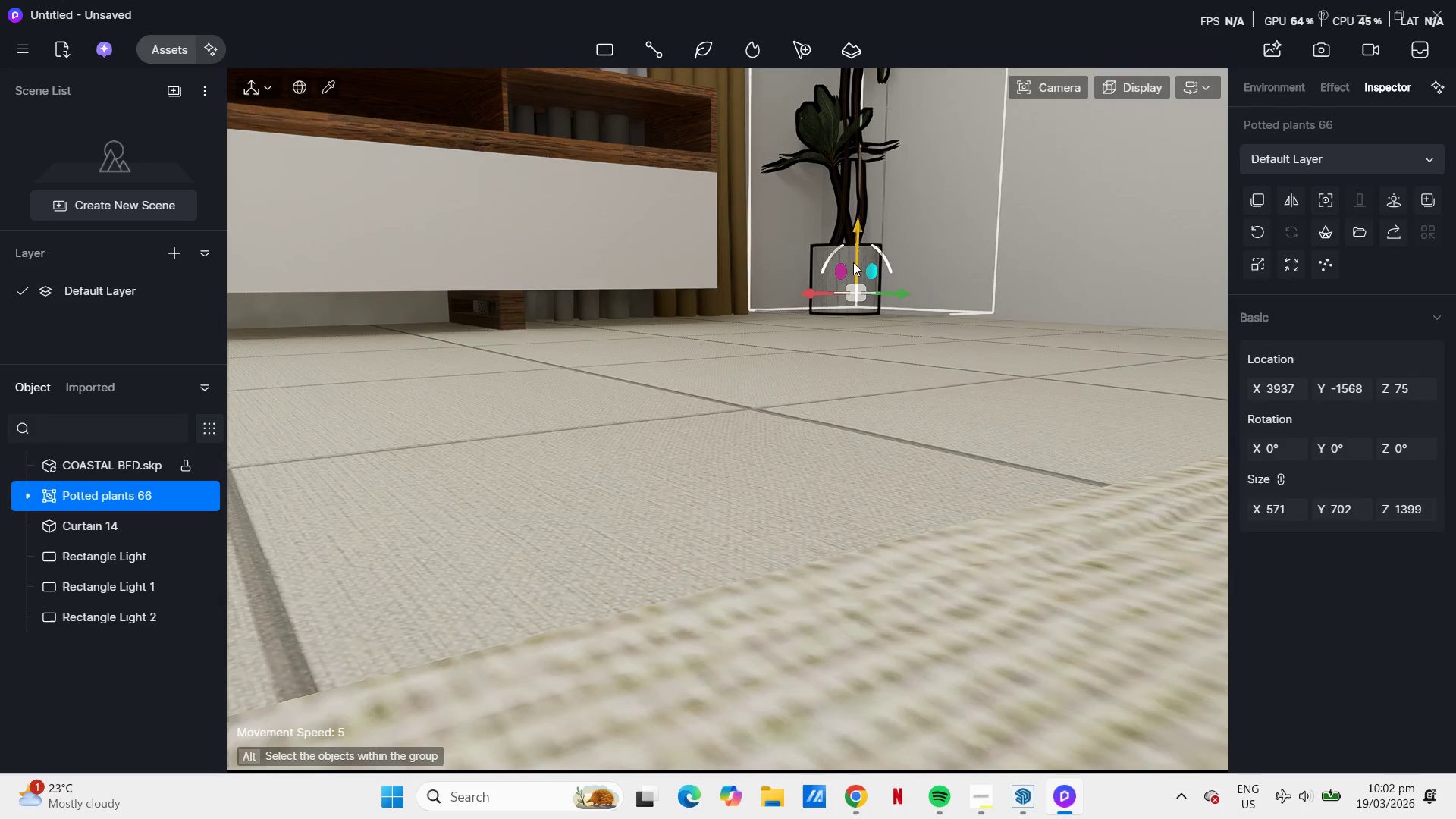 
hold_key(key=Q, duration=0.62)
 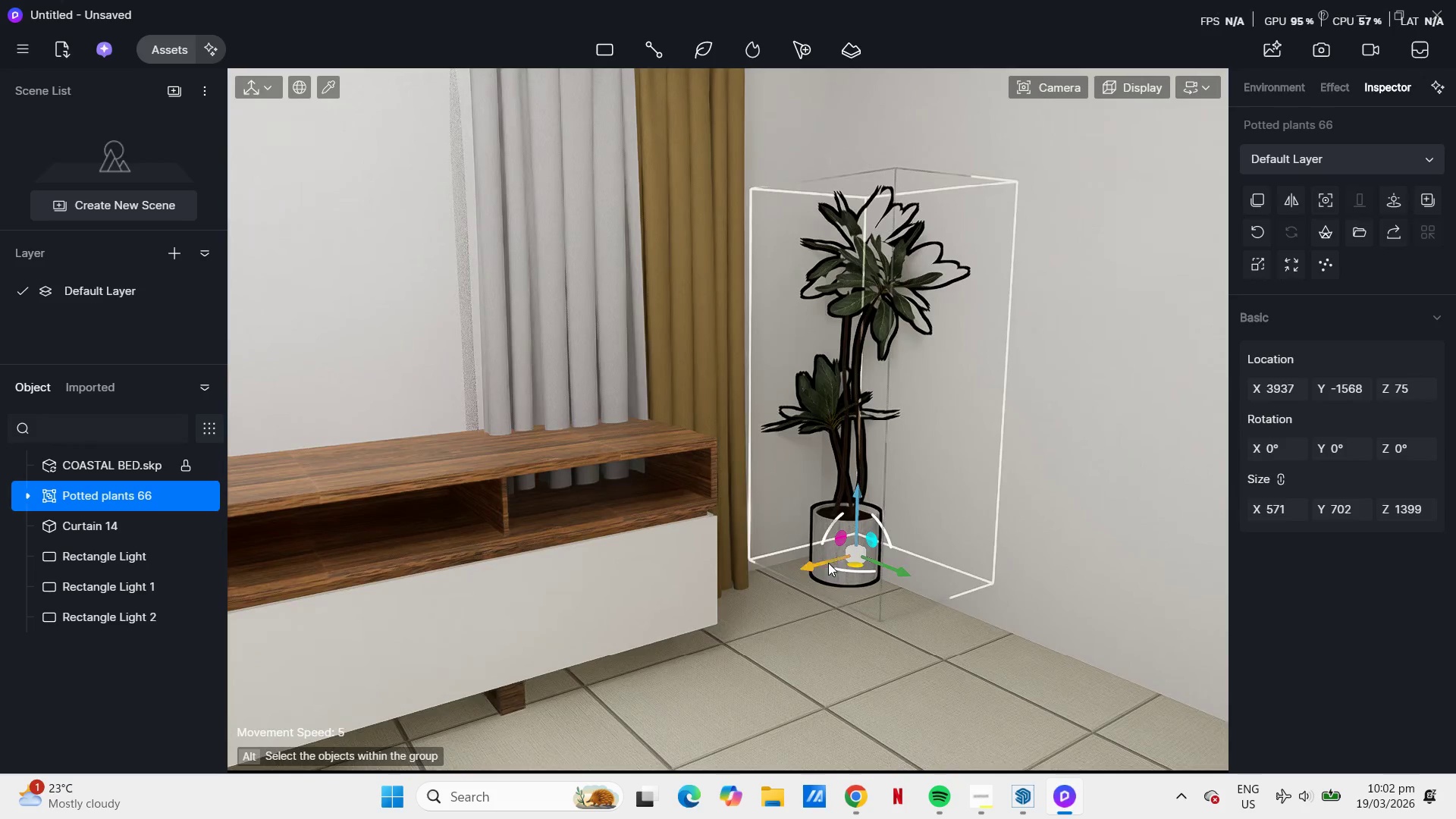 
left_click_drag(start_coordinate=[826, 563], to_coordinate=[764, 588])
 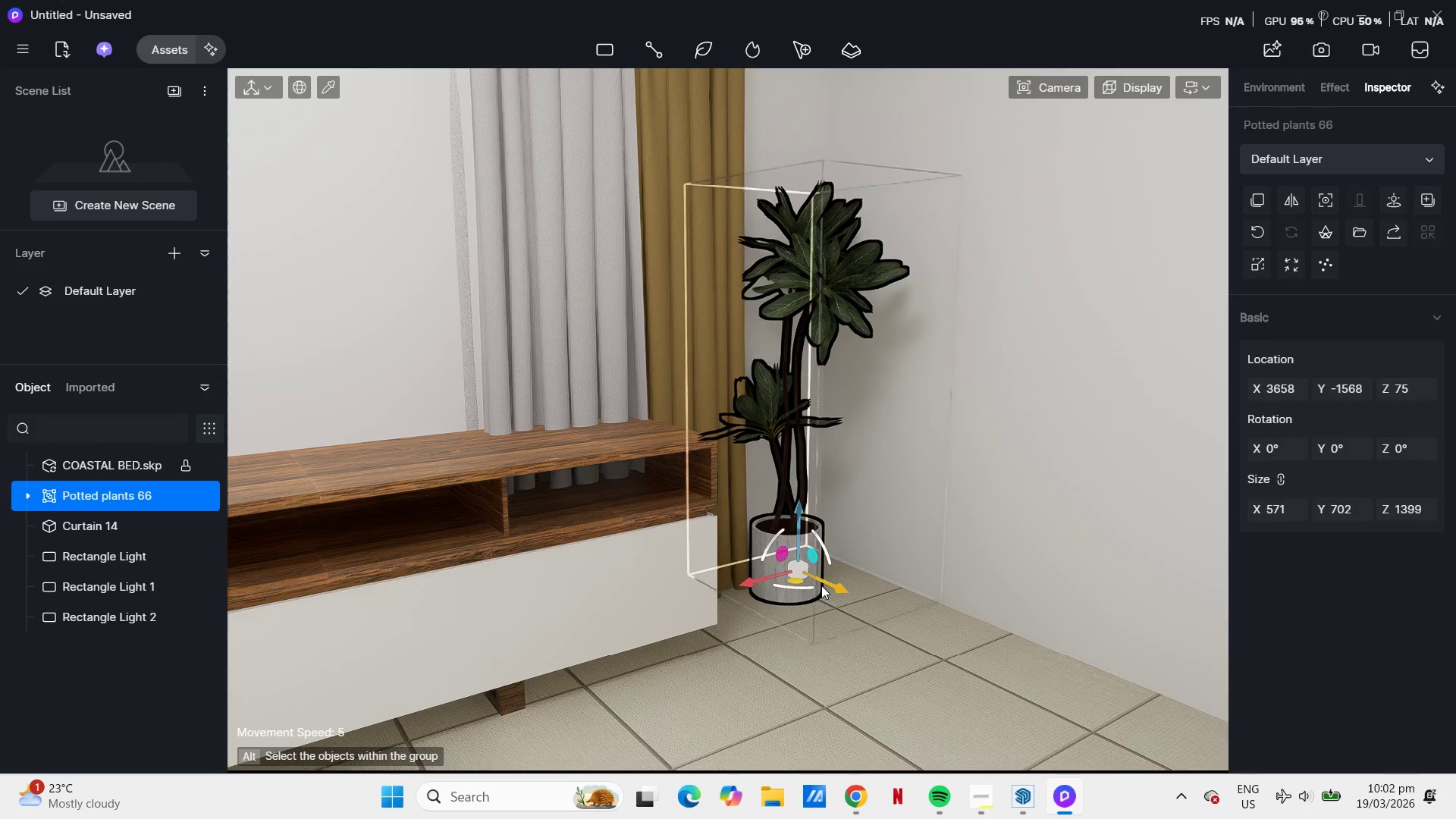 
left_click_drag(start_coordinate=[823, 585], to_coordinate=[861, 608])
 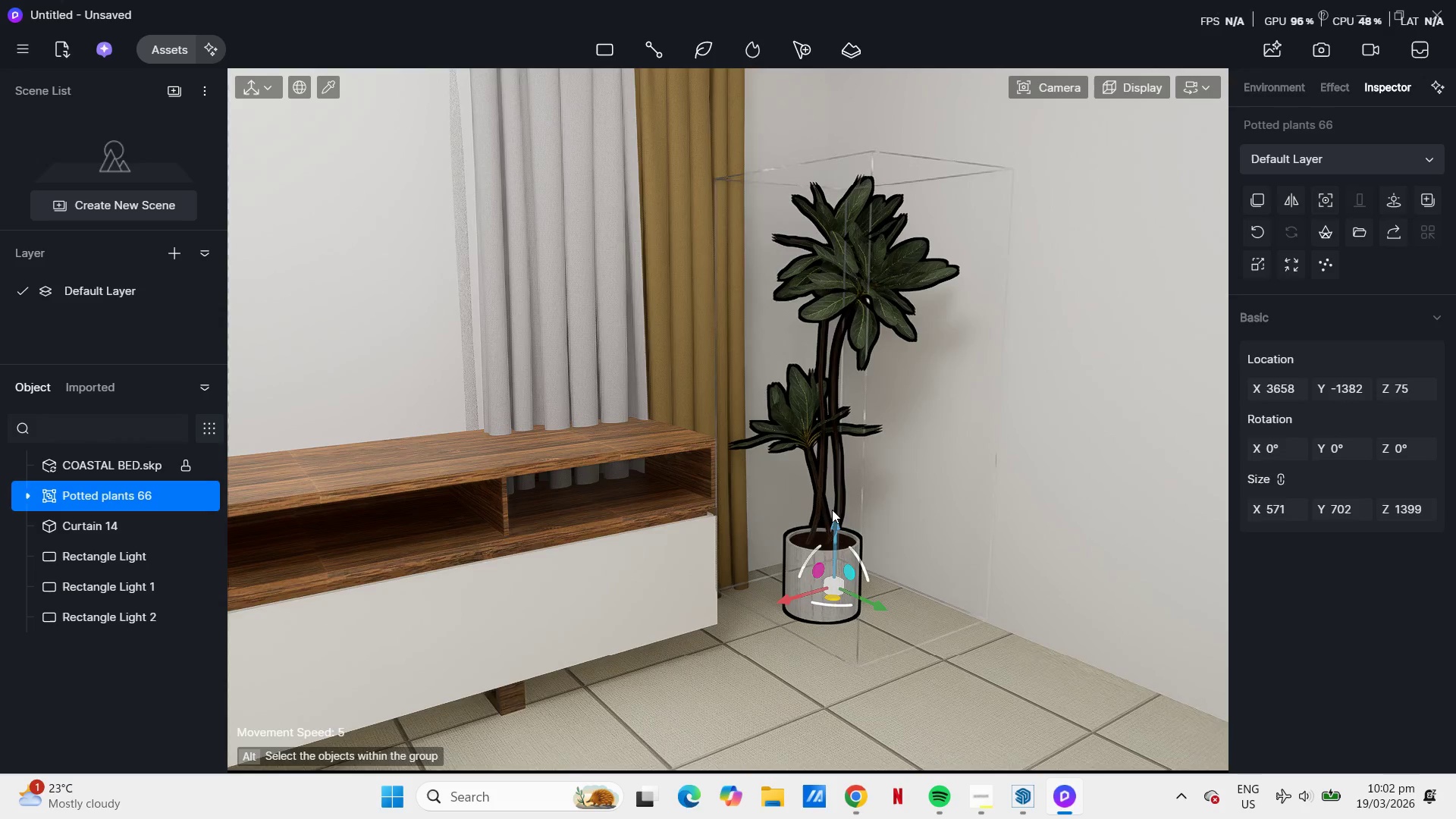 
hold_key(key=A, duration=0.38)
 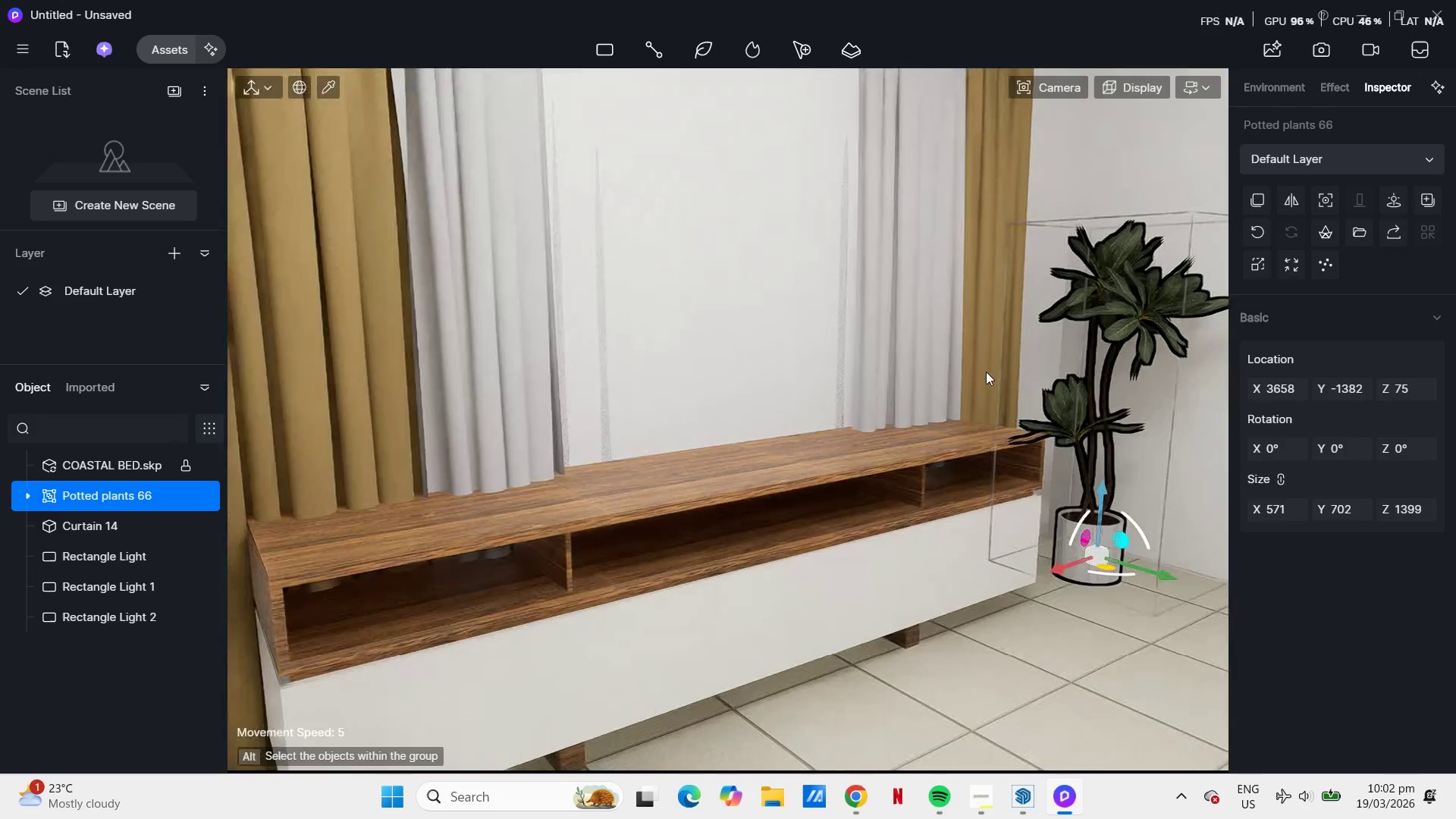 
scroll: coordinate [844, 466], scroll_direction: down, amount: 4.0
 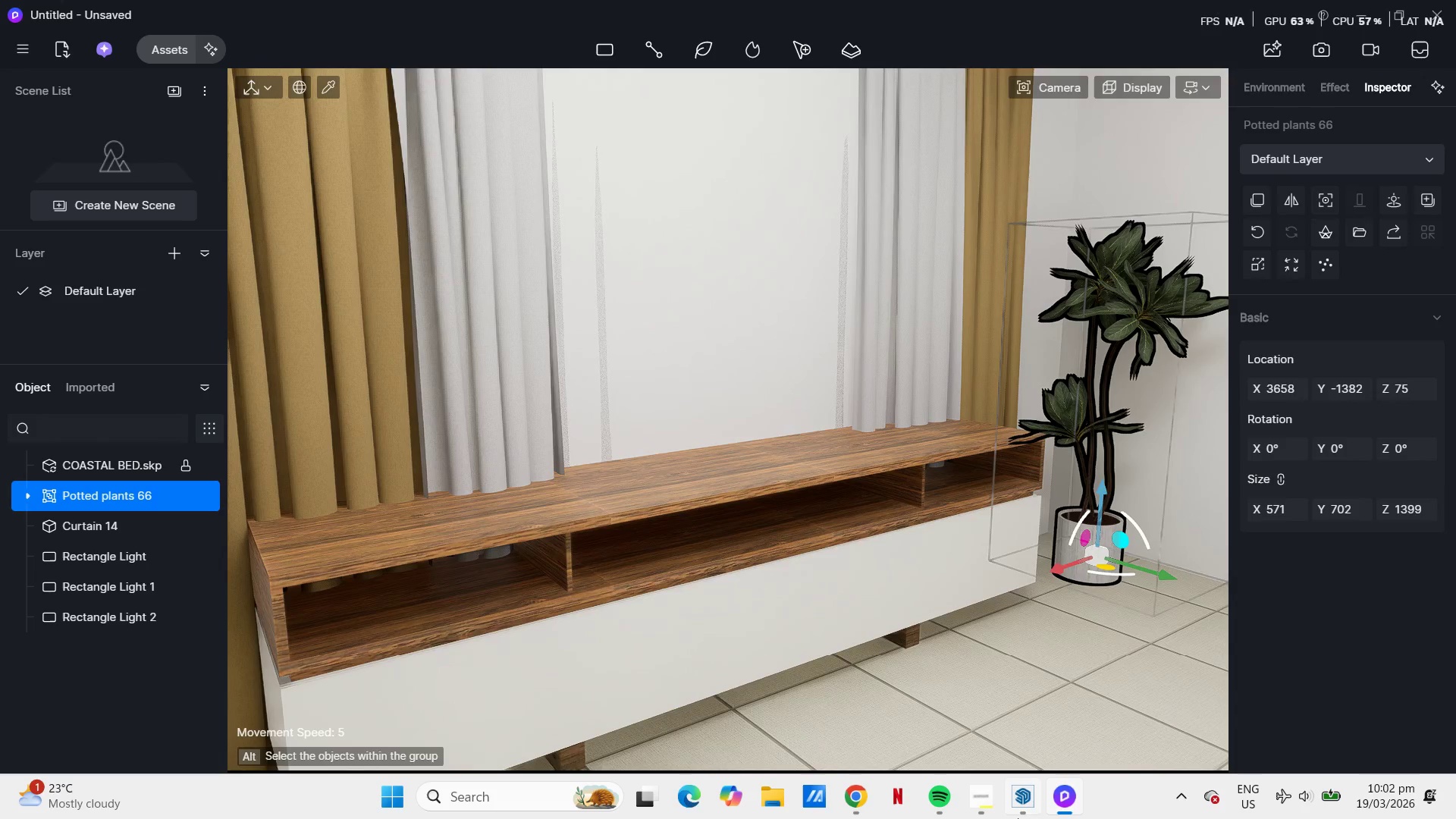 
left_click([1020, 804])
 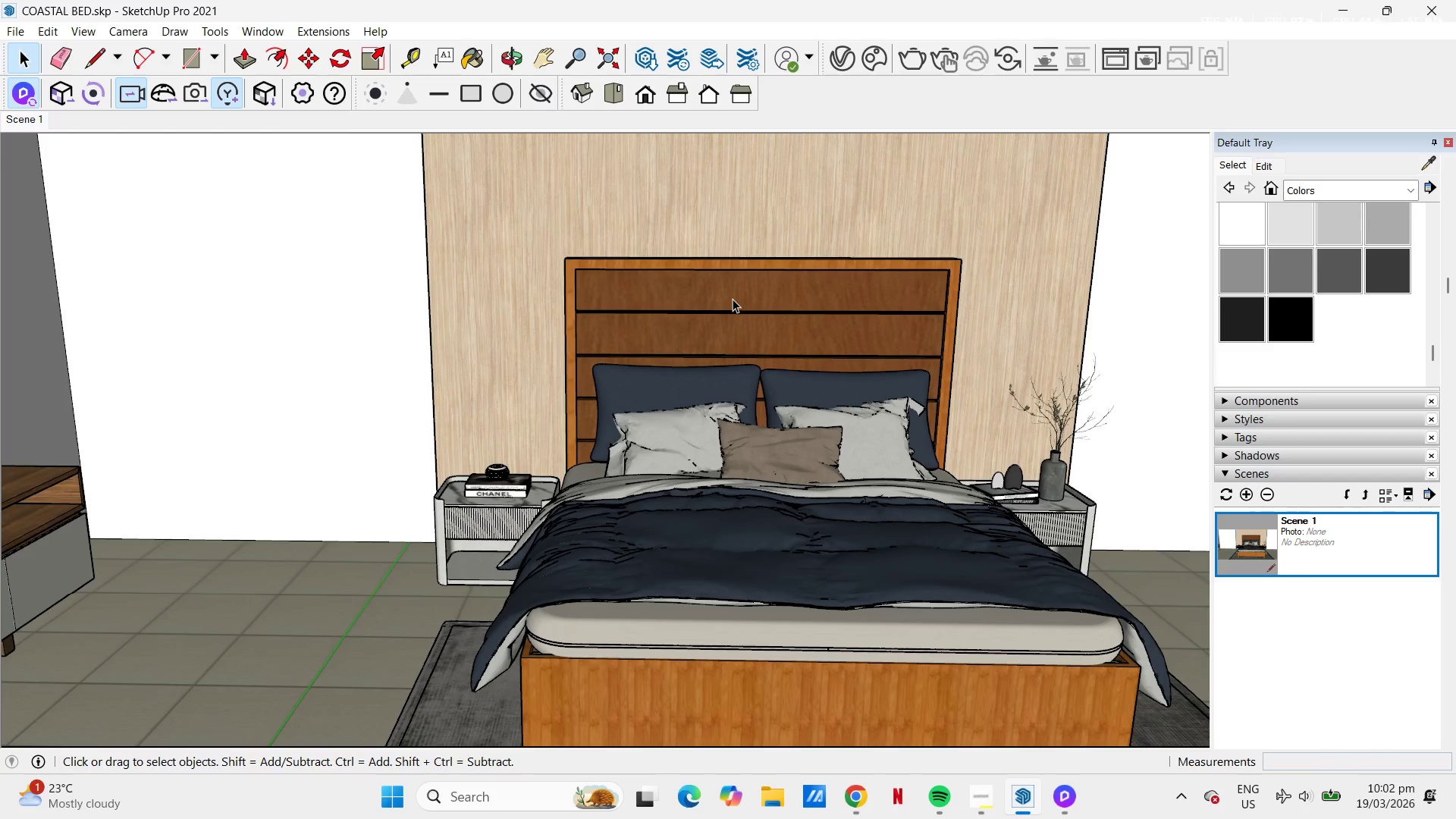 
type(HH)
 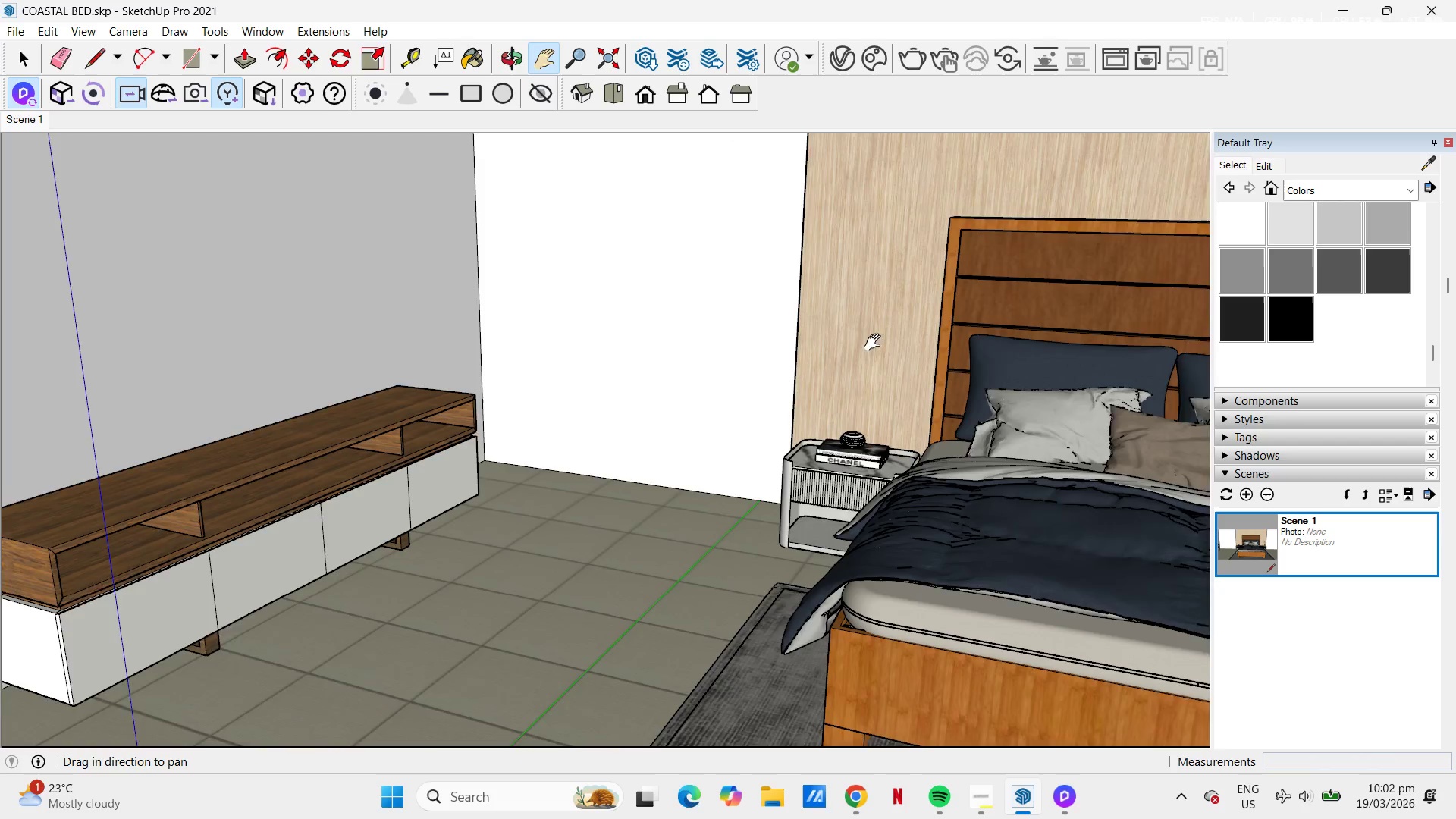 
left_click_drag(start_coordinate=[645, 381], to_coordinate=[858, 363])
 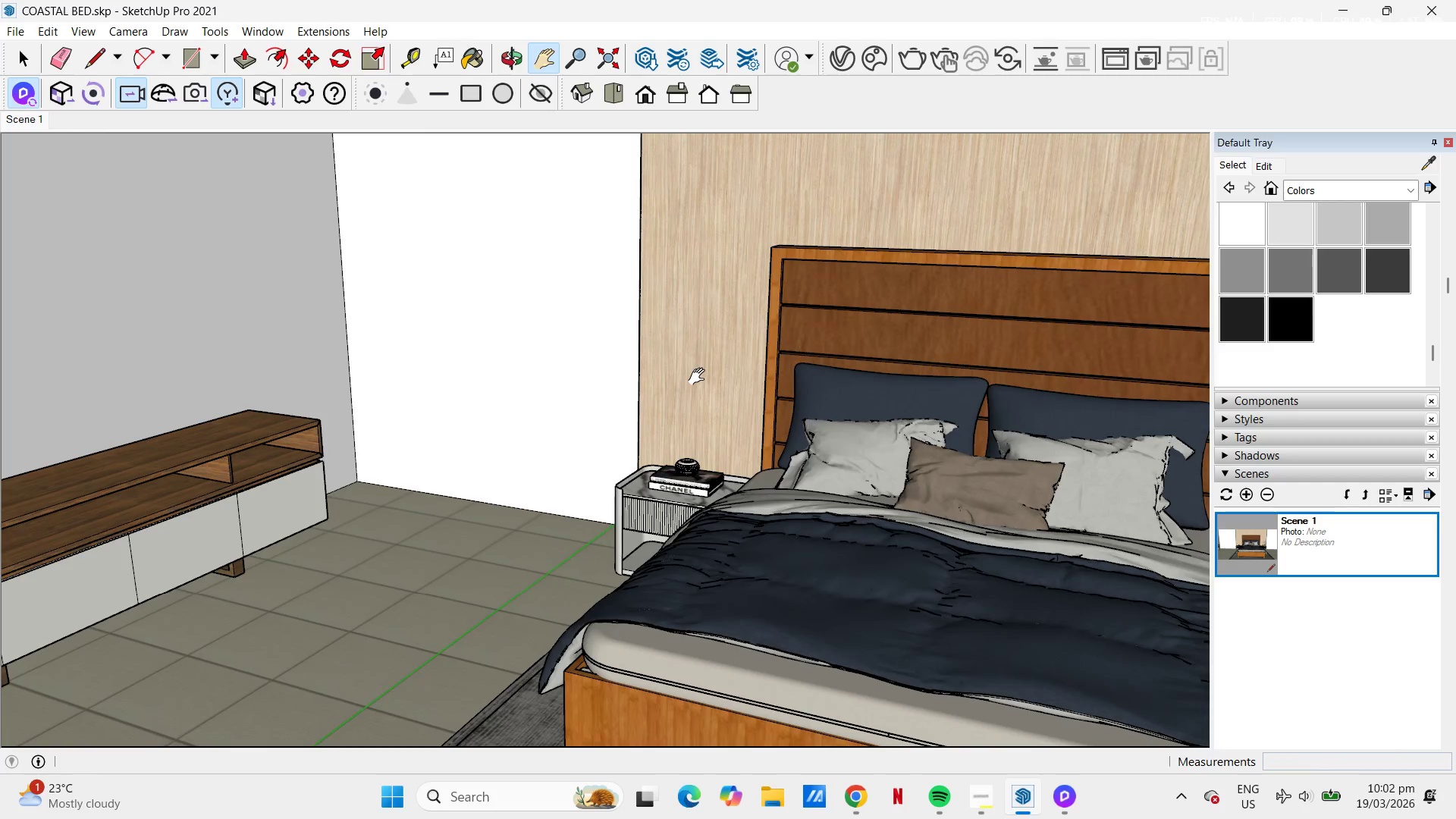 
left_click_drag(start_coordinate=[700, 377], to_coordinate=[893, 335])
 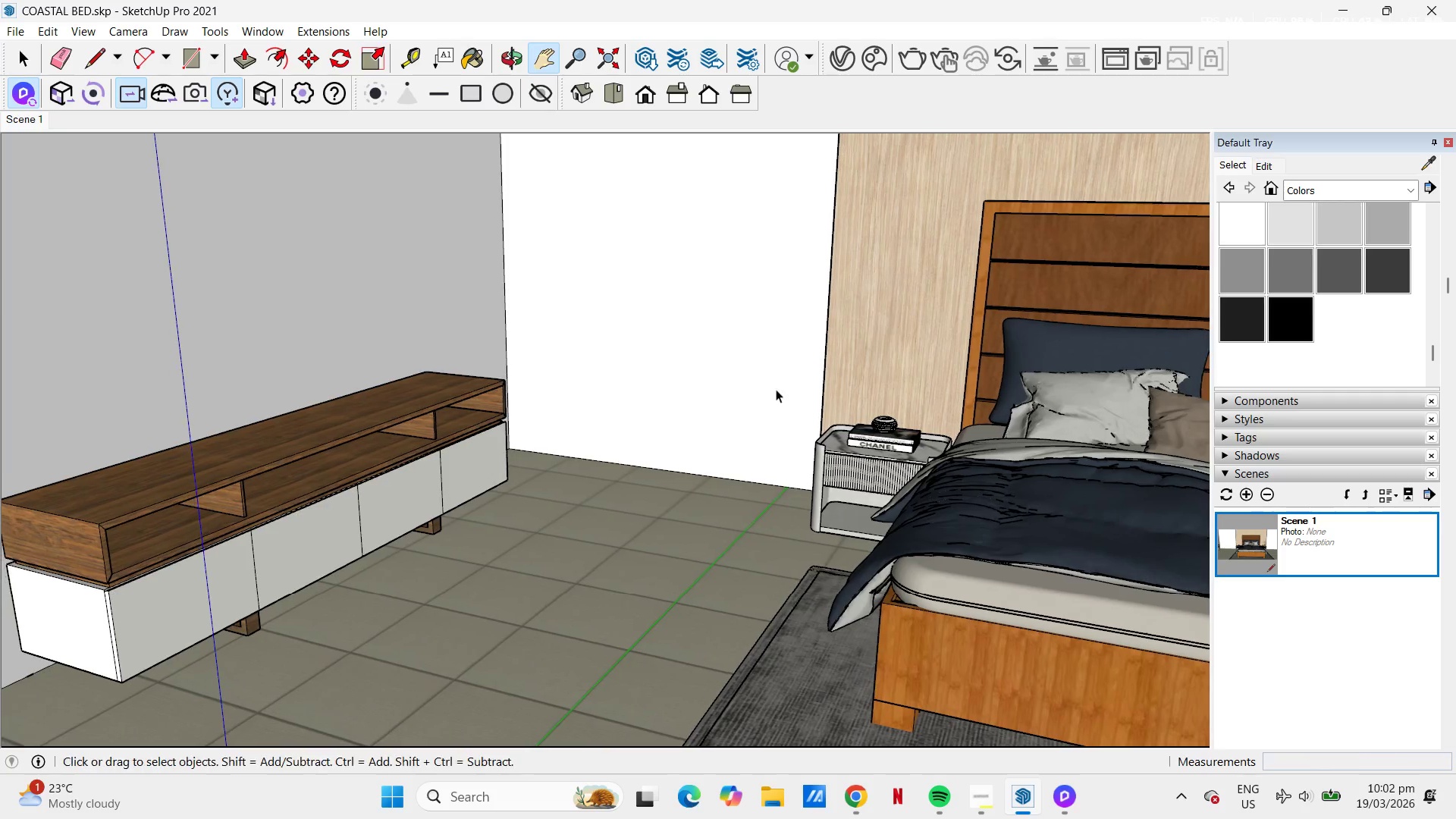 
key(Space)
 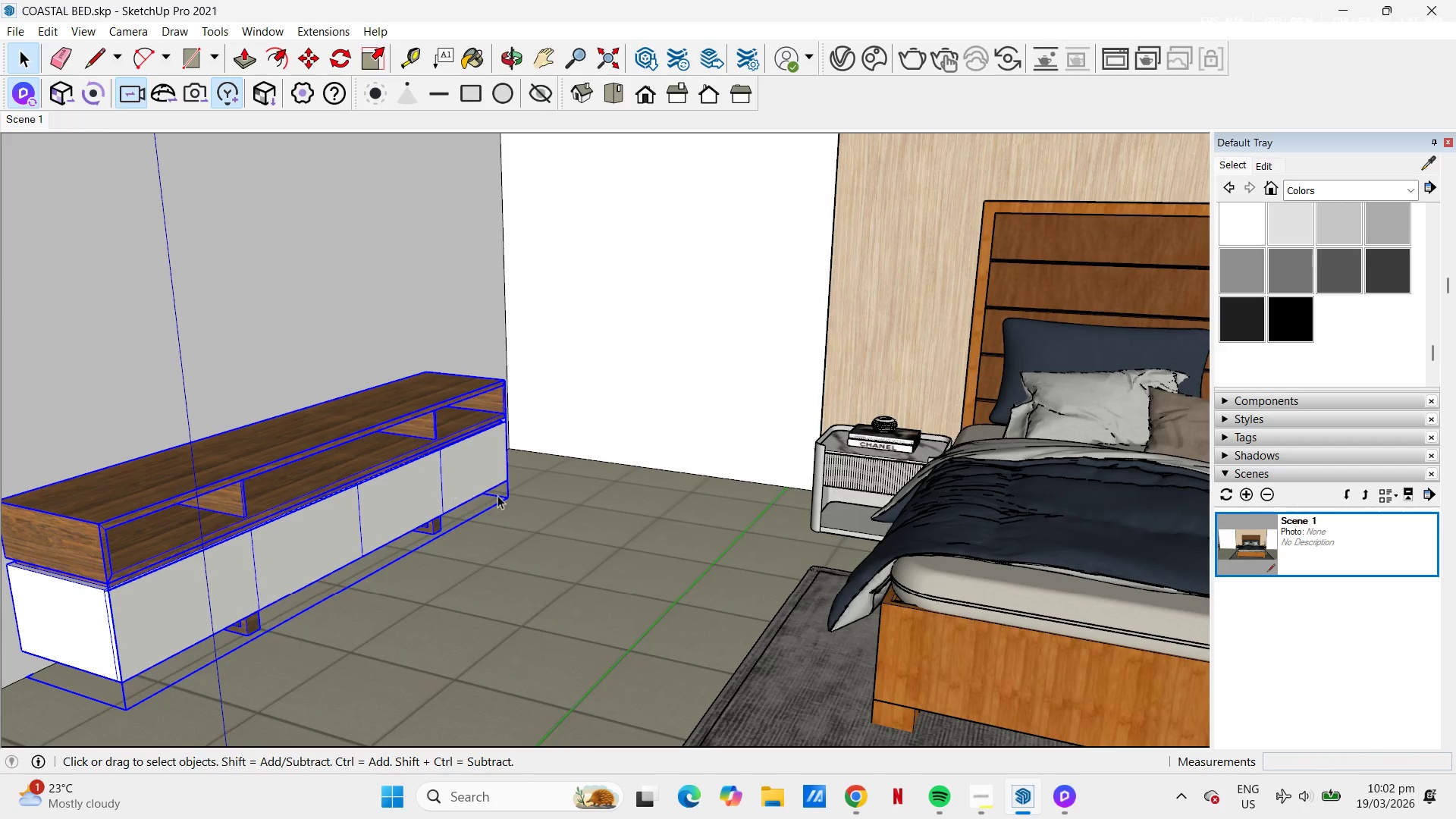 
key(M)
 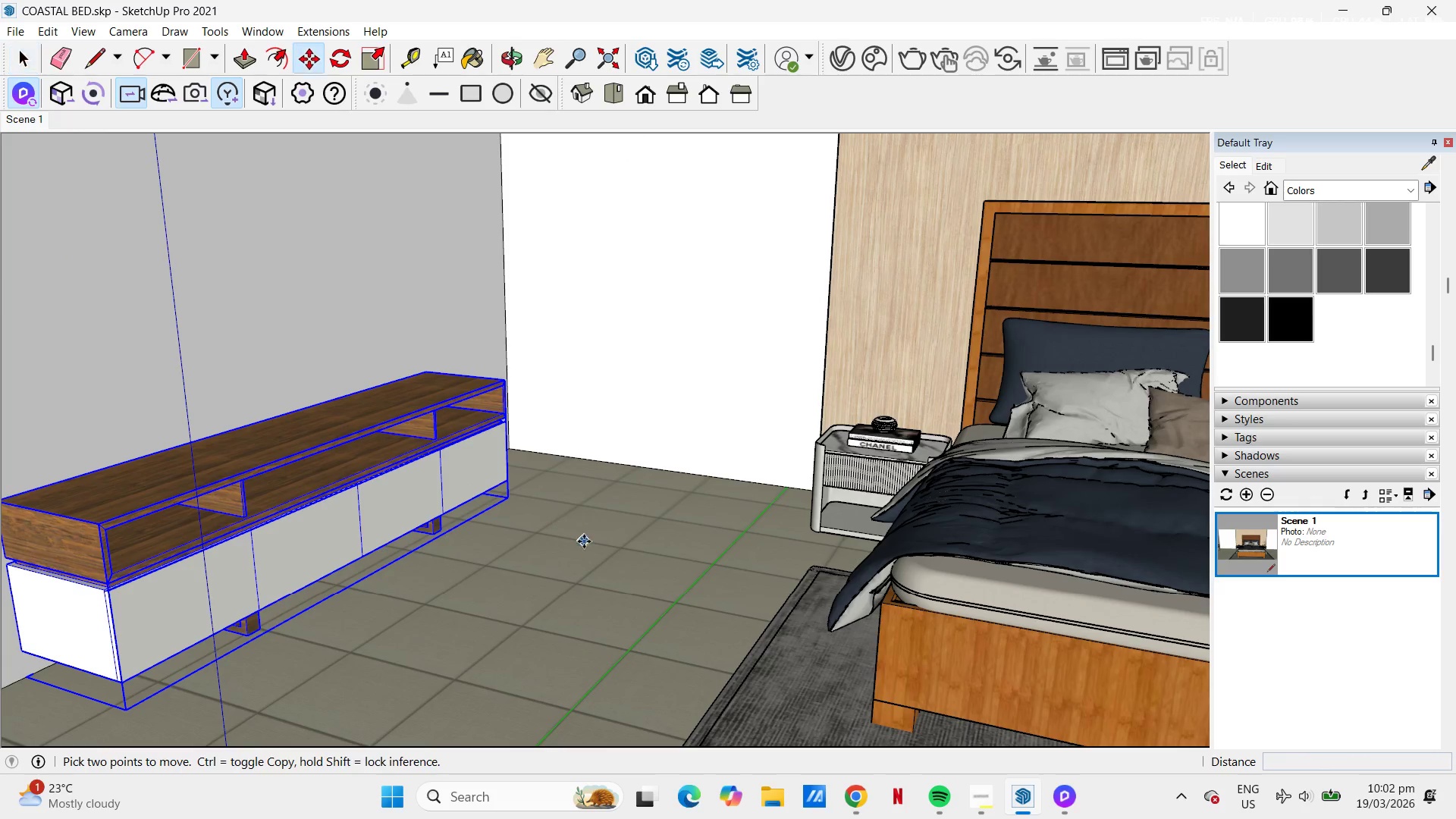 
left_click([584, 541])
 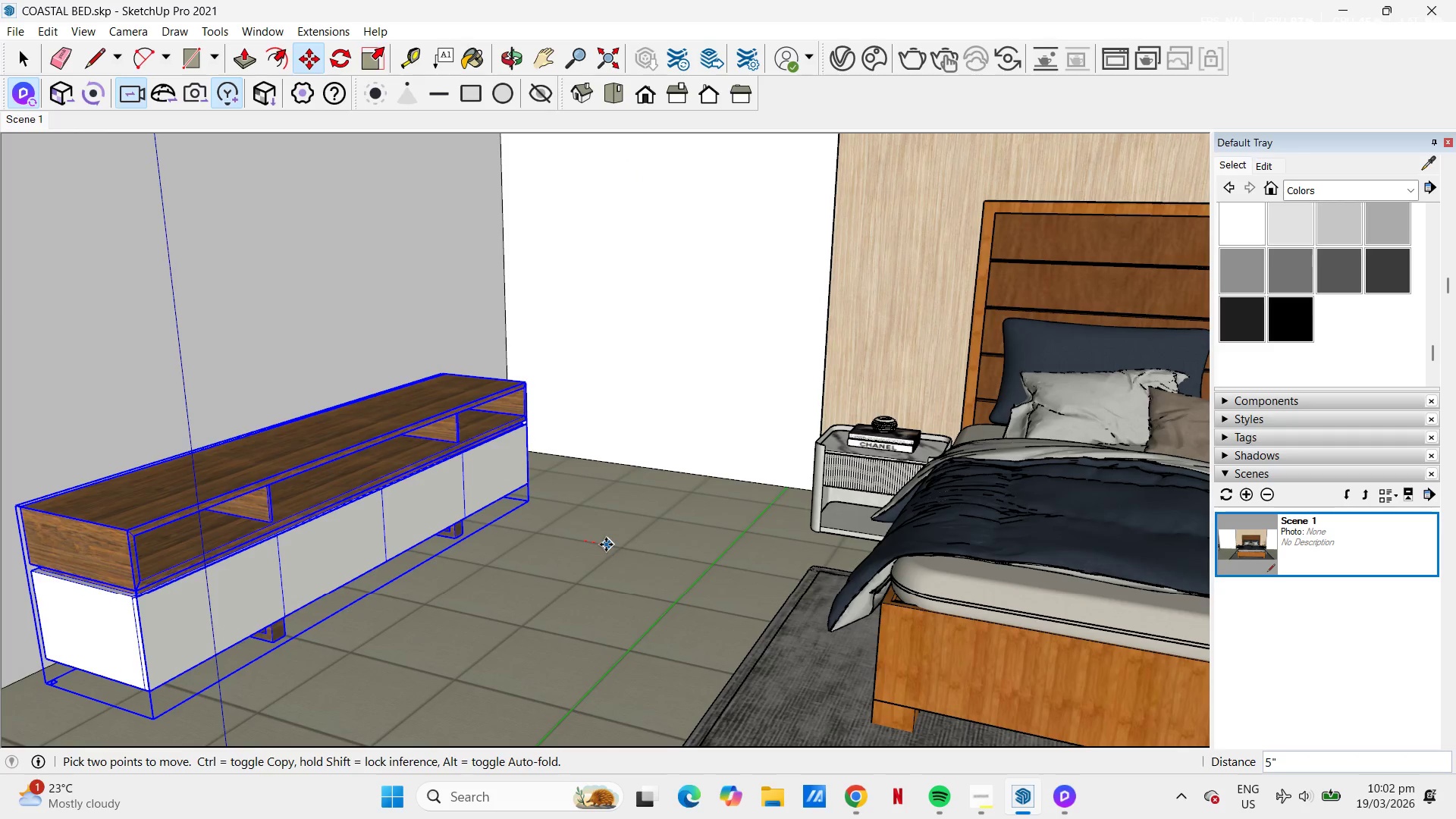 
left_click([606, 544])
 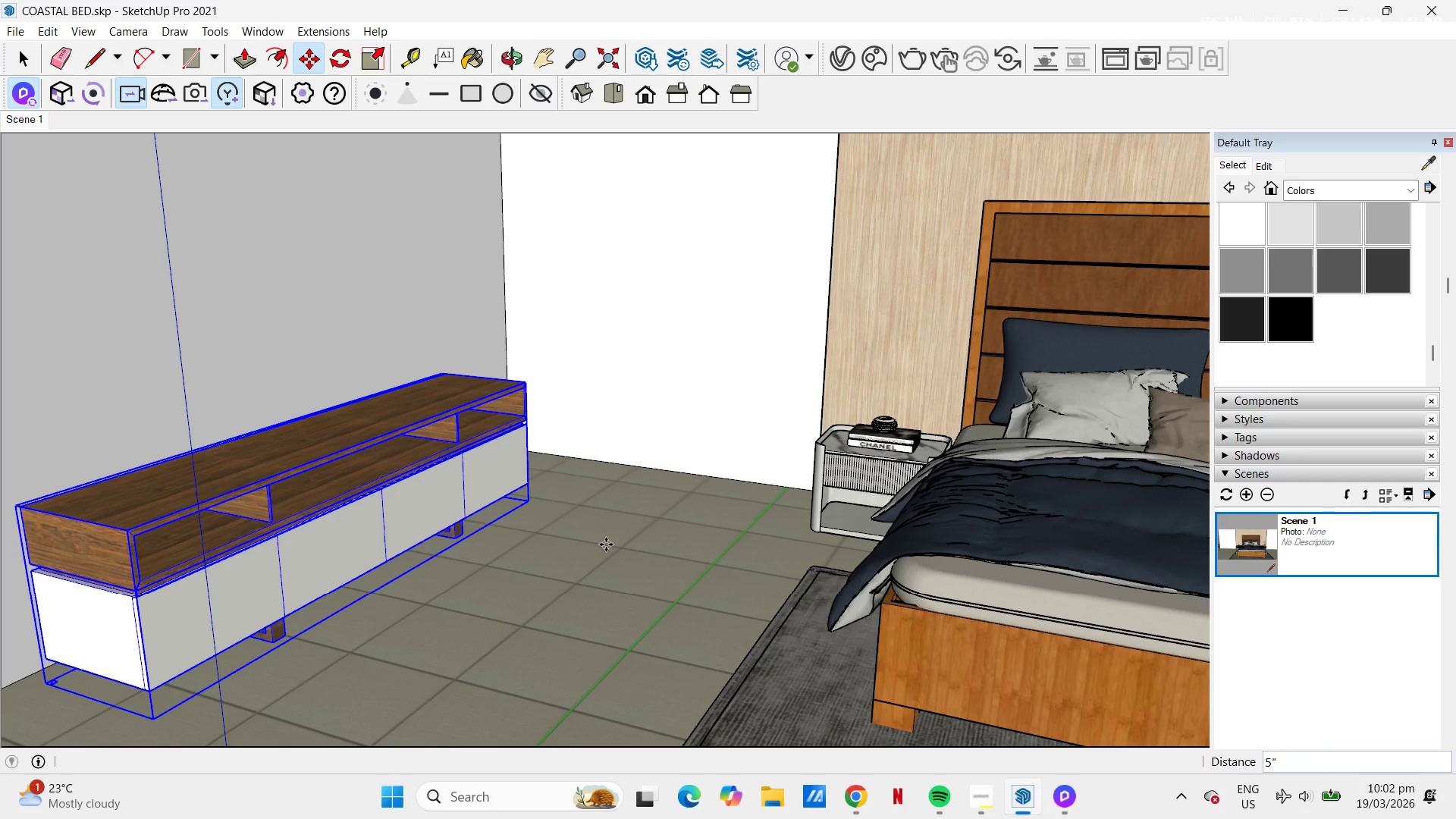 
key(Space)
 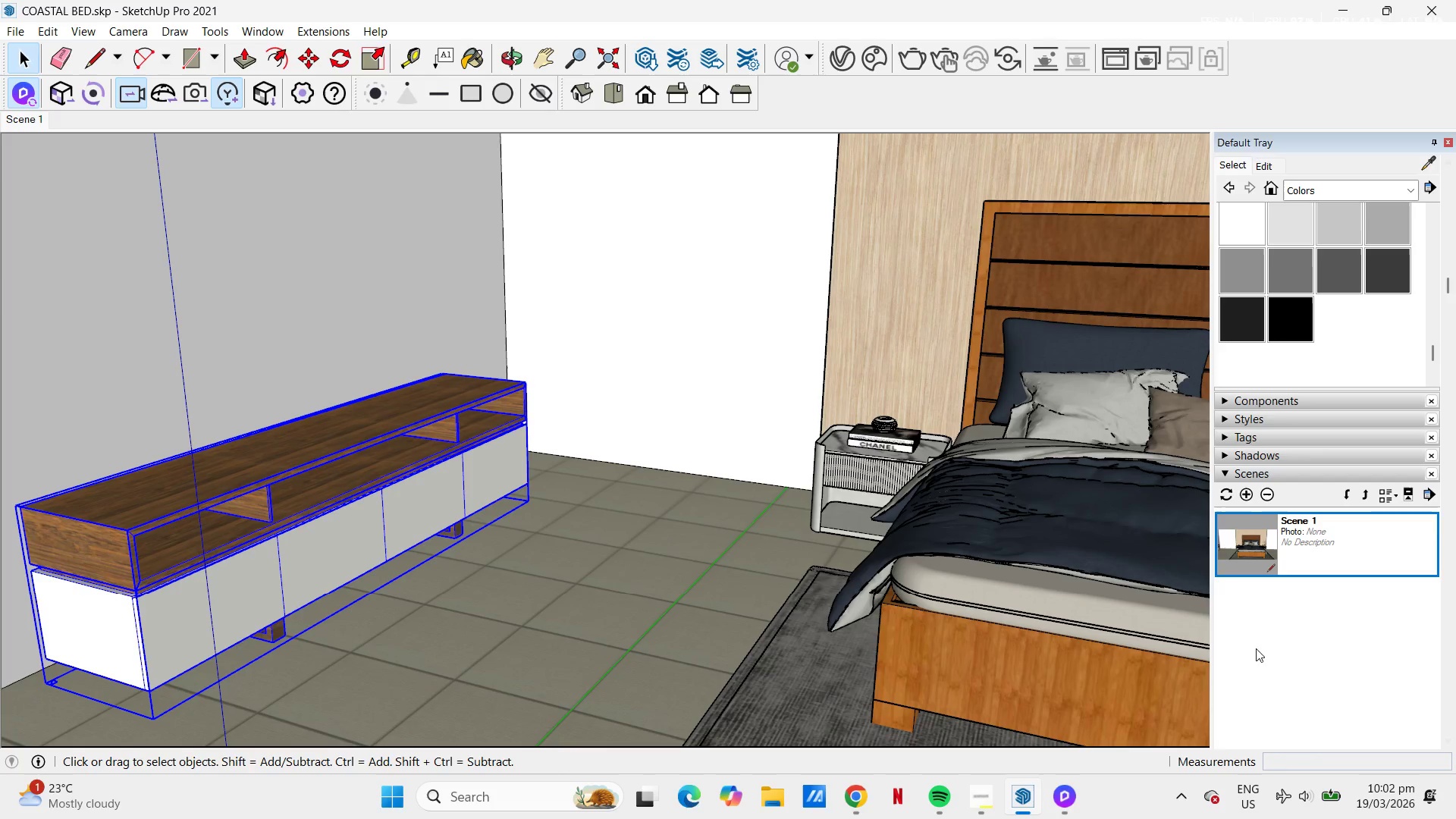 
wait(5.14)
 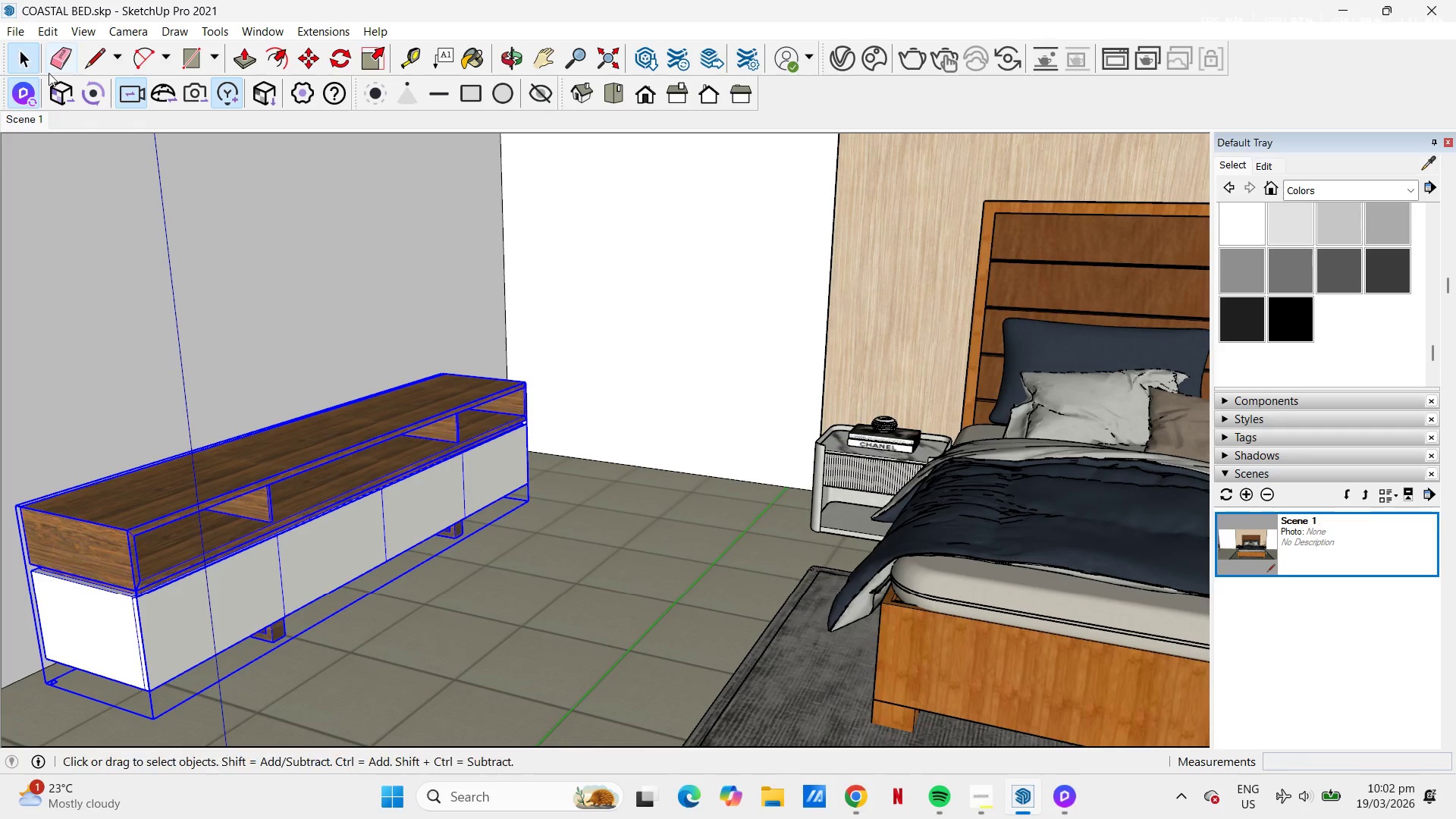 
left_click([1054, 811])
 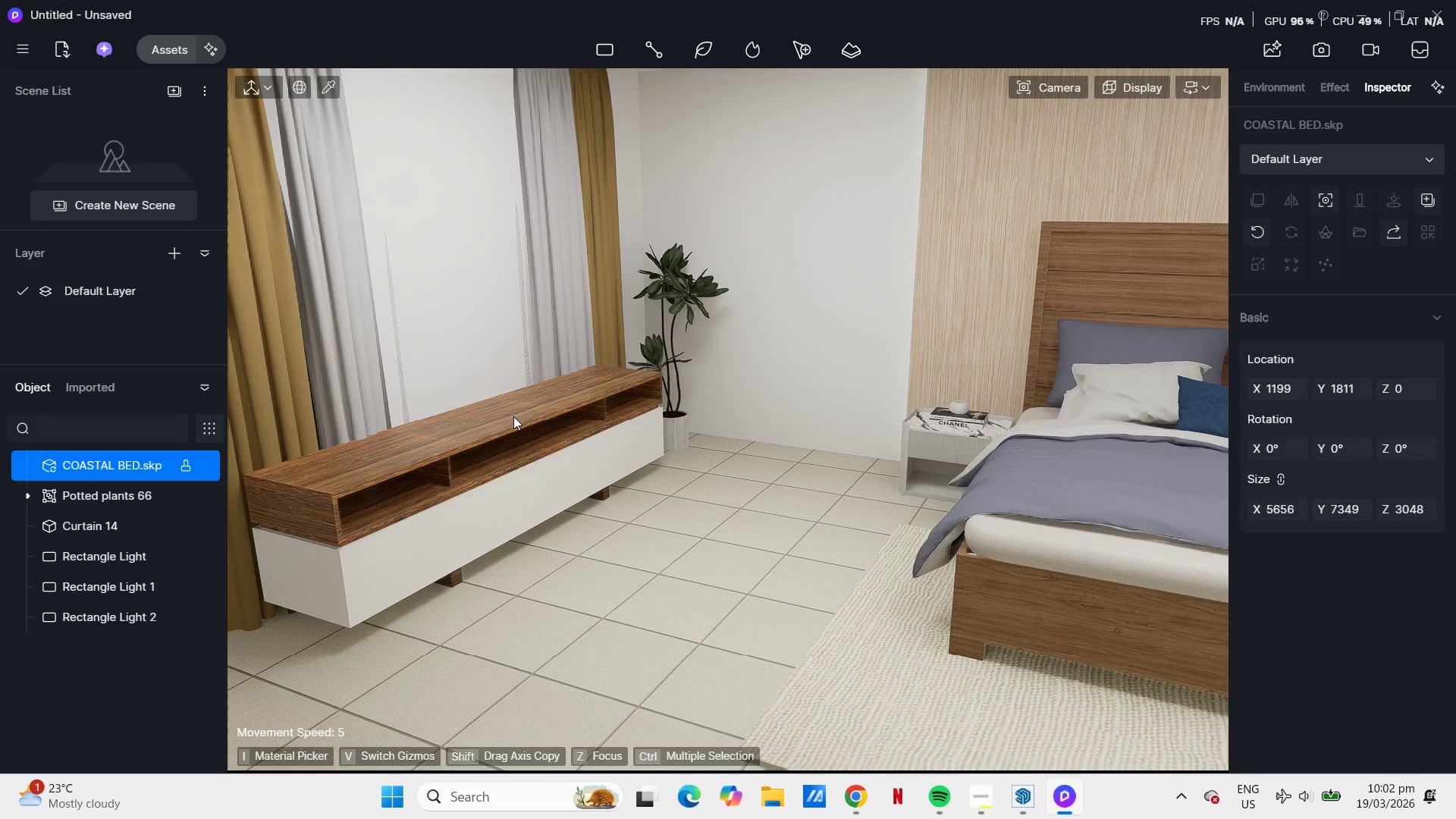 
left_click([758, 570])
 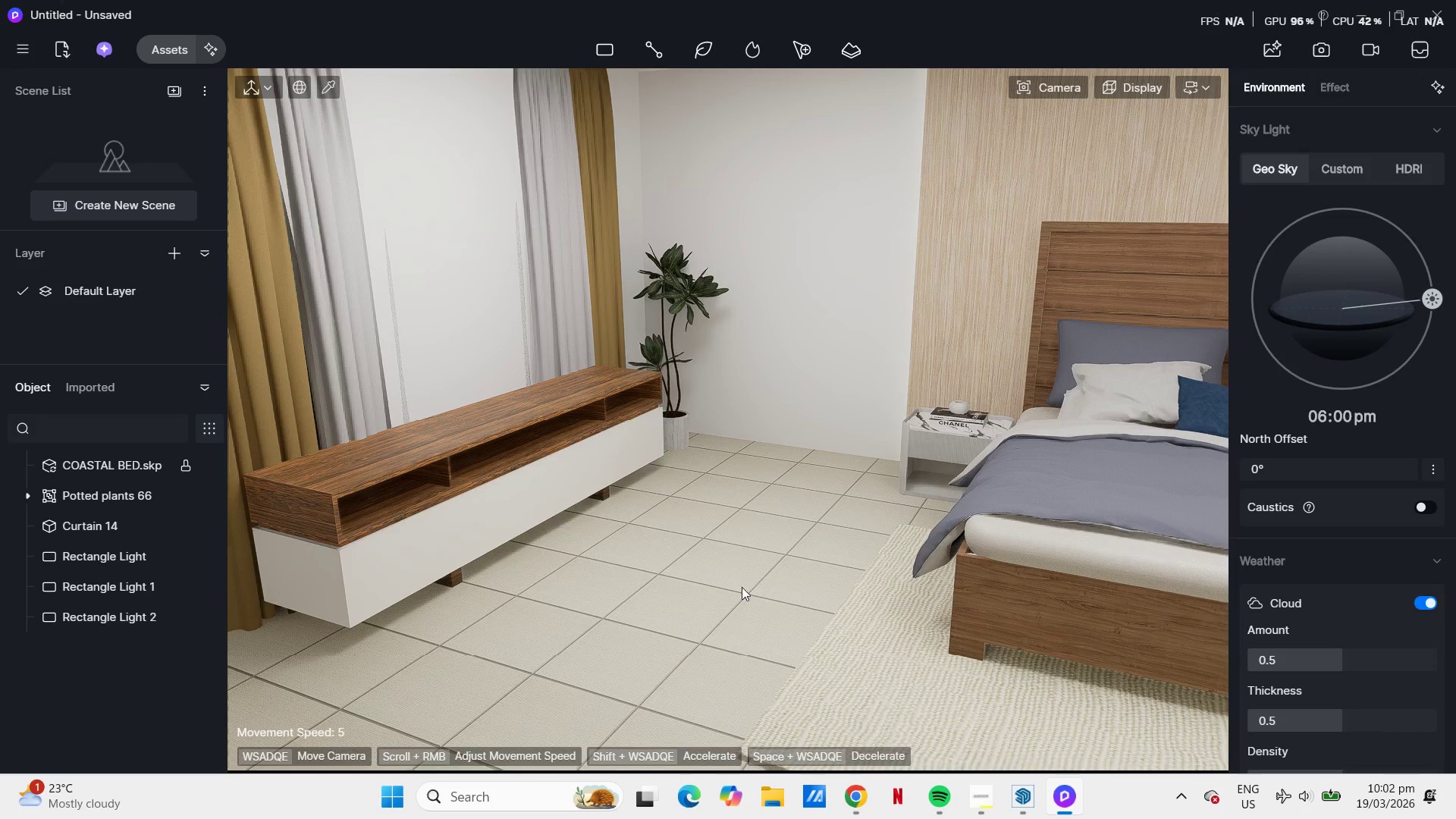 
left_click([693, 577])
 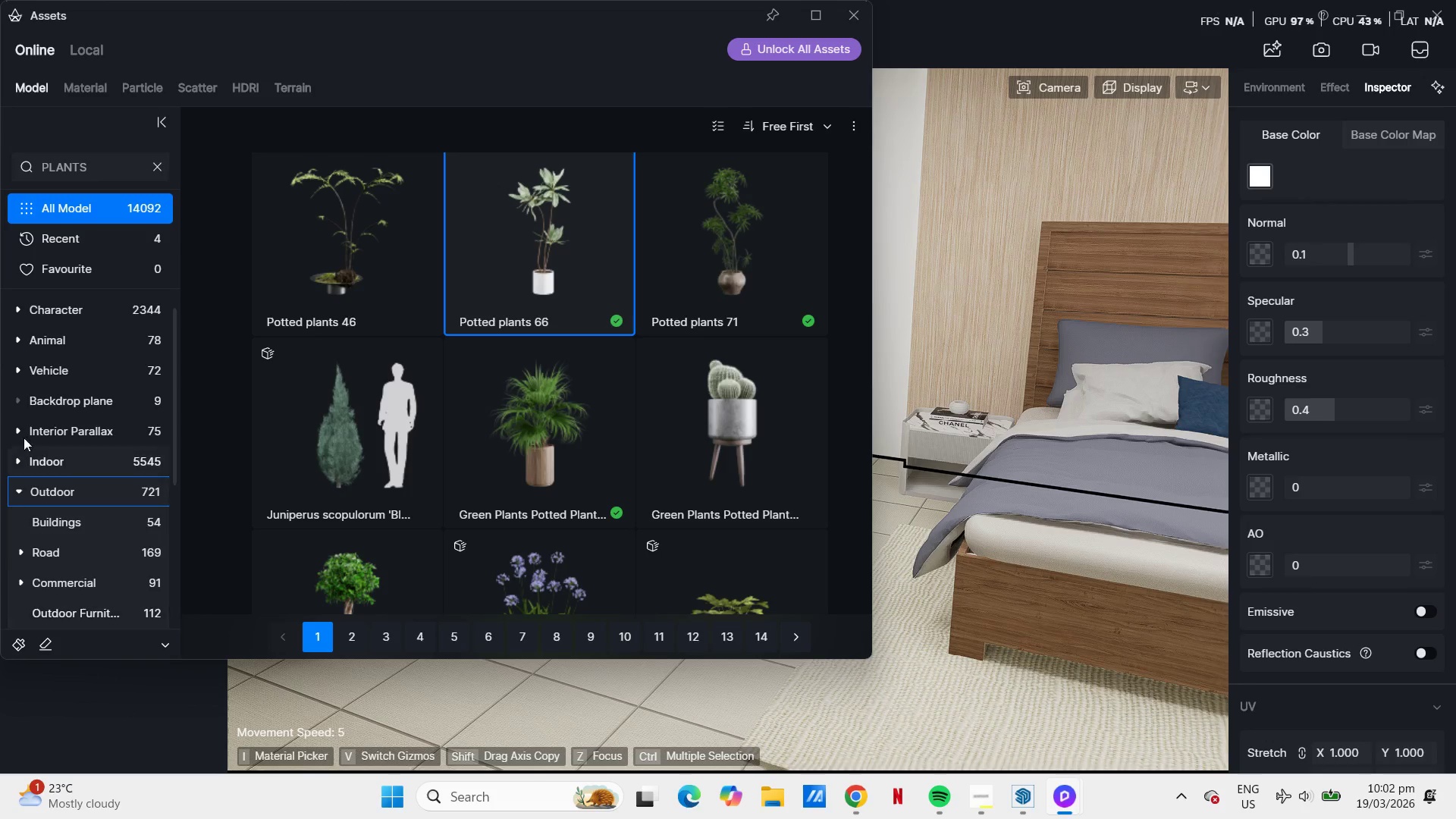 
left_click([79, 93])
 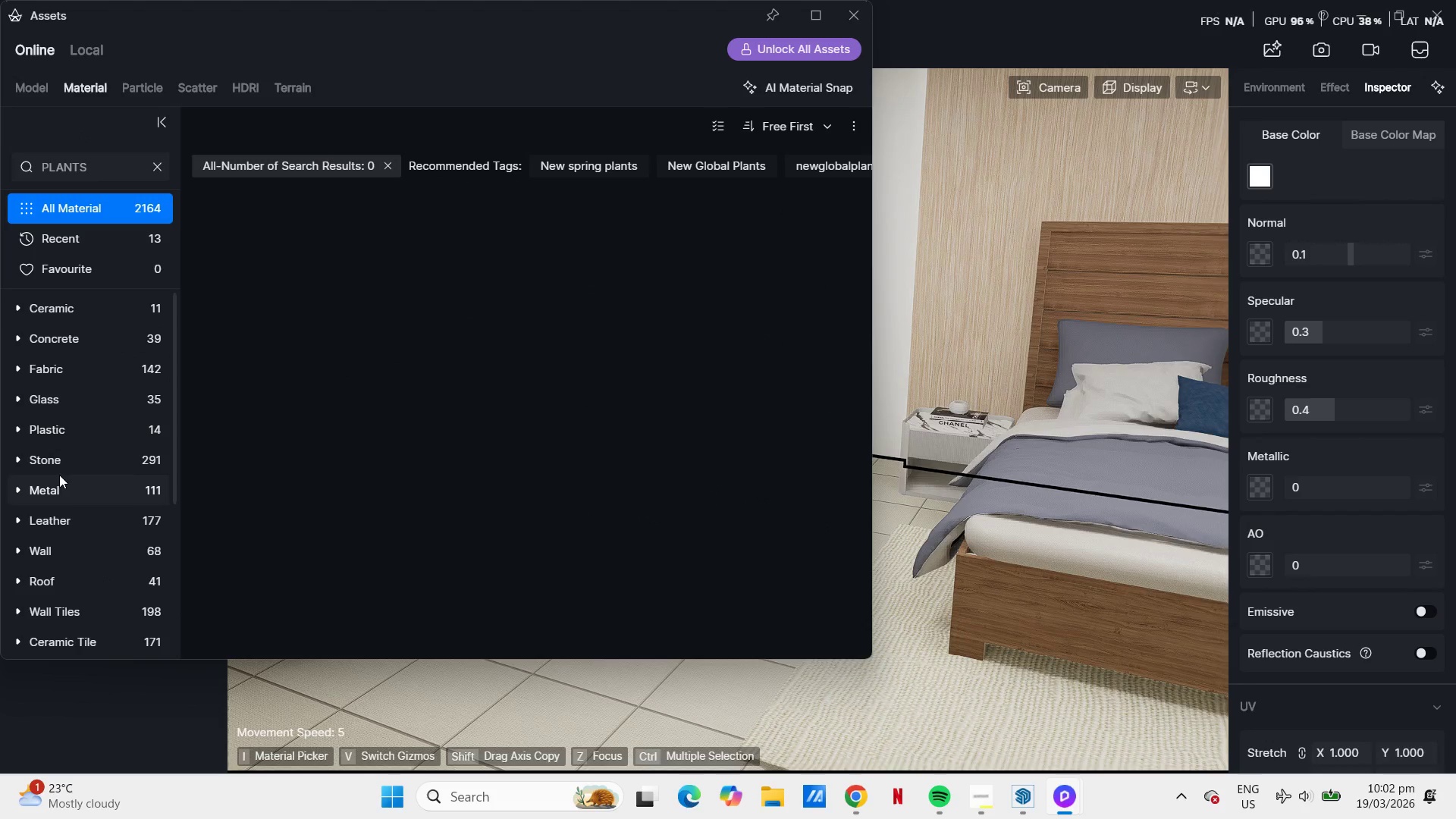 
scroll: coordinate [83, 387], scroll_direction: up, amount: 6.0
 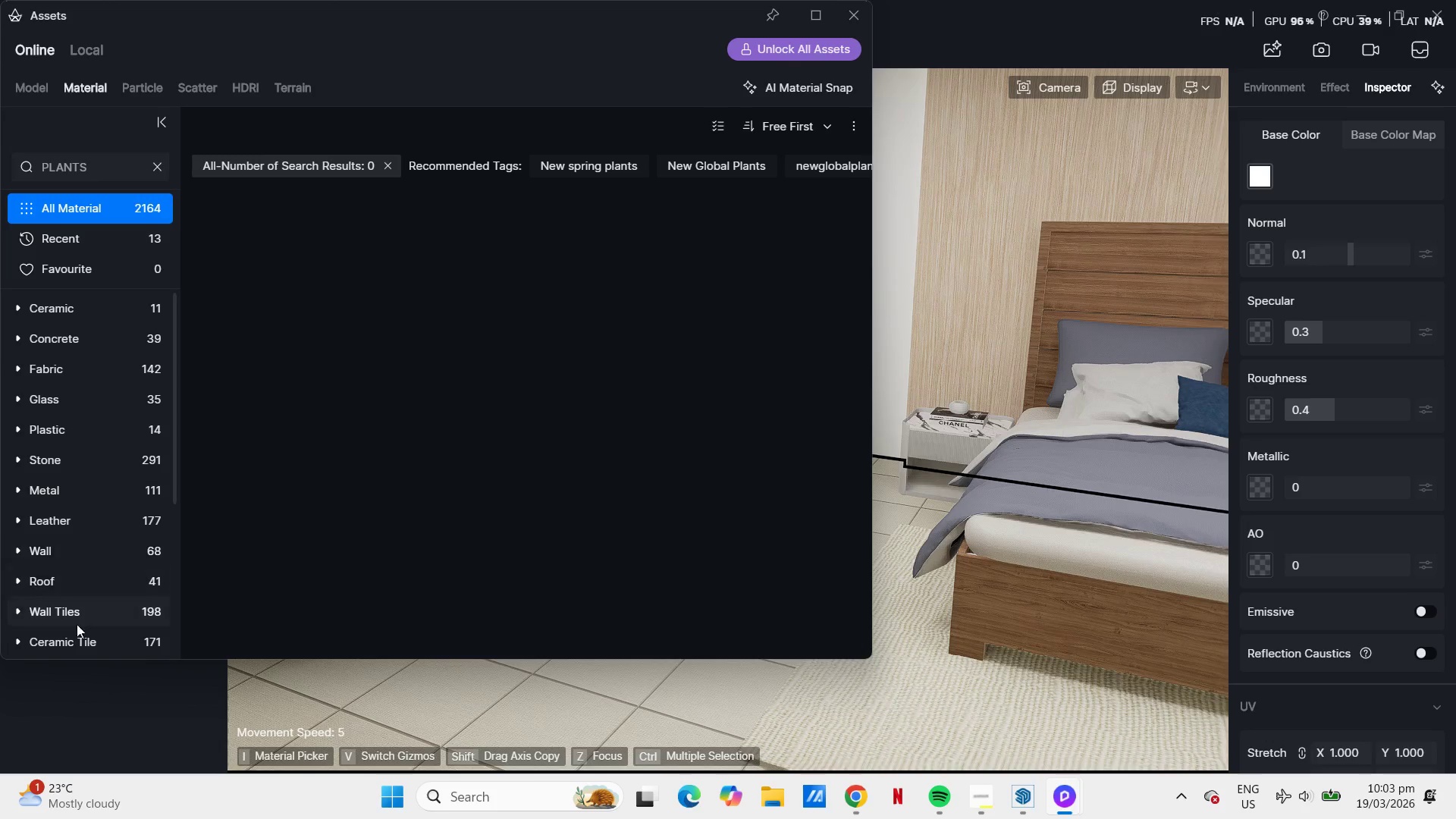 
left_click([69, 644])
 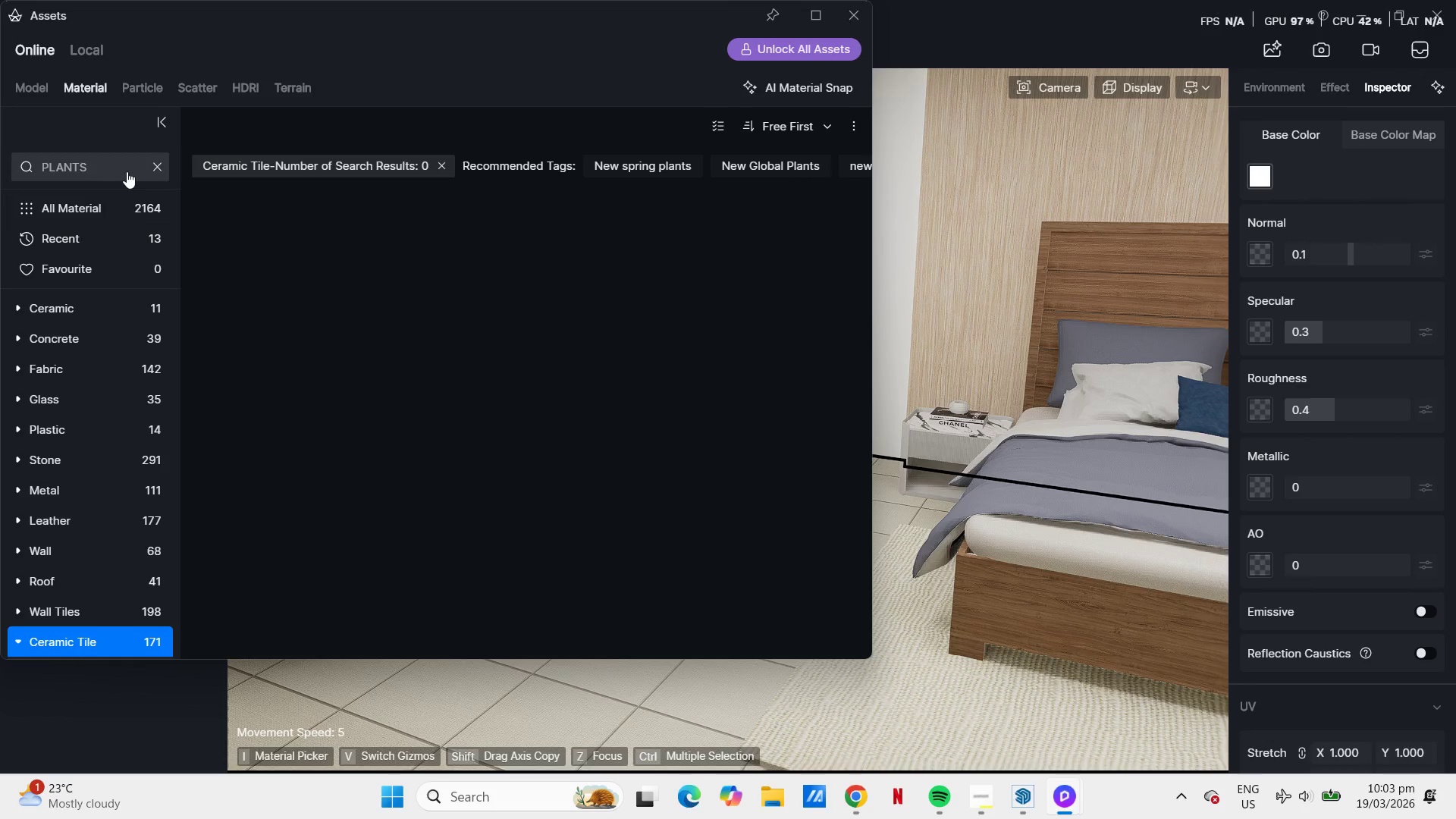 
left_click([156, 165])
 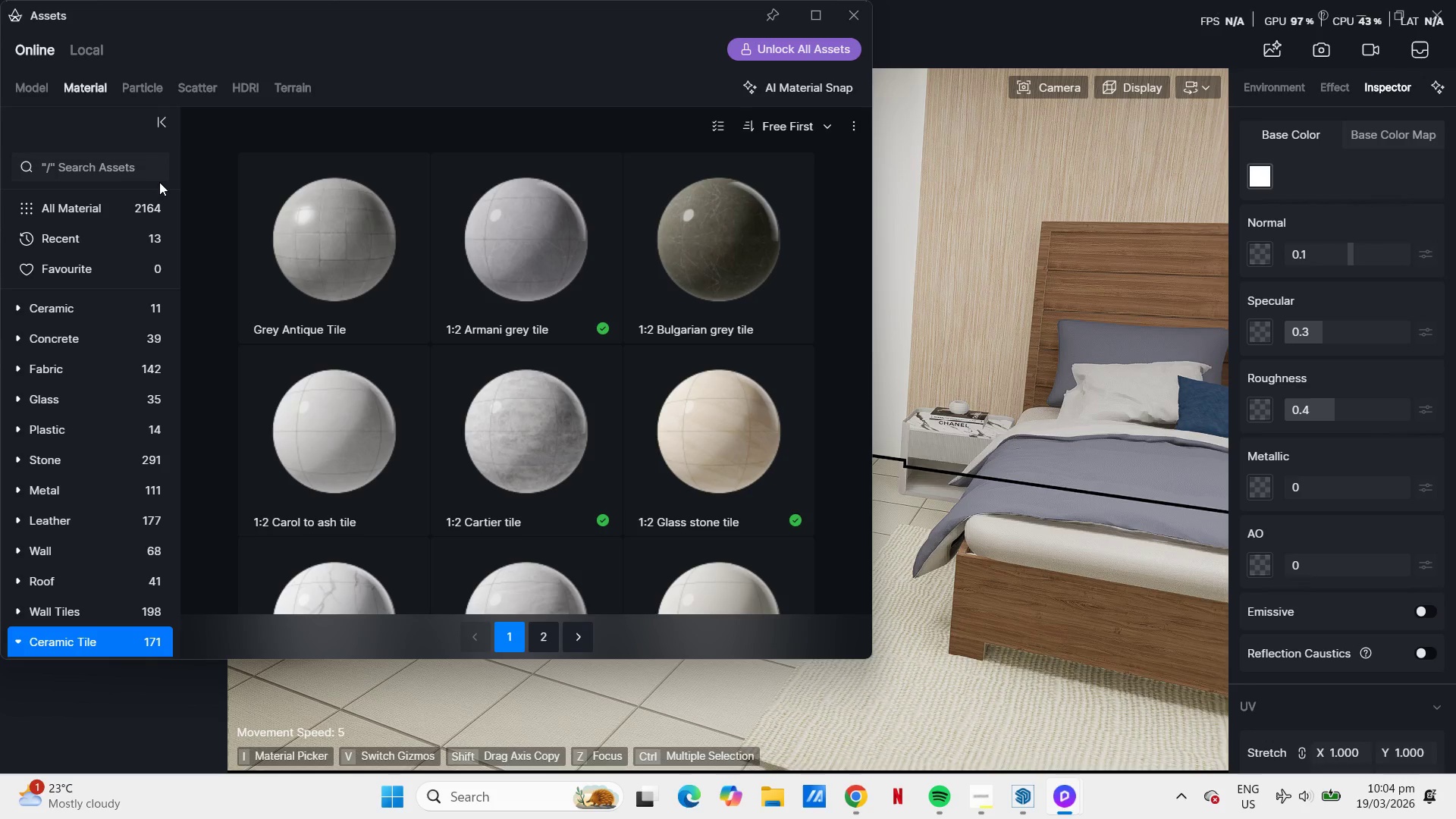 
wait(58.8)
 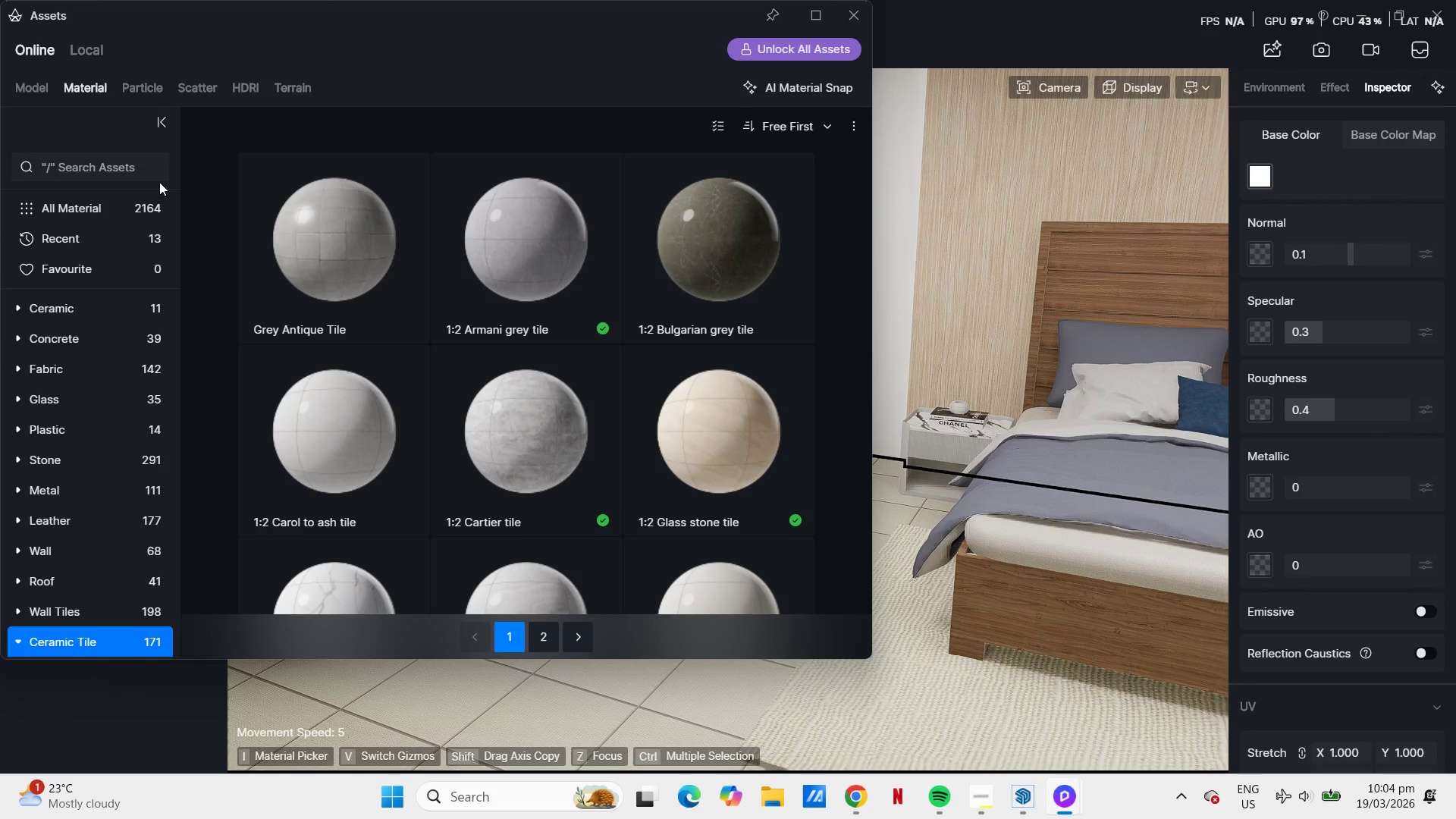 
mouse_move([510, 218])
 